 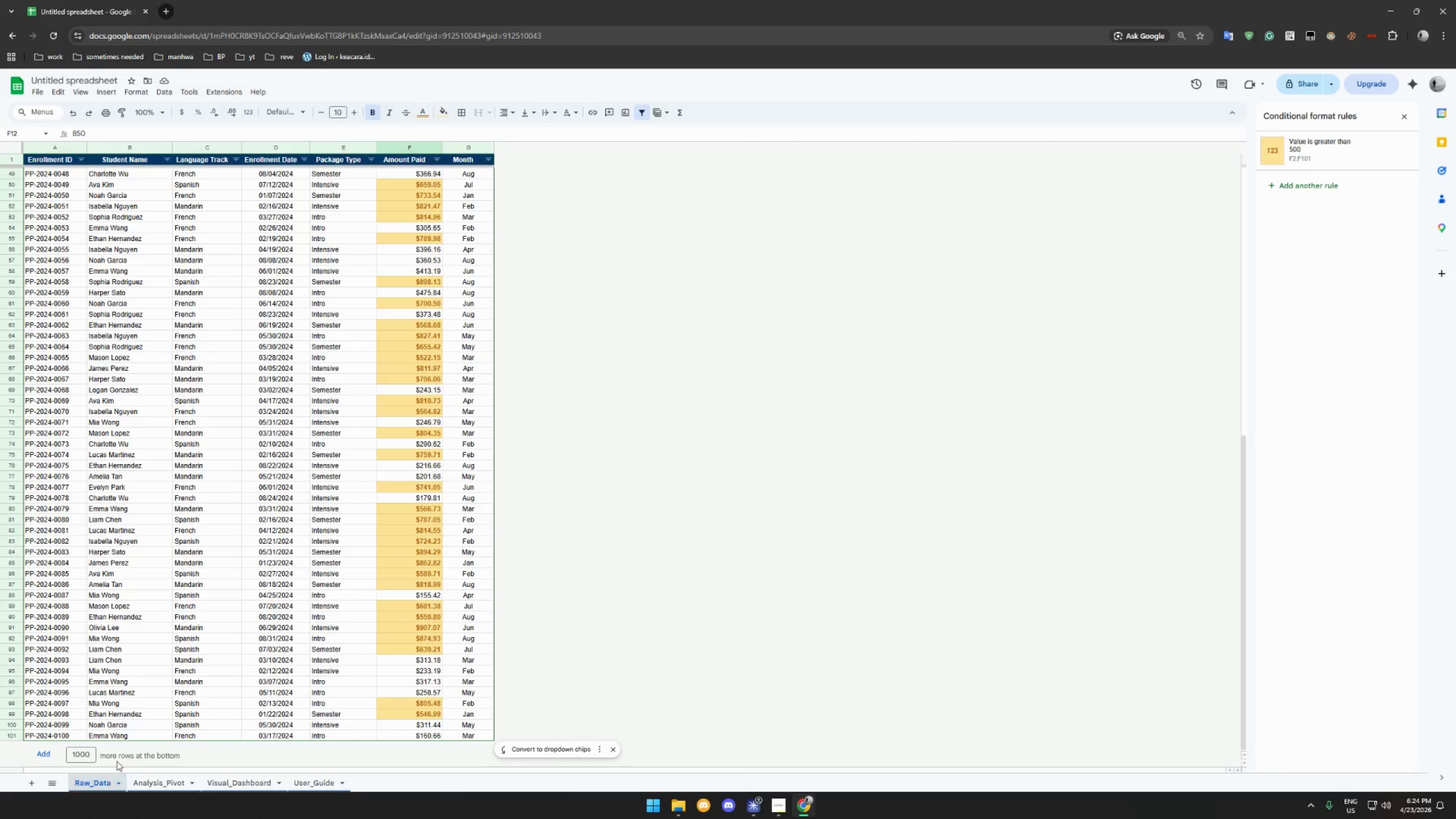 
scroll: coordinate [386, 504], scroll_direction: down, amount: 10.0
 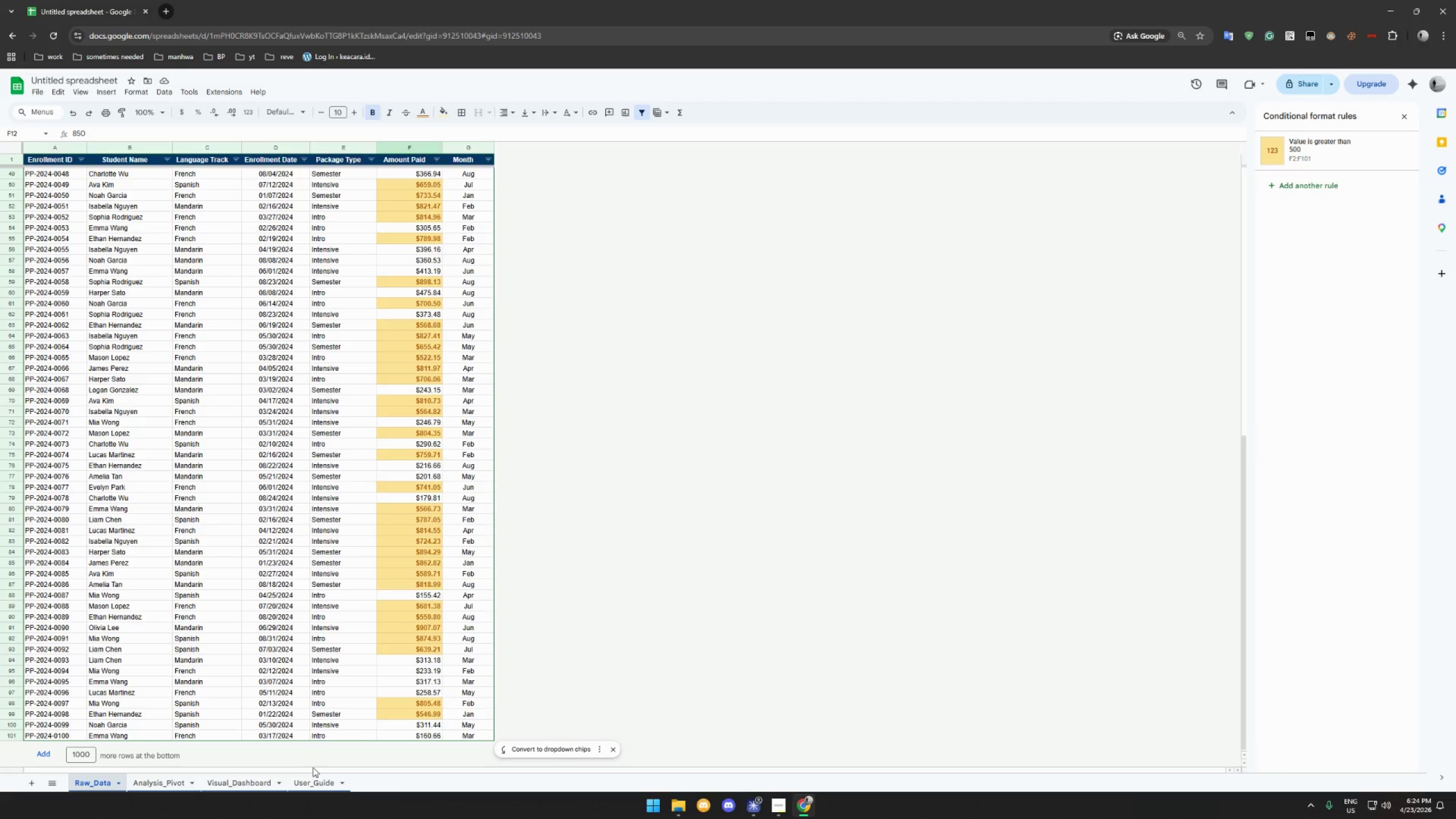 
left_click([313, 783])
 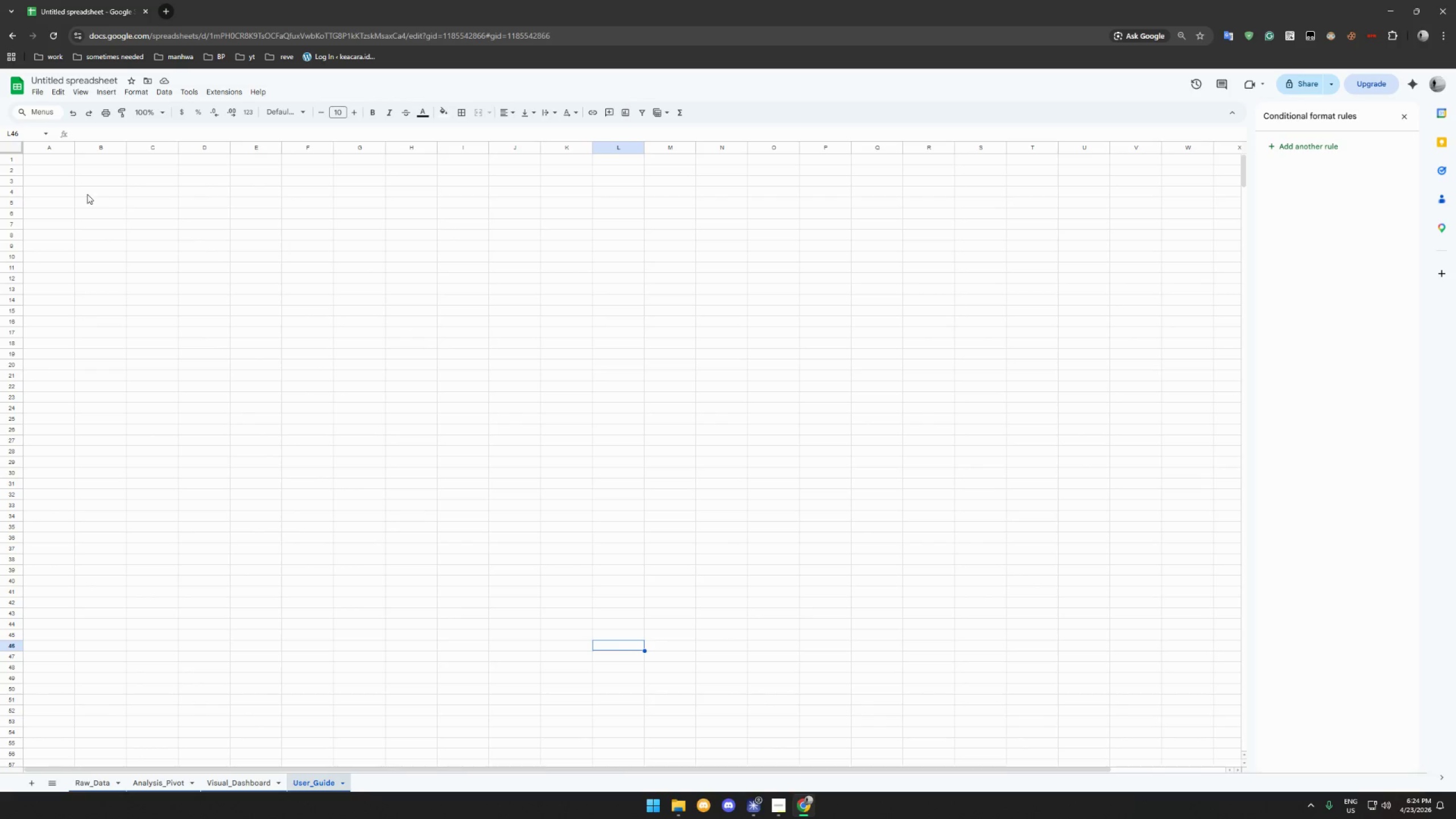 
left_click([71, 159])
 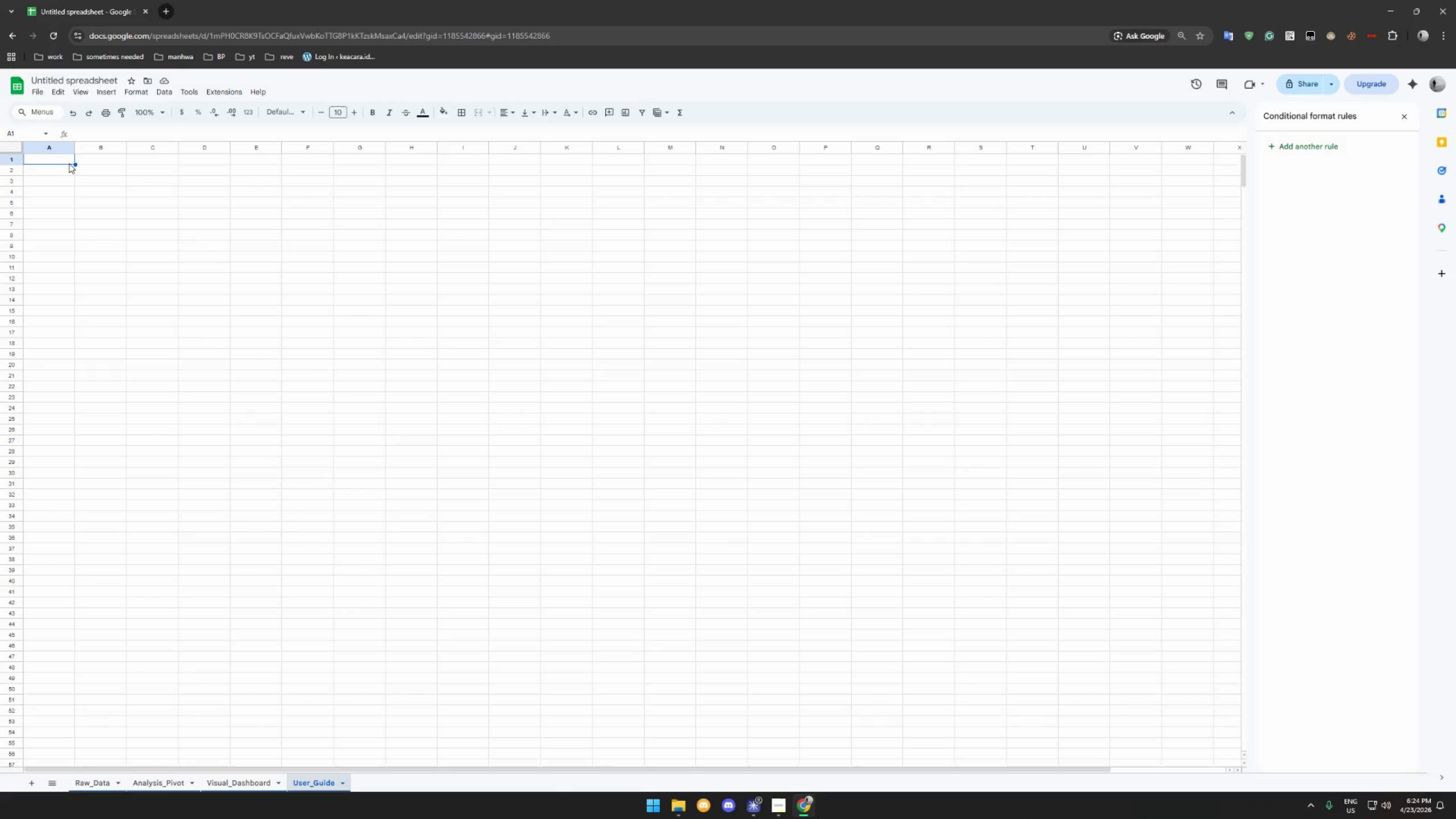 
wait(6.3)
 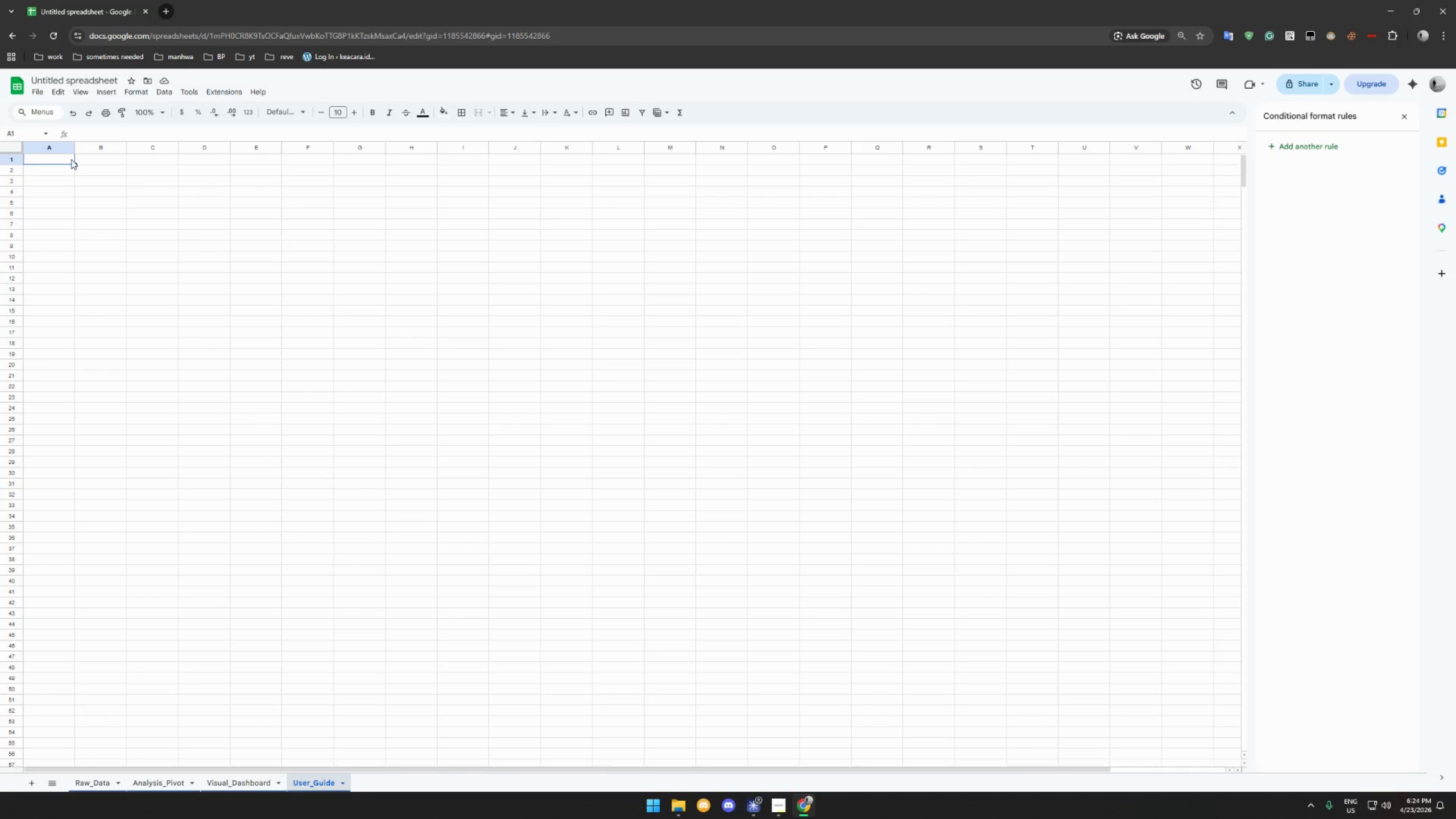 
left_click([16, 166])
 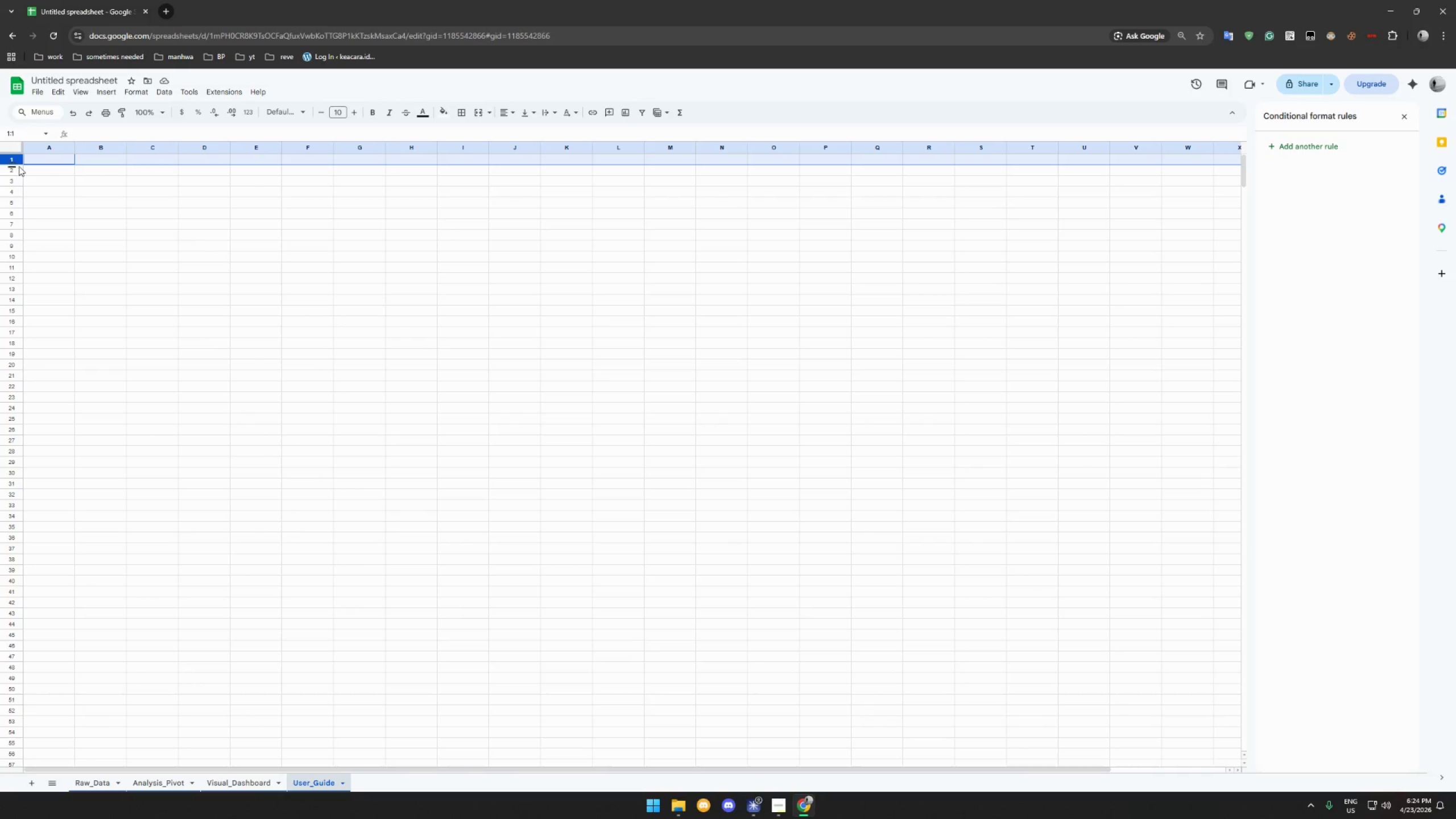 
left_click([20, 171])
 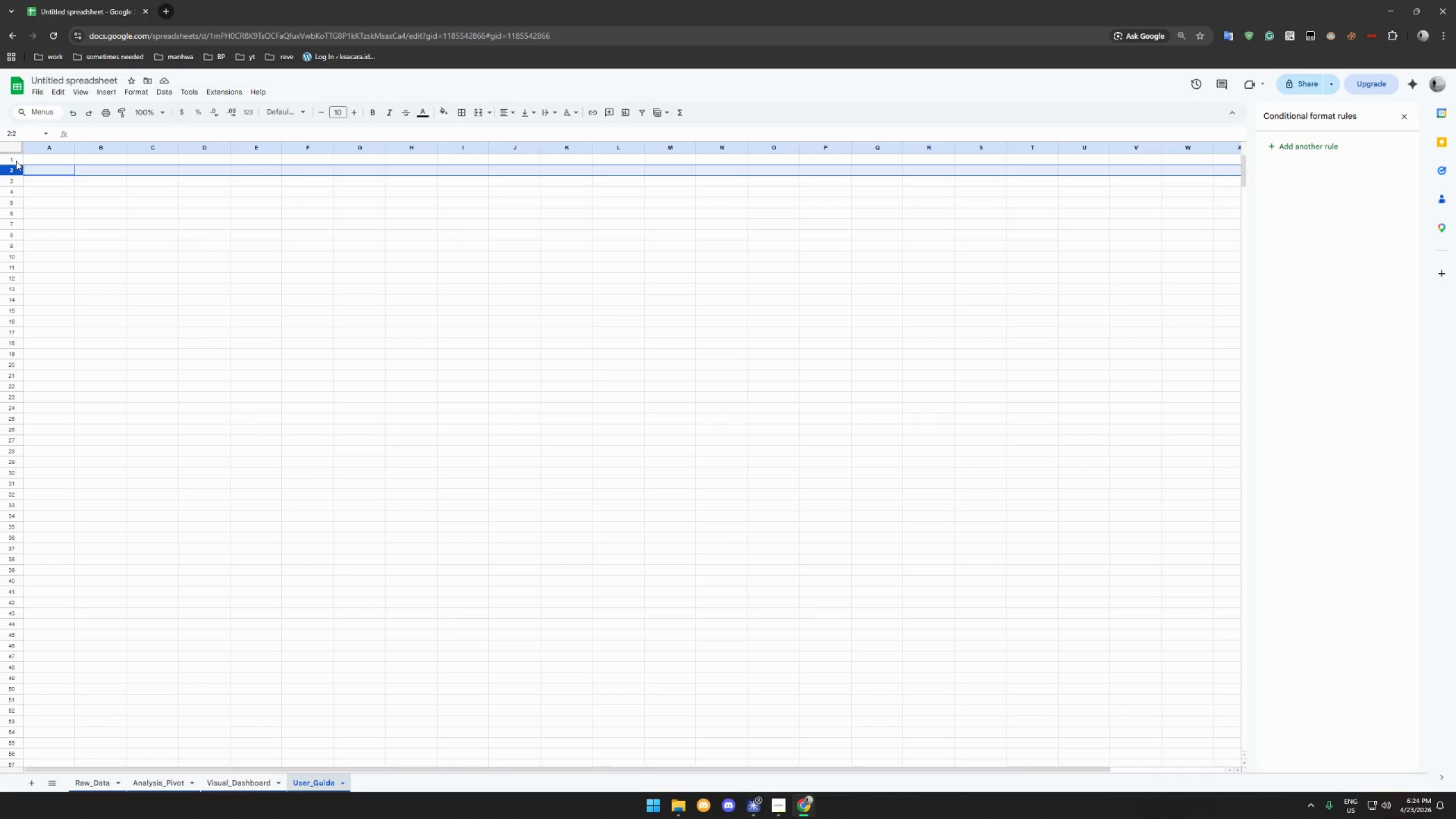 
left_click([16, 161])
 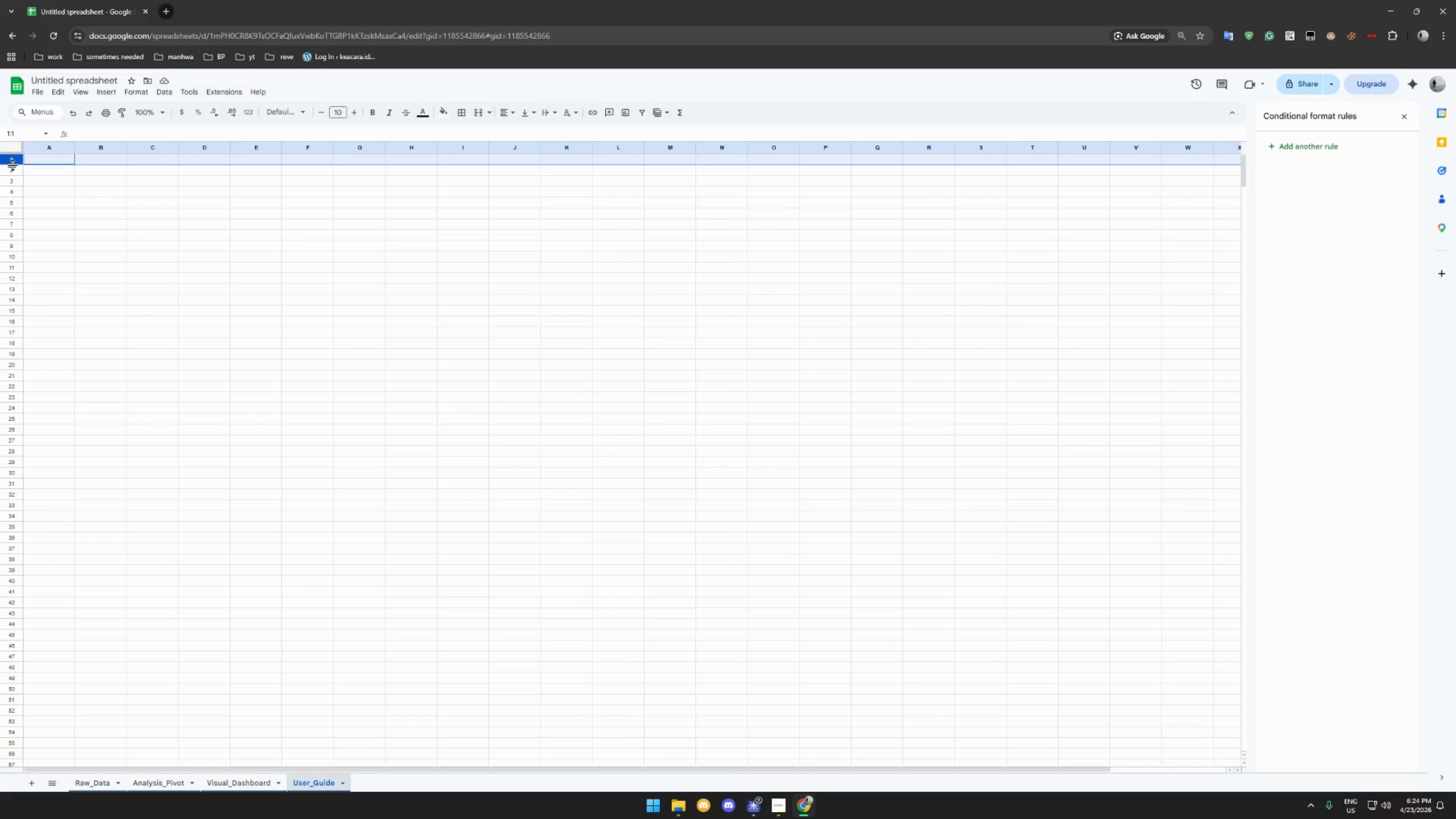 
left_click_drag(start_coordinate=[13, 165], to_coordinate=[13, 176])
 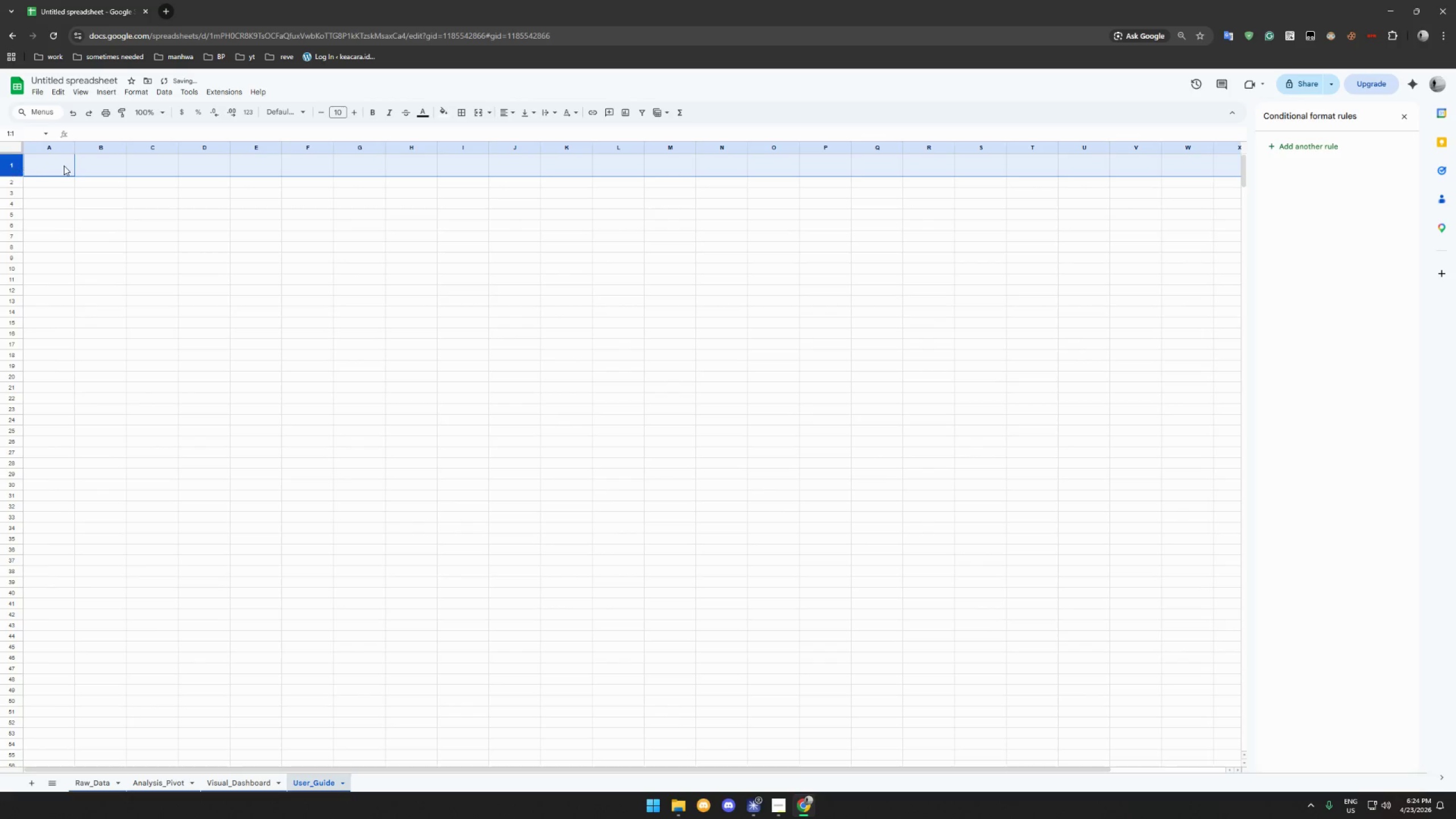 
left_click([64, 166])
 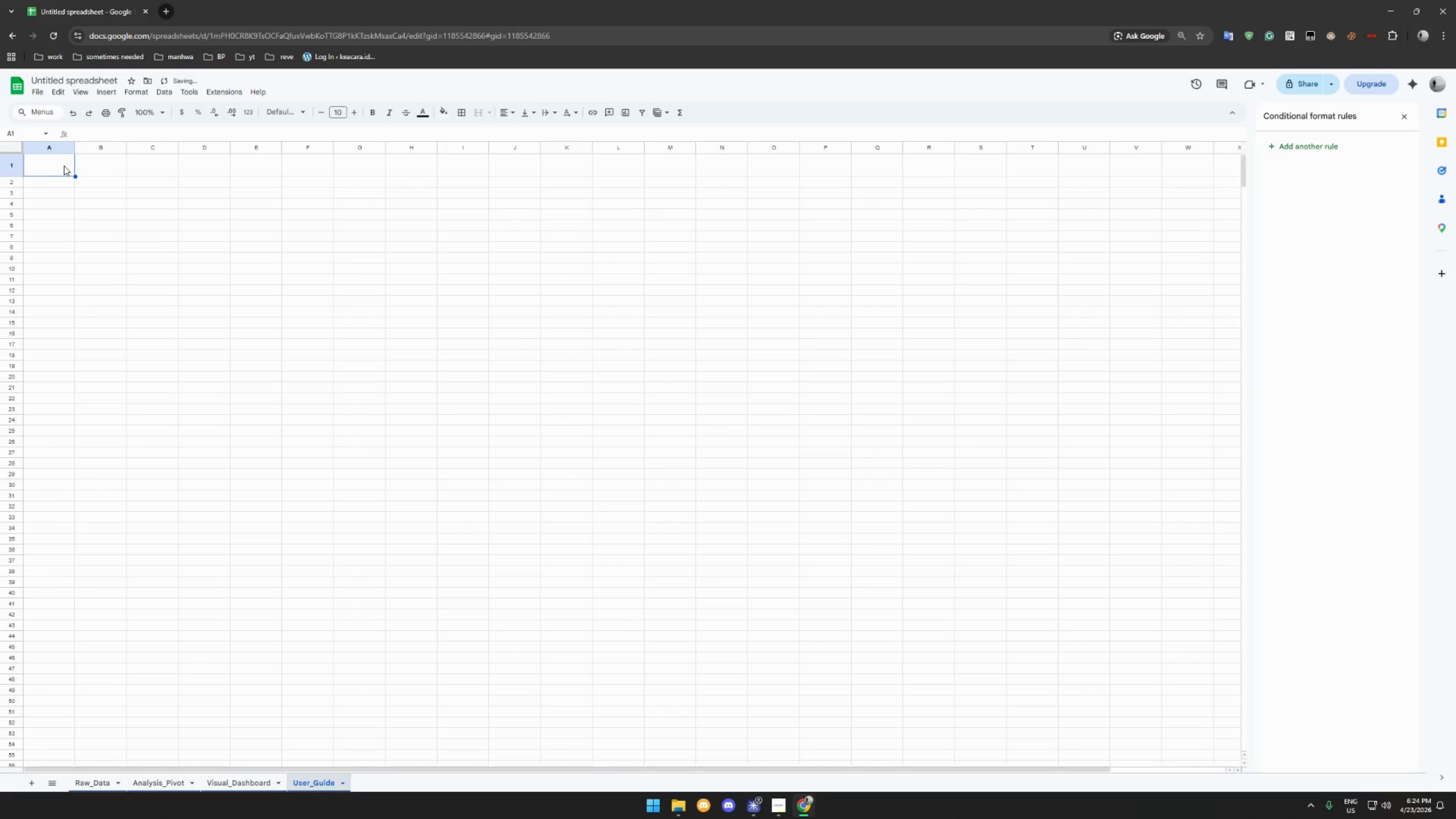 
type(POLYGLOT PIONER)
key(Backspace)
type(ERS - USER GUIDE)
 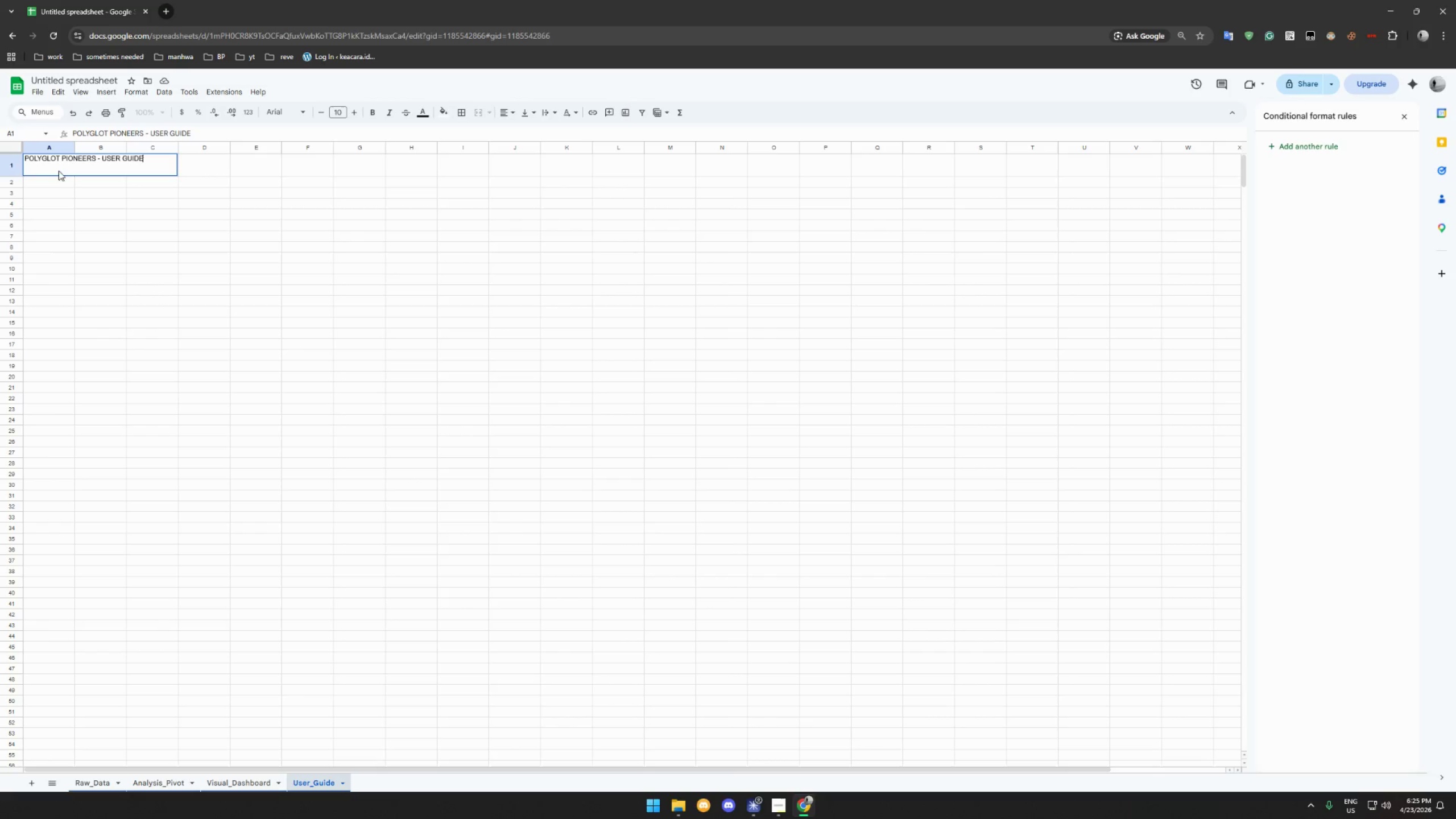 
left_click([56, 183])
 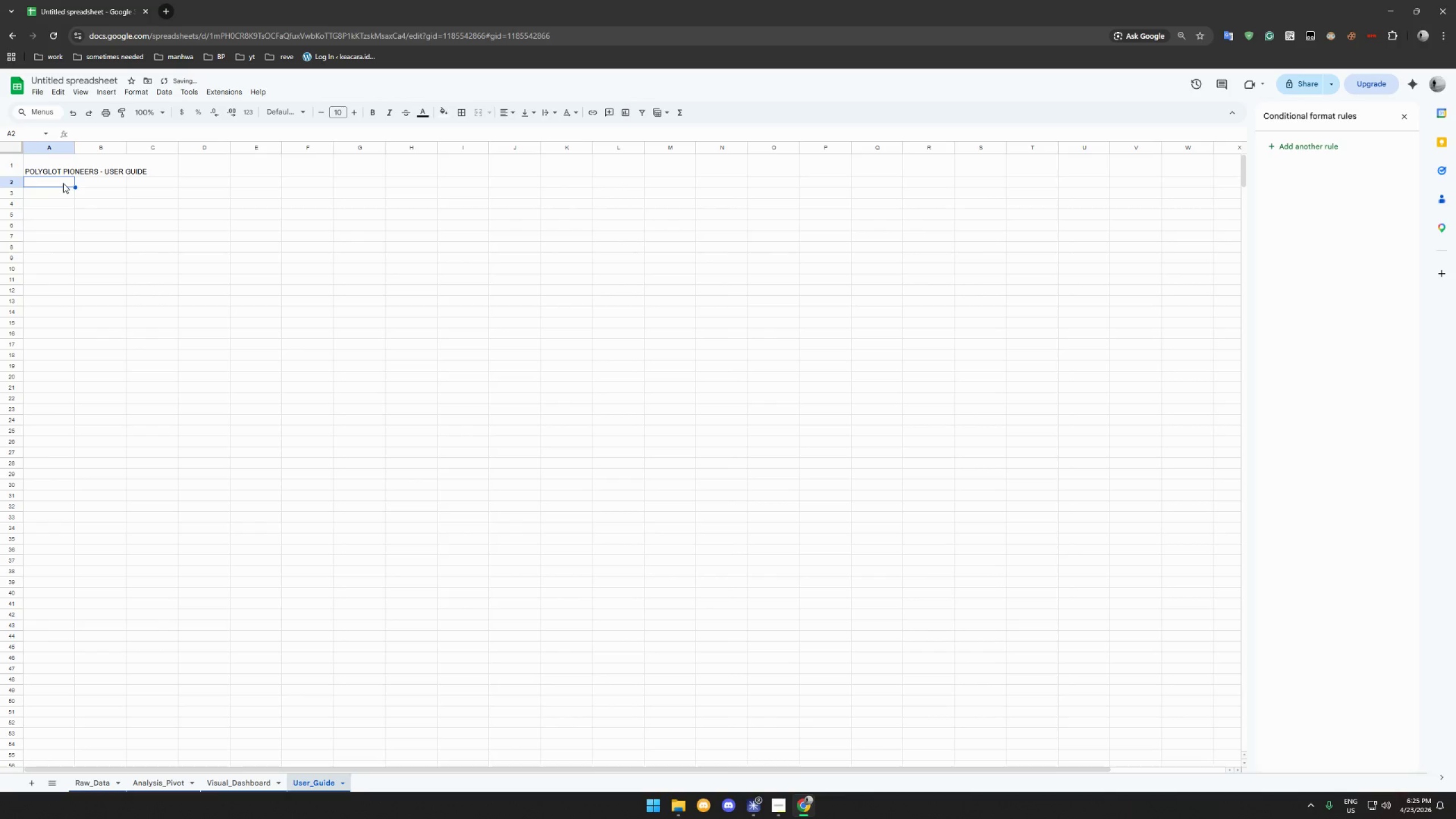 
type(System Documentation & SU)
key(Backspace)
key(Backspace)
type(Usage U)
key(Backspace)
type(Instruction)
 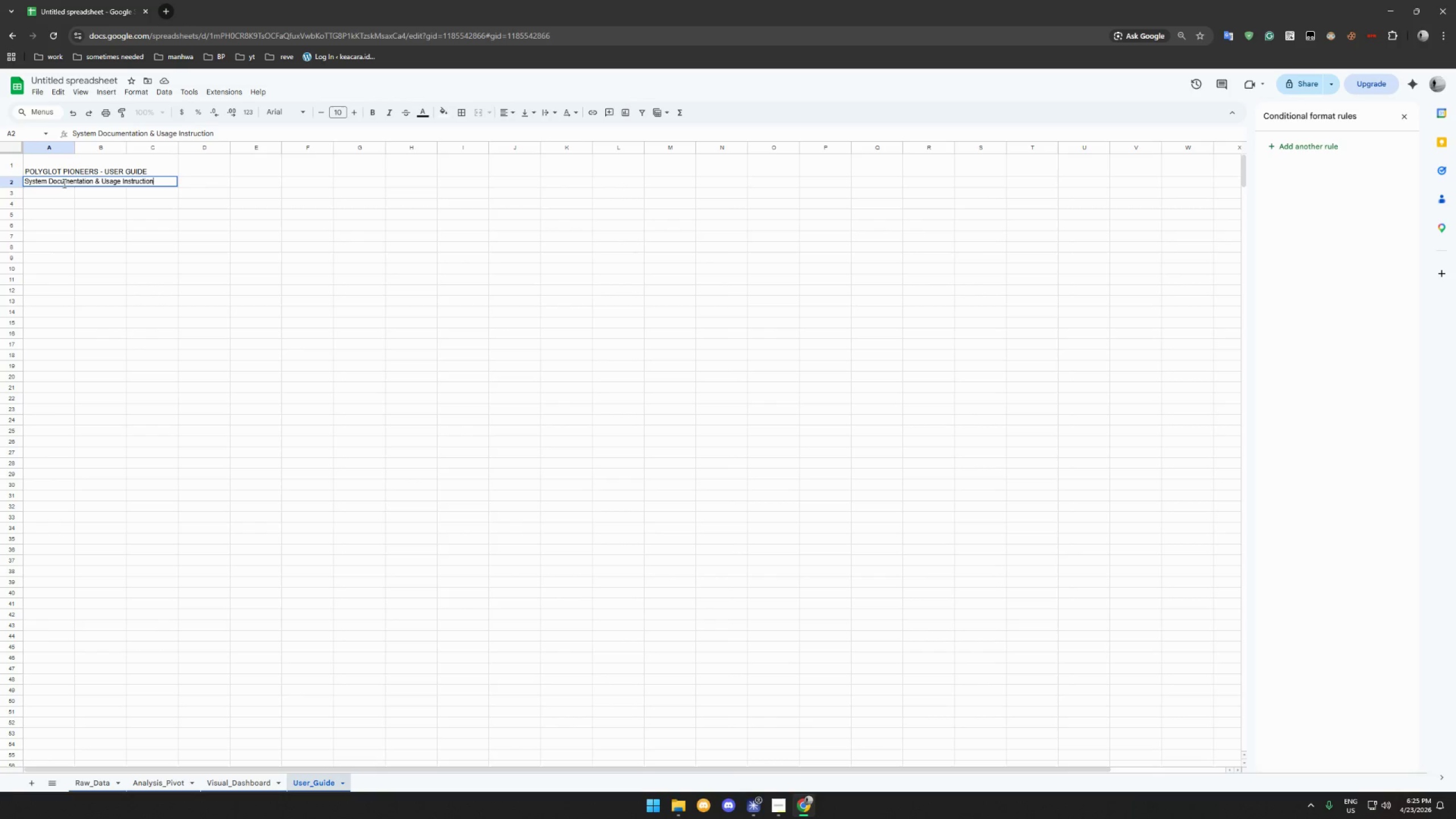 
wait(10.32)
 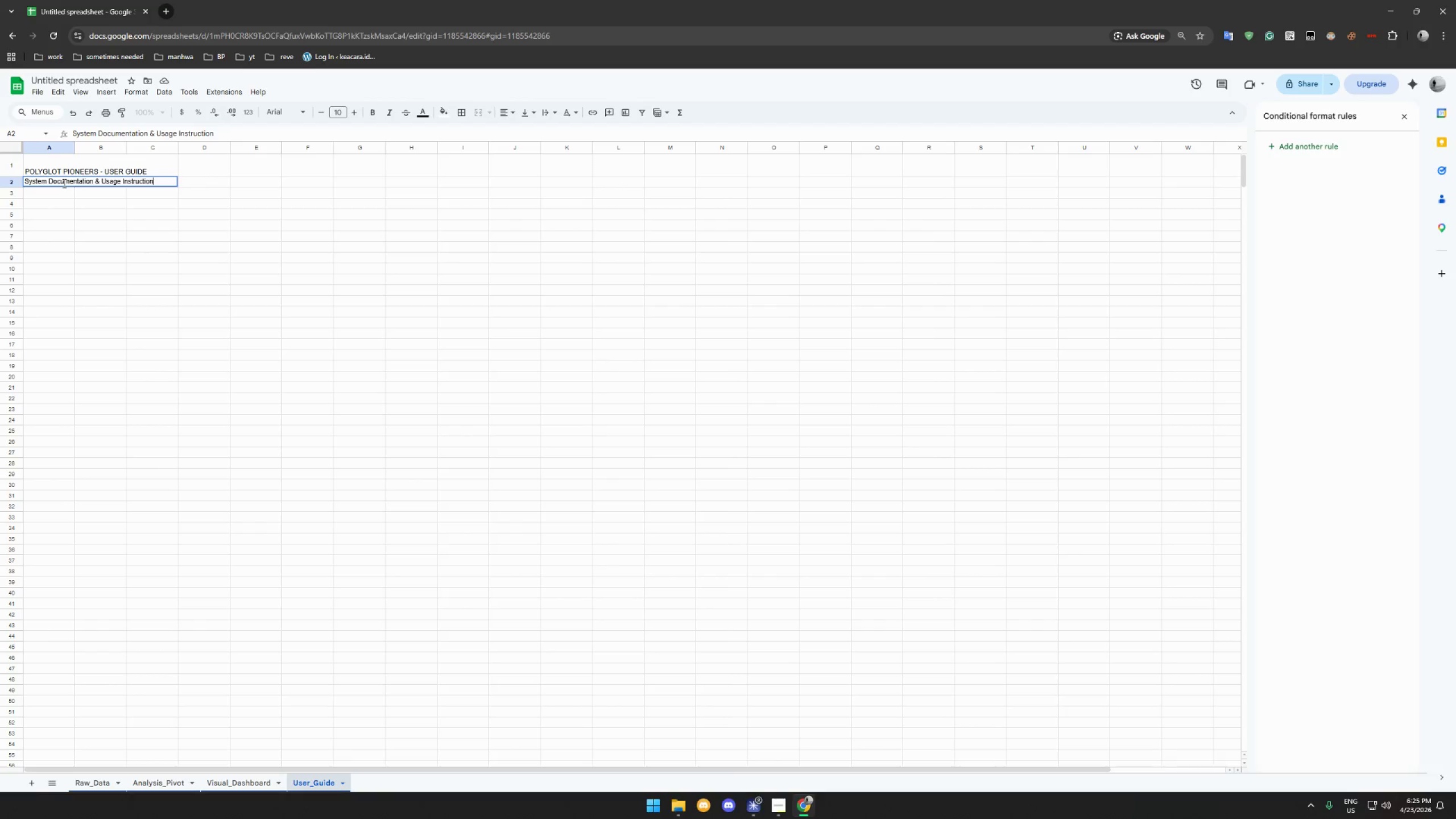 
left_click([40, 194])
 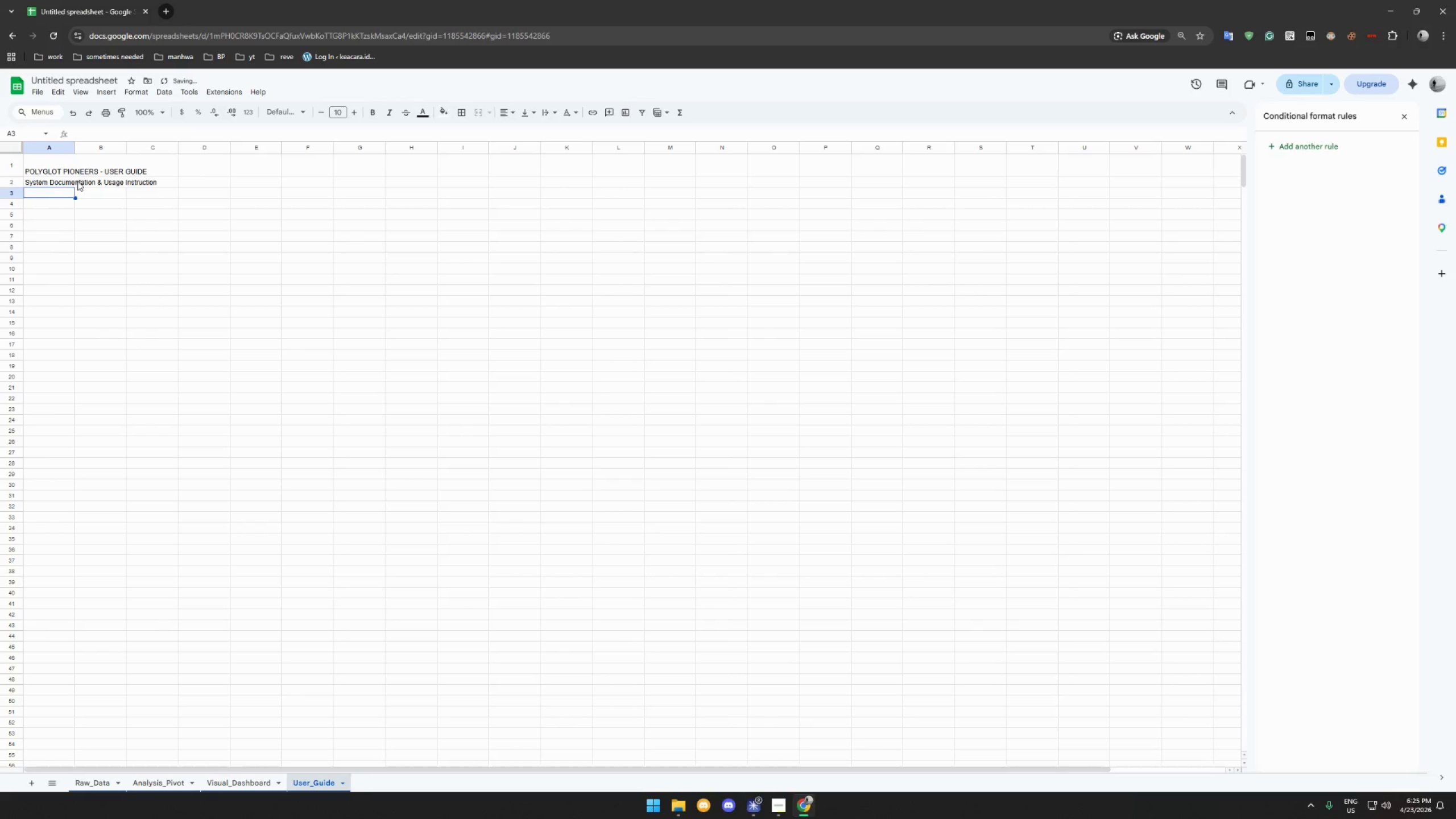 
left_click([85, 168])
 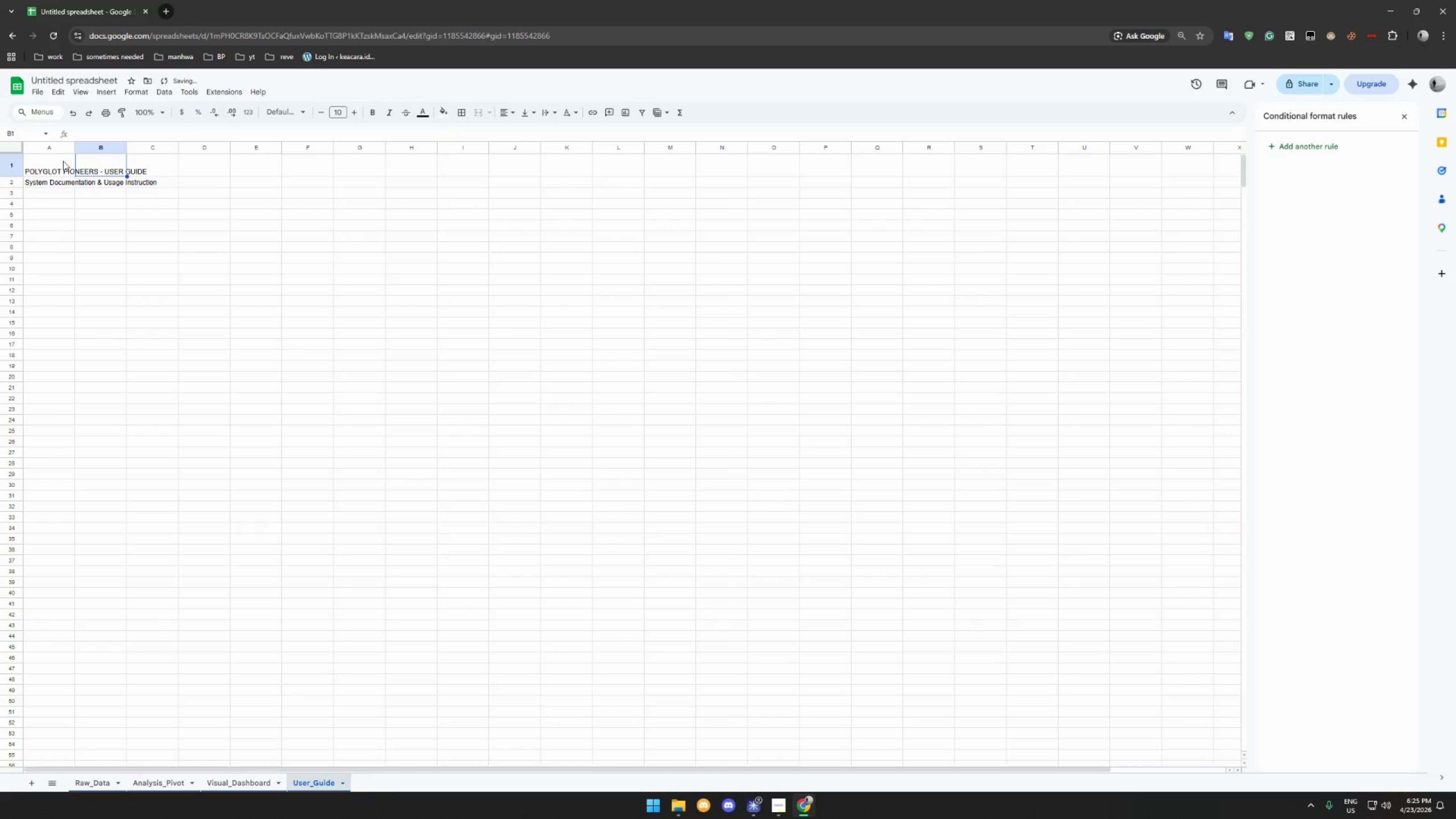 
left_click_drag(start_coordinate=[57, 160], to_coordinate=[161, 166])
 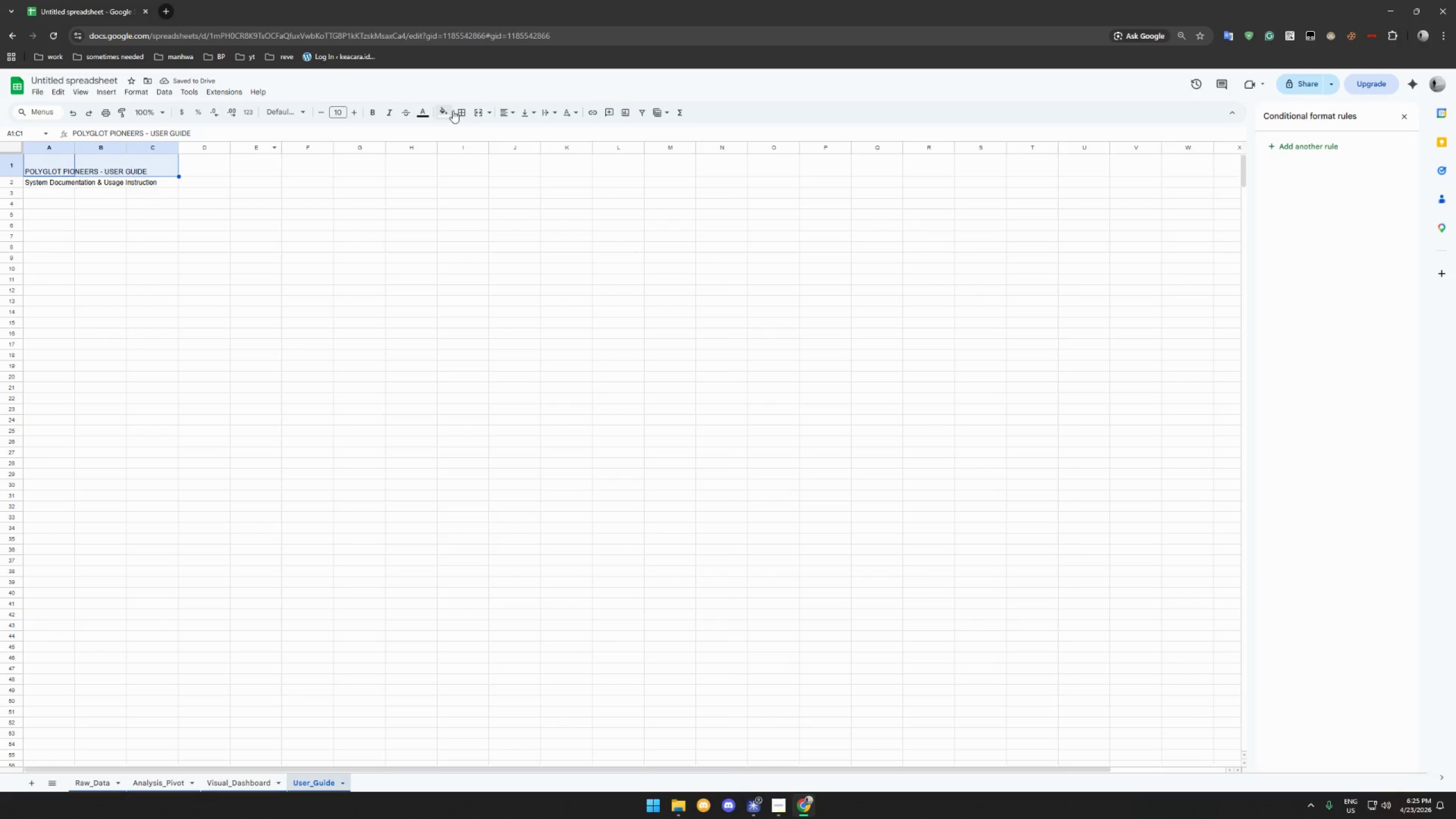 
left_click([473, 110])
 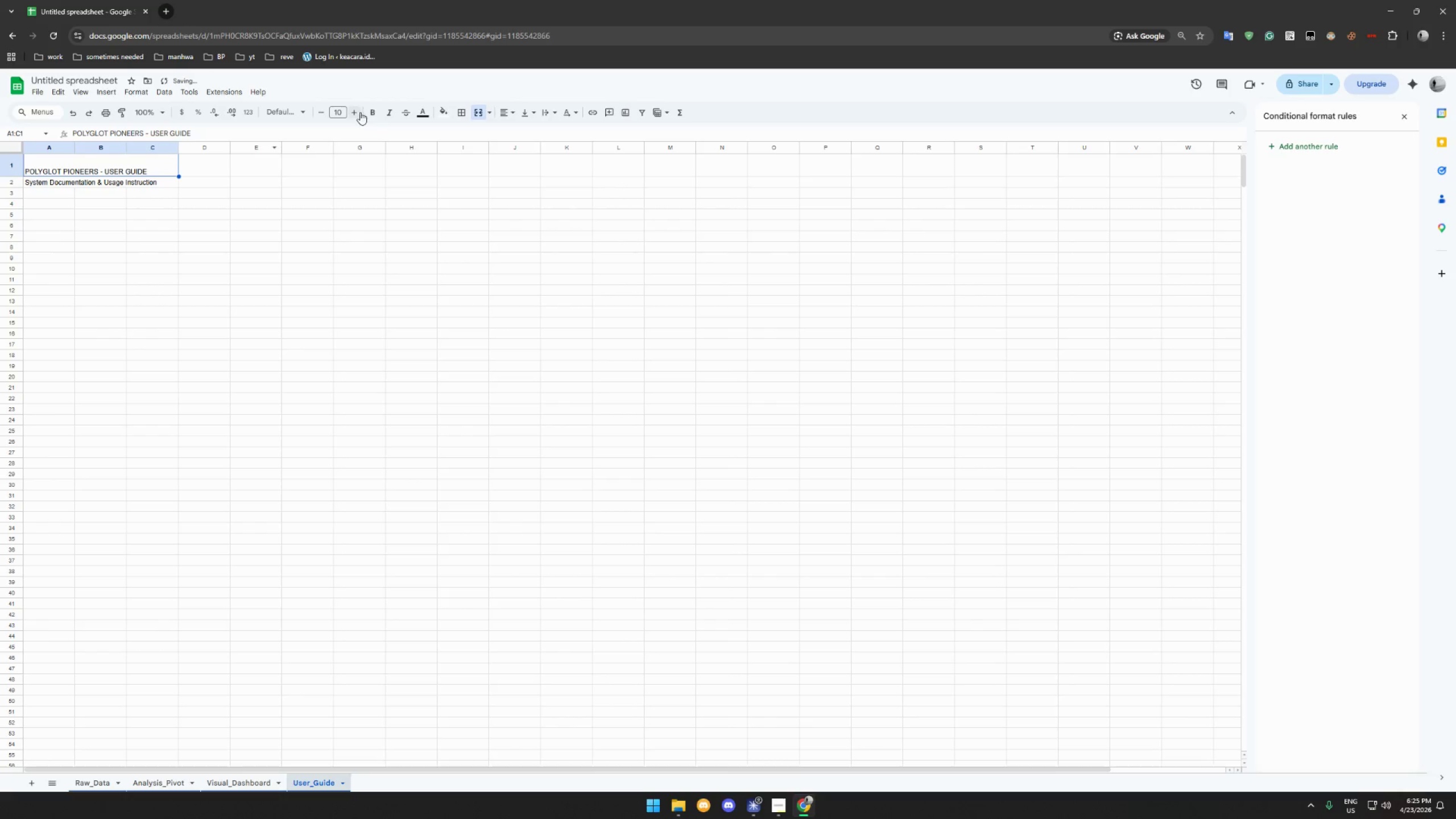 
double_click([355, 112])
 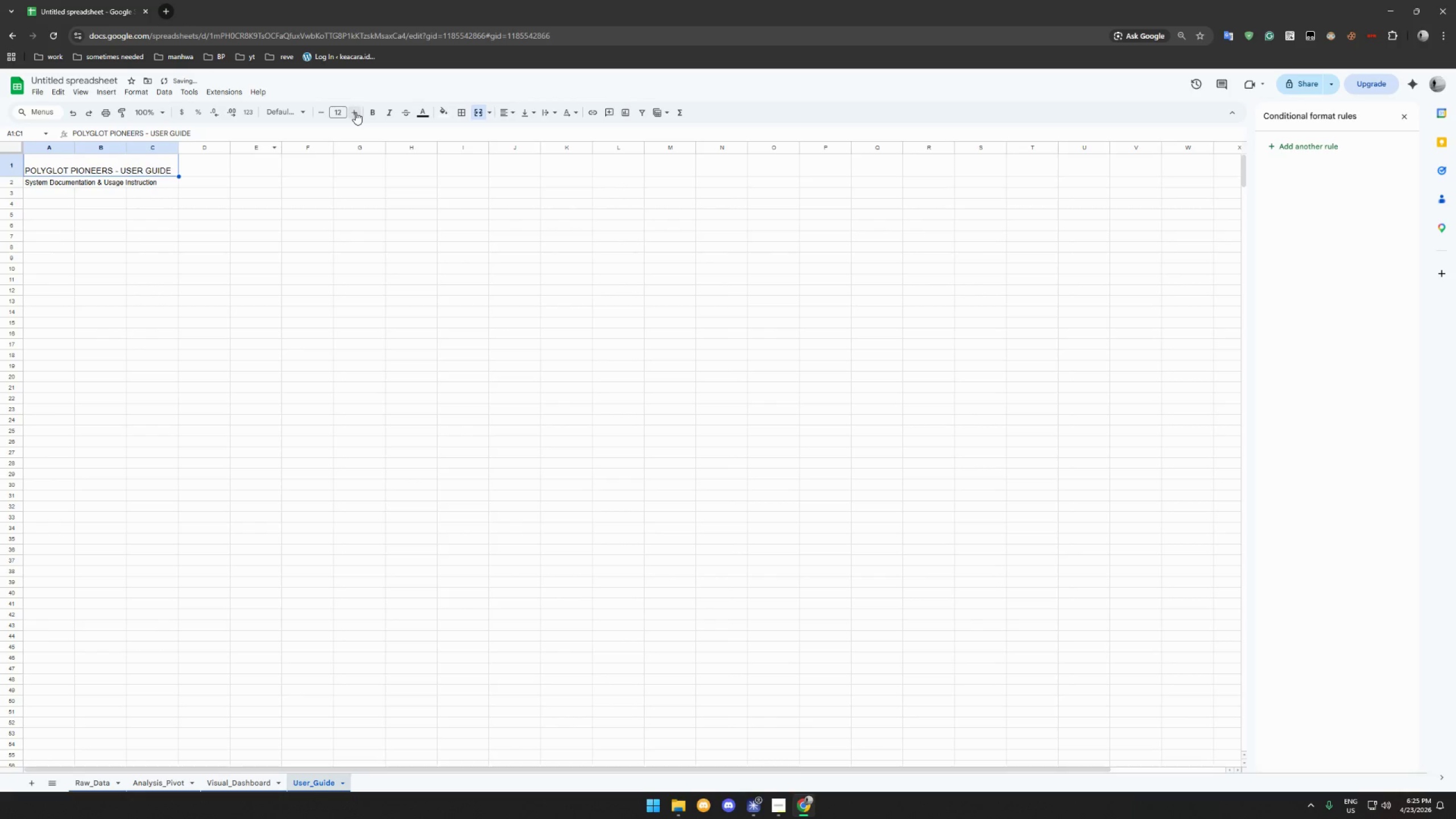 
triple_click([355, 112])
 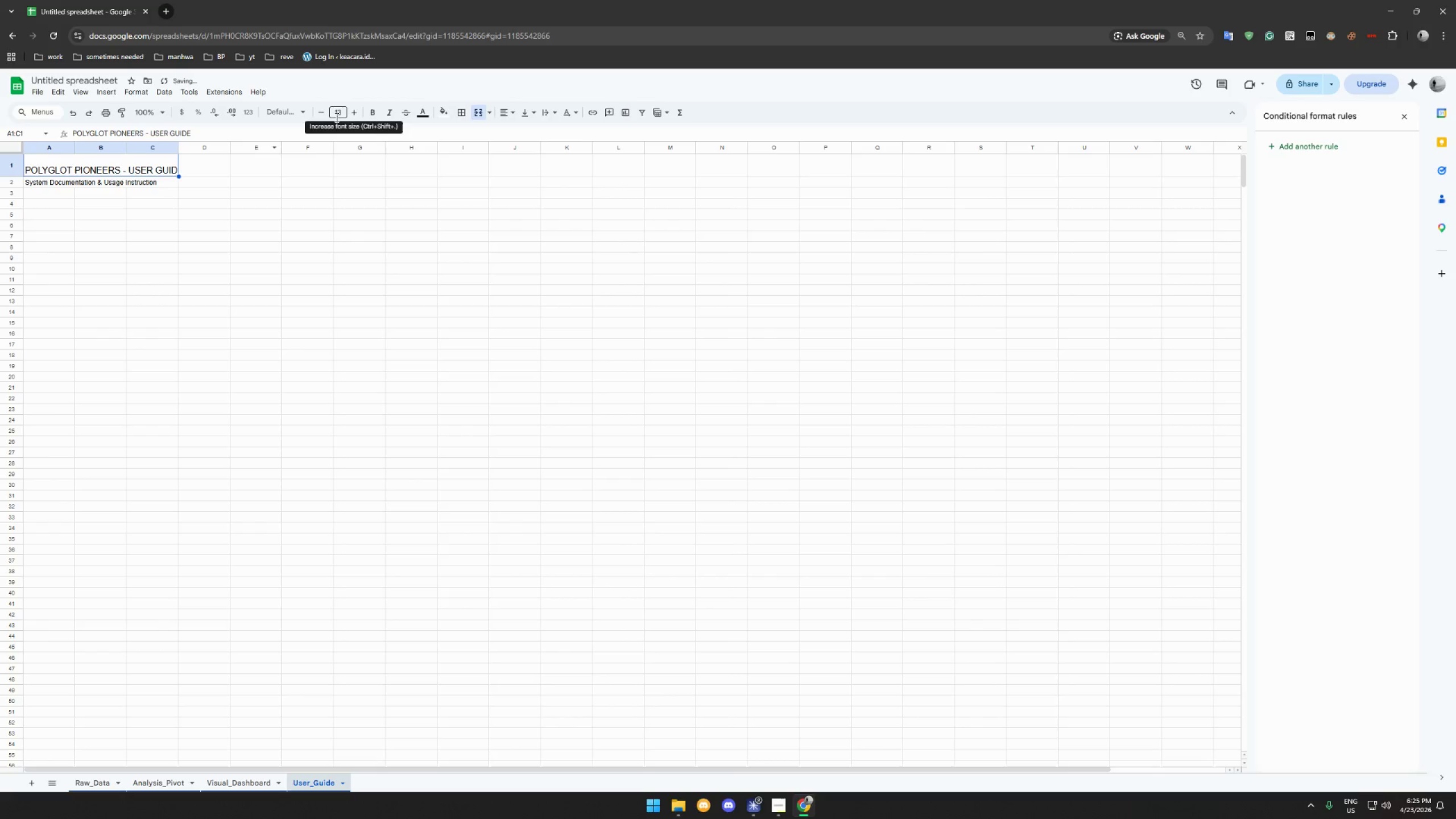 
left_click([324, 113])
 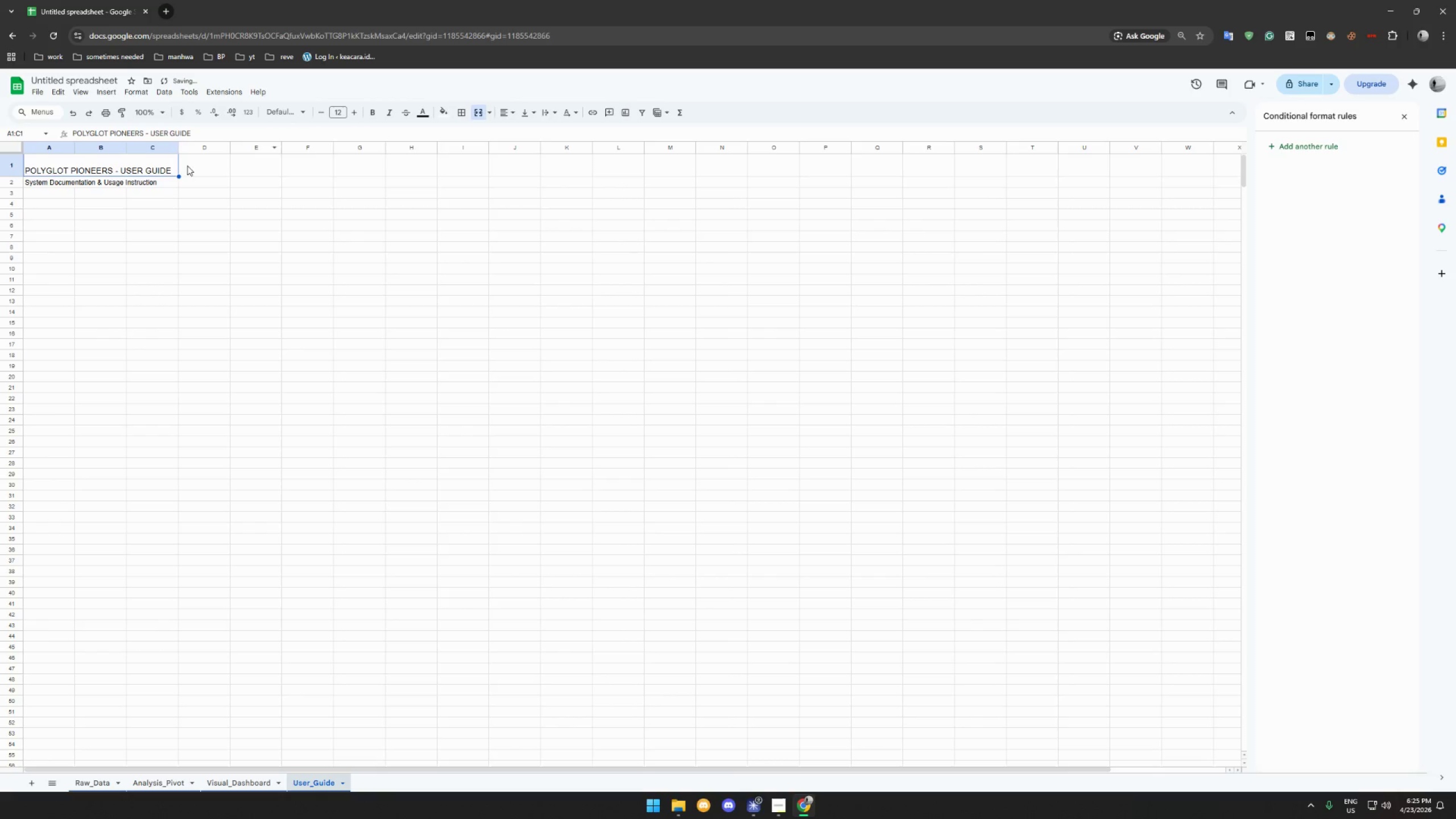 
left_click_drag(start_coordinate=[159, 164], to_coordinate=[203, 163])
 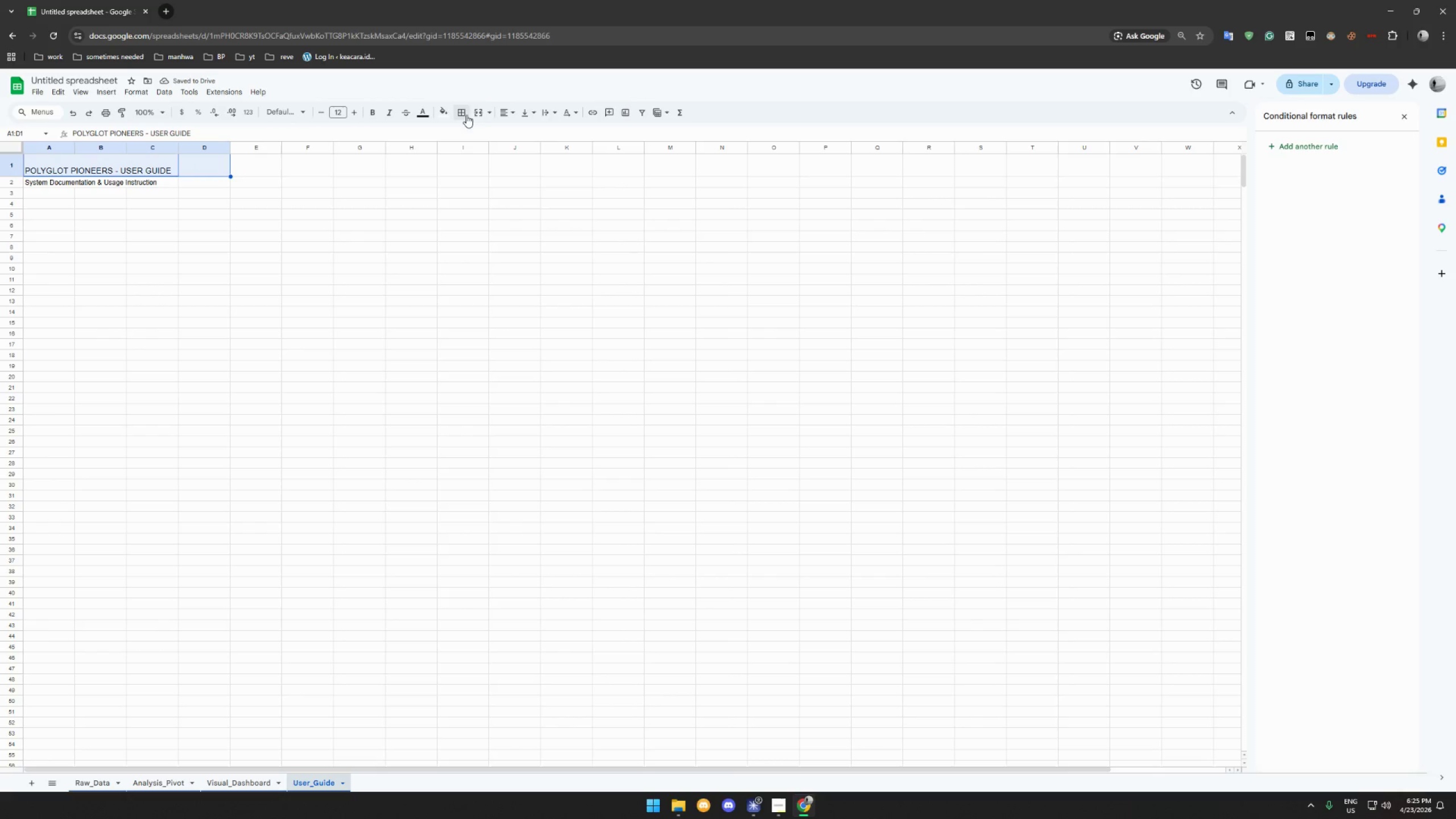 
left_click([478, 113])
 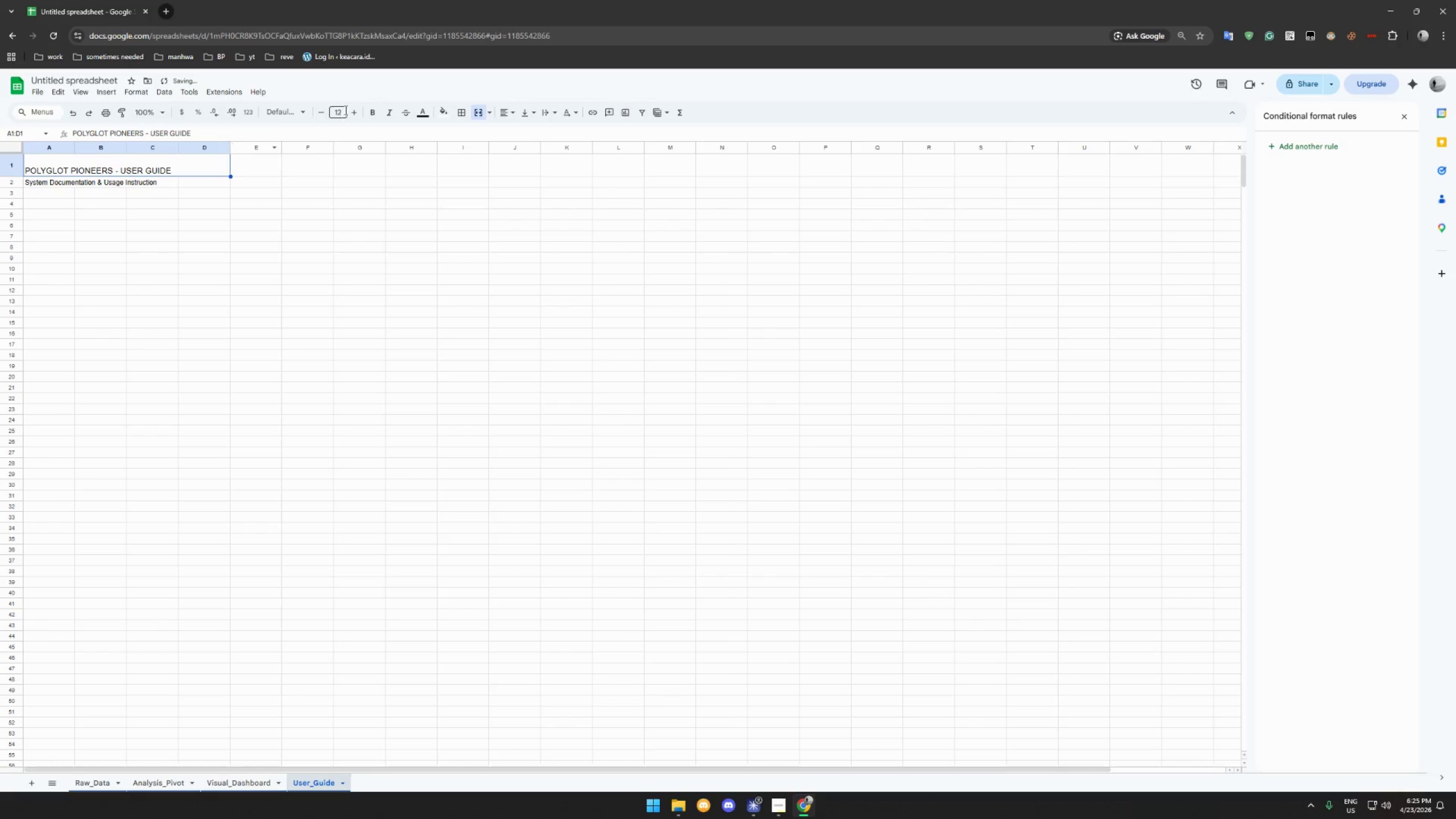 
double_click([357, 109])
 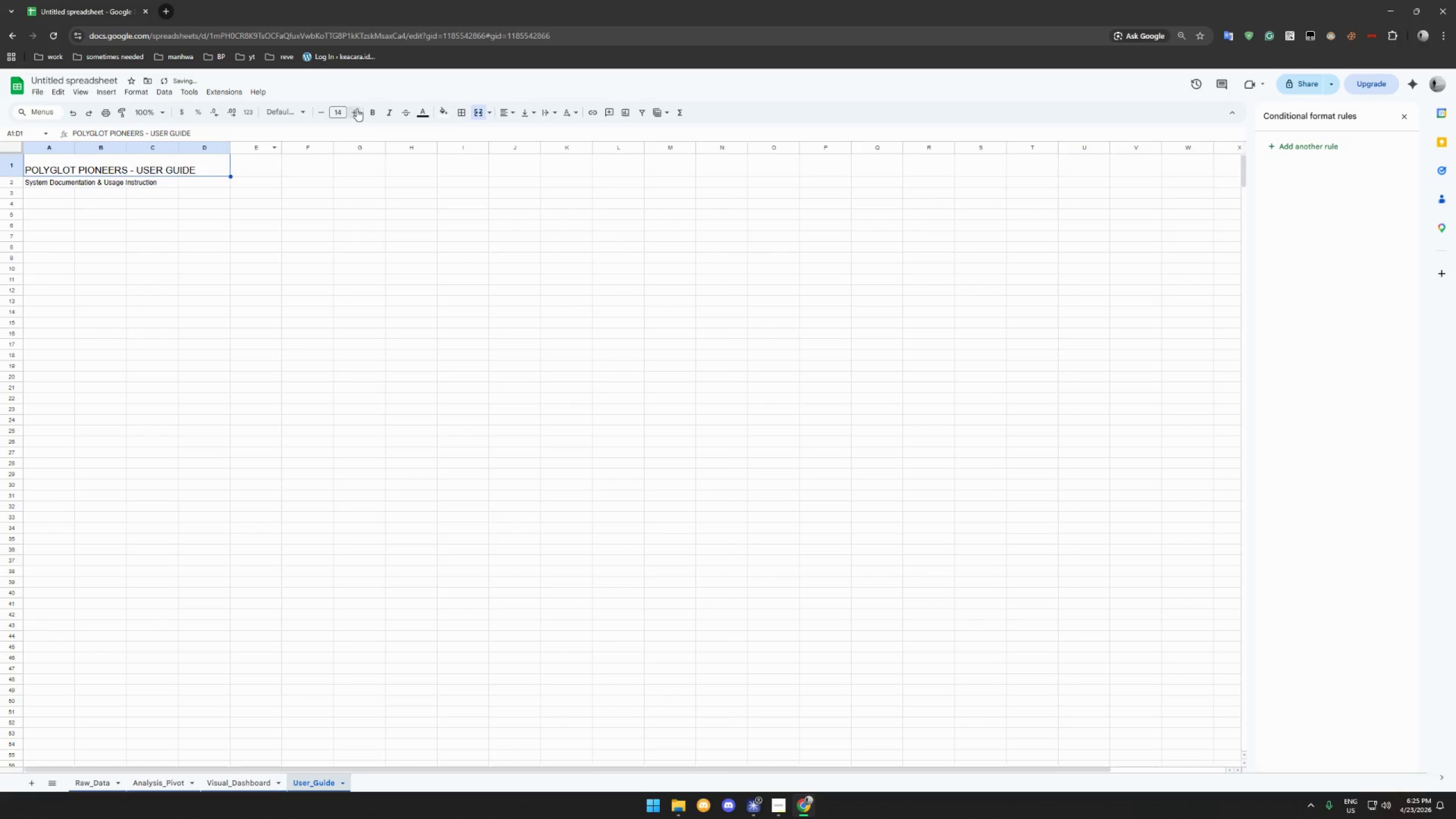 
triple_click([357, 109])
 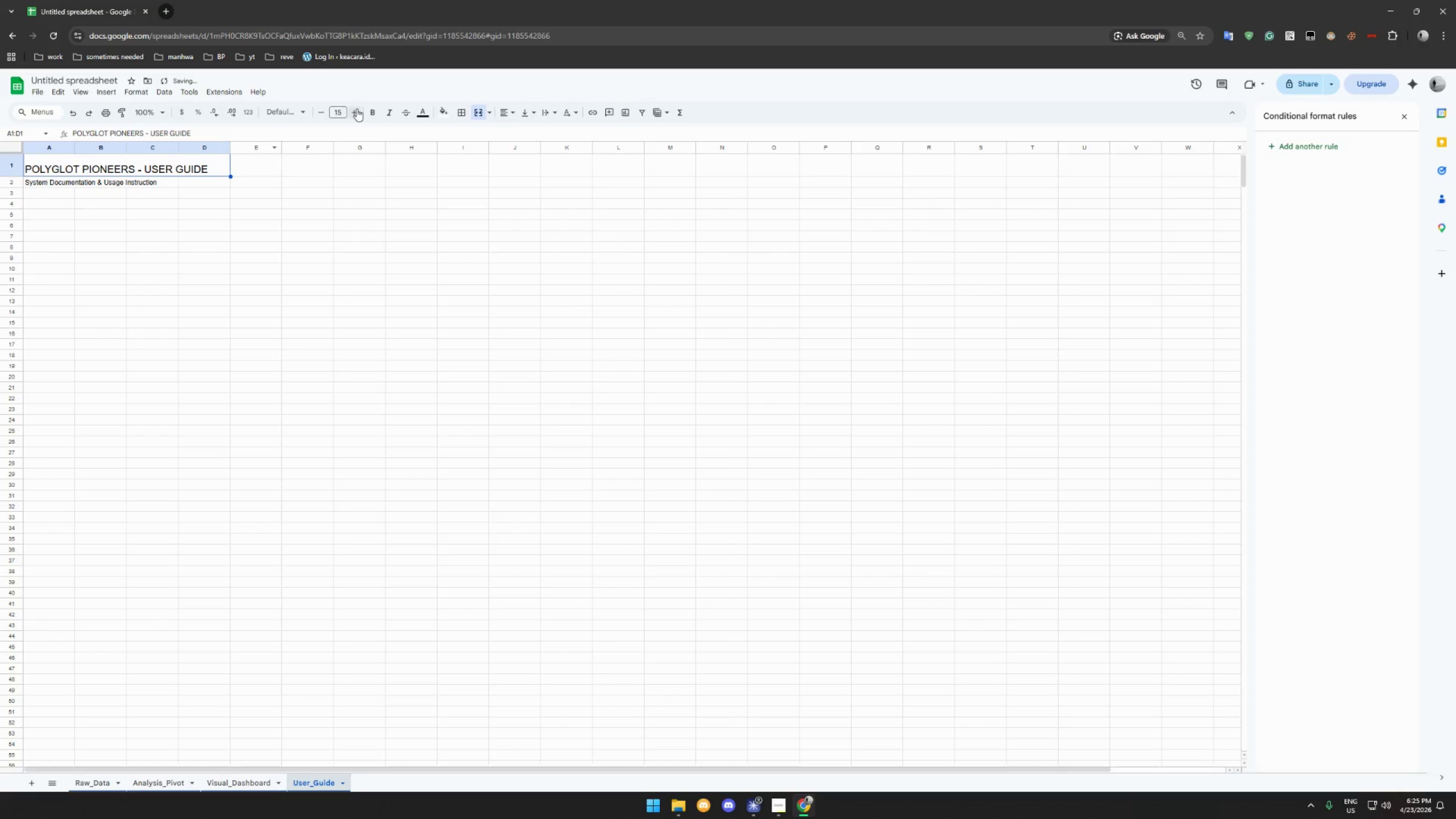 
left_click([357, 109])
 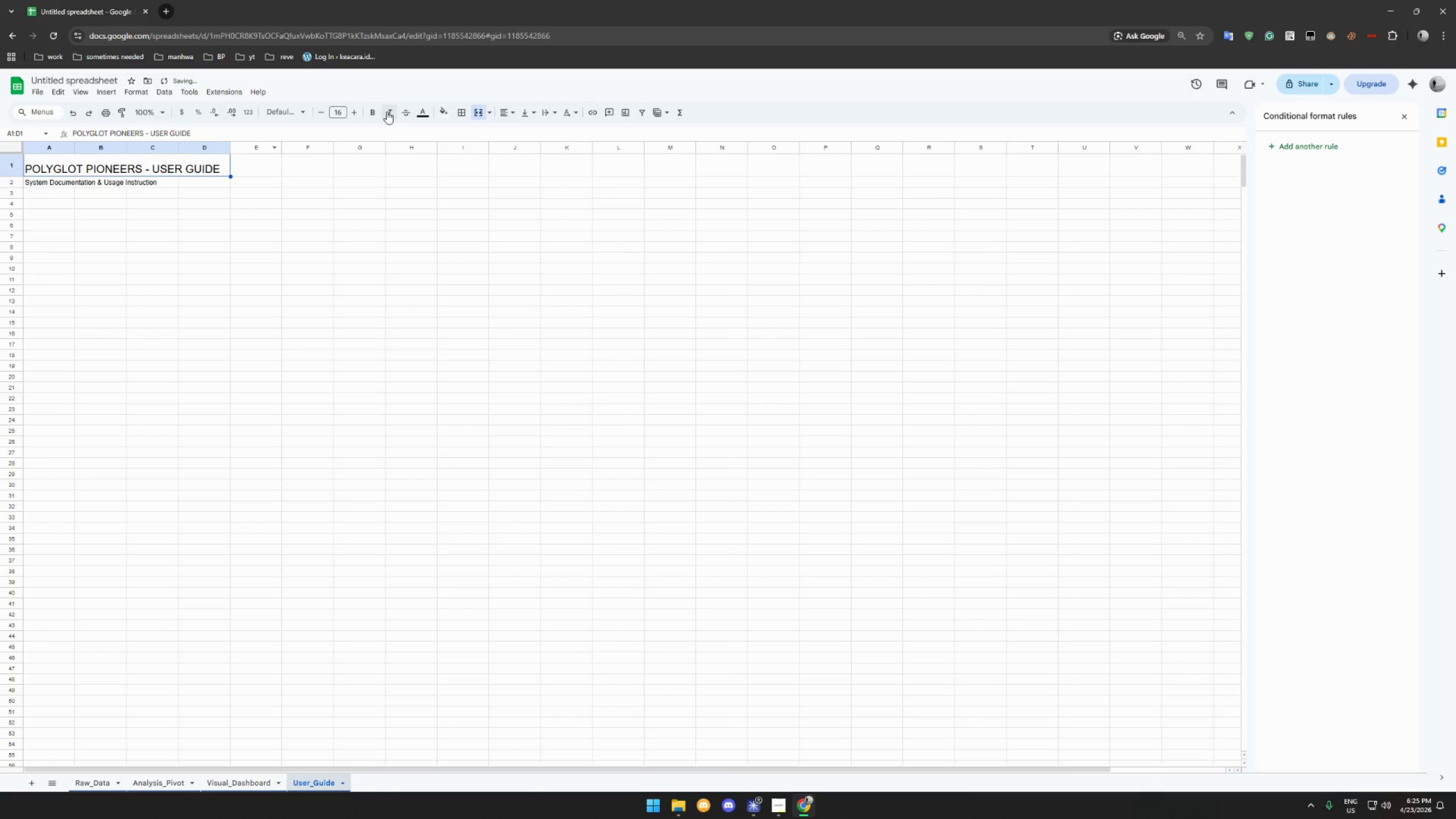 
left_click([378, 113])
 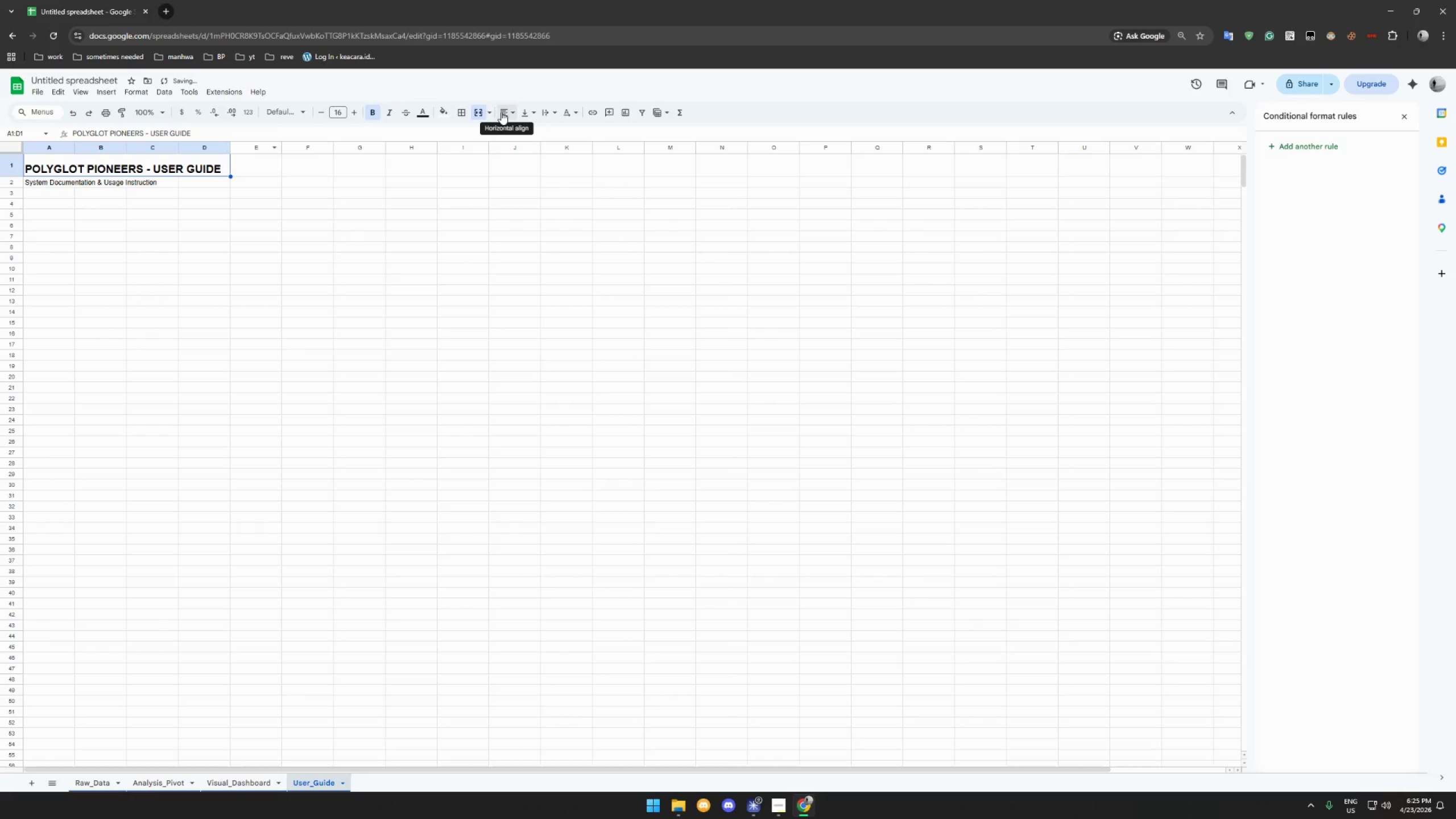 
left_click([430, 111])
 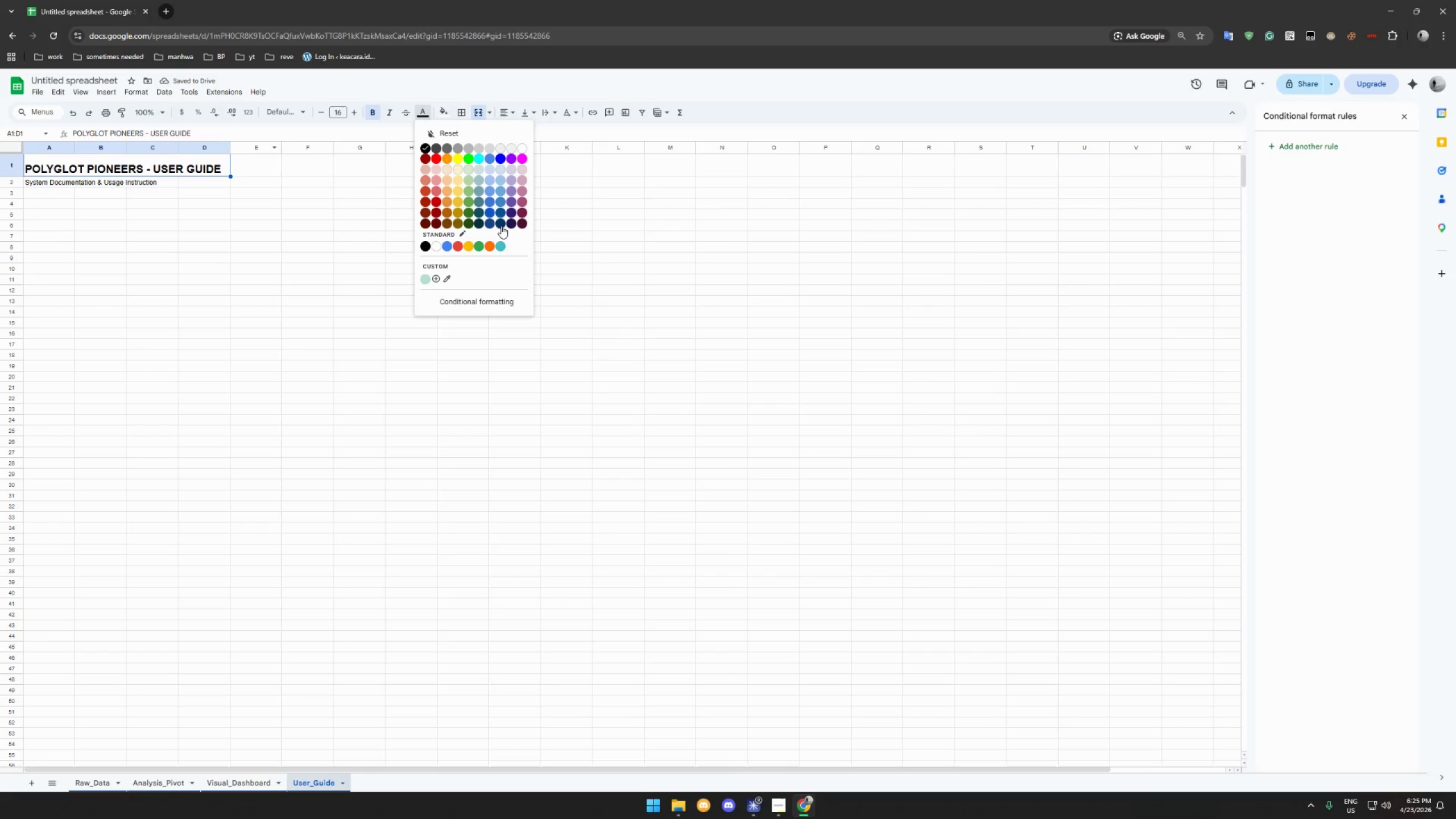 
left_click([502, 224])
 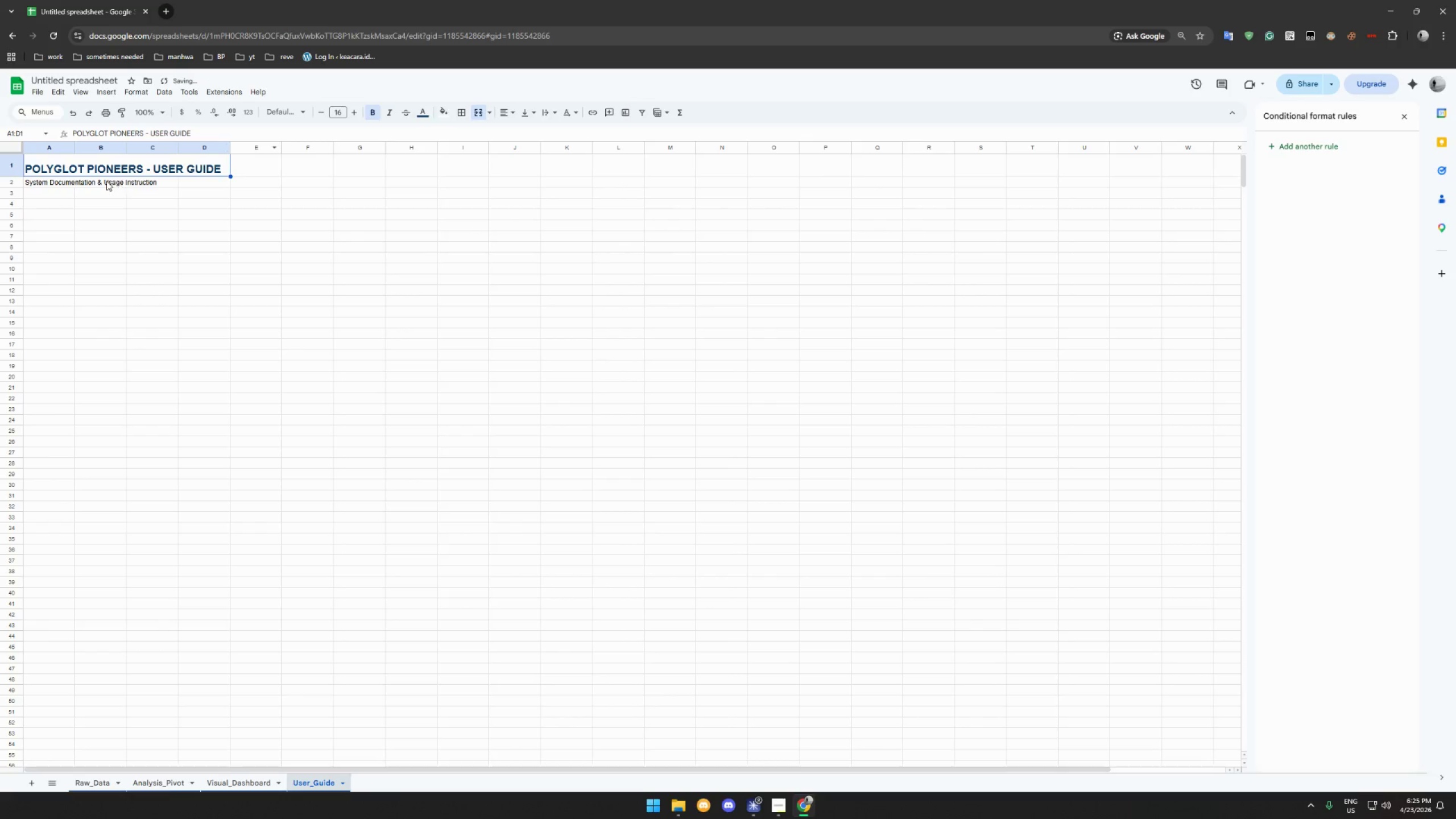 
left_click([90, 181])
 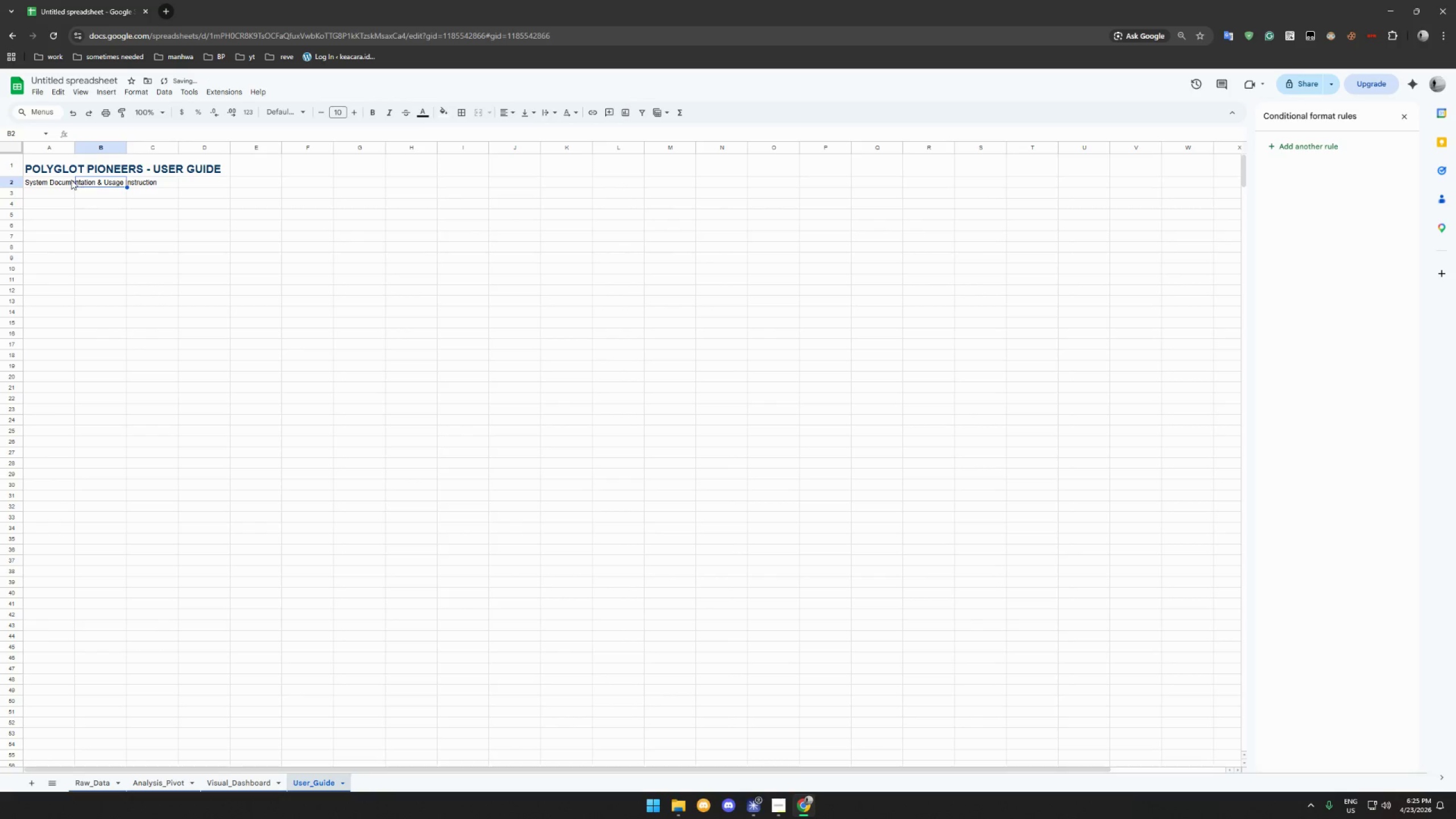 
left_click_drag(start_coordinate=[61, 179], to_coordinate=[148, 180])
 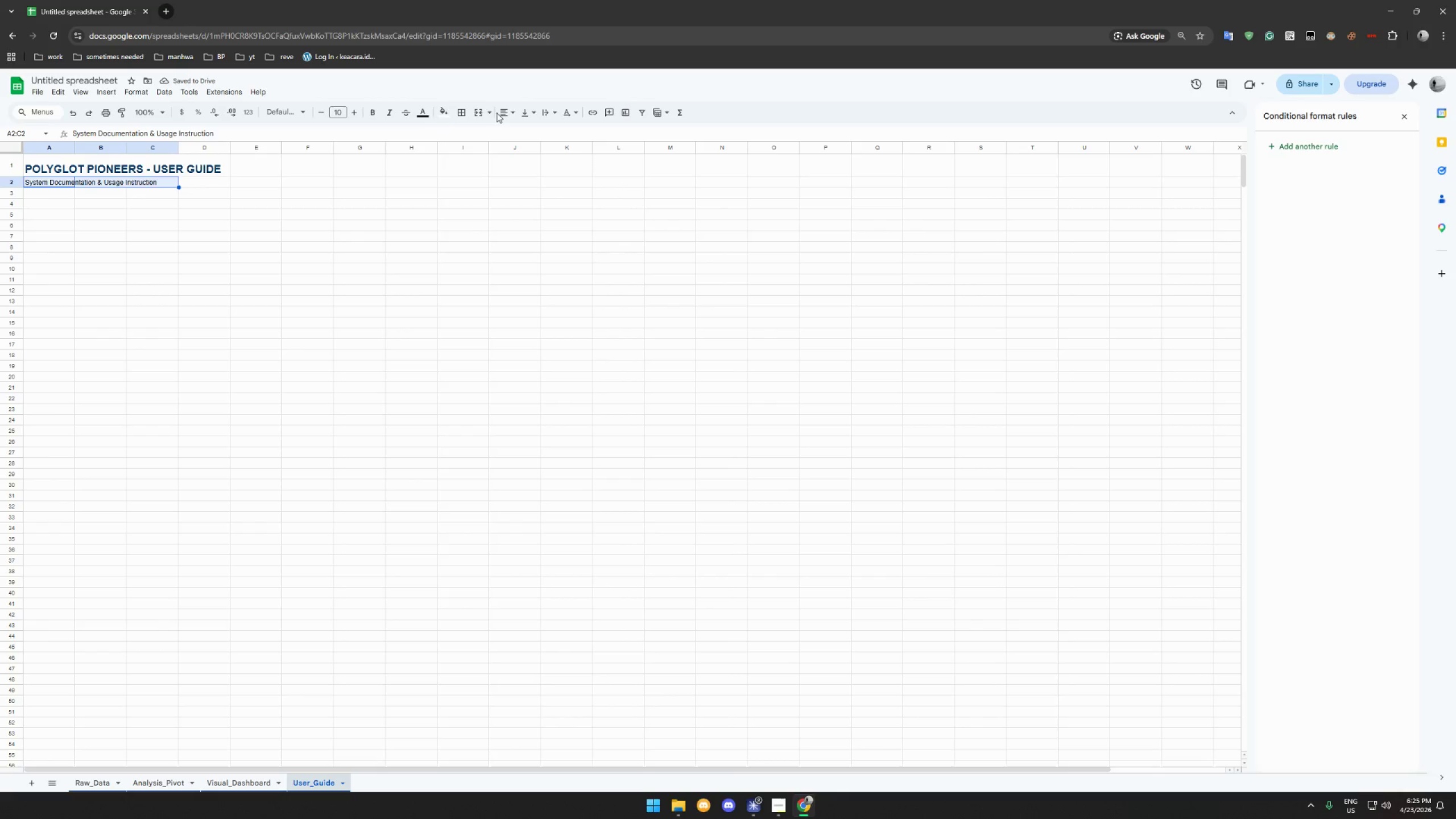 
left_click([480, 113])
 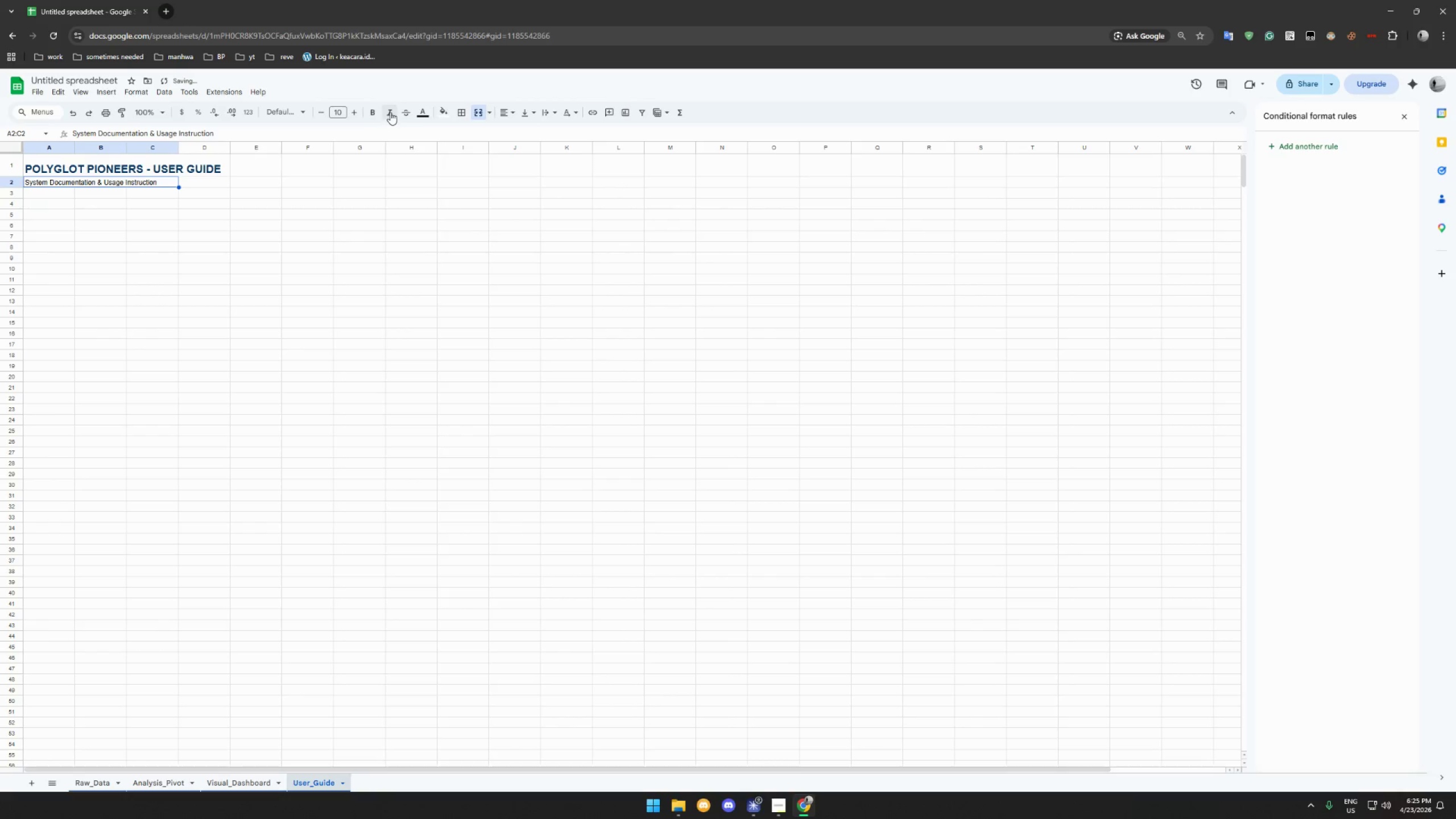 
left_click([392, 112])
 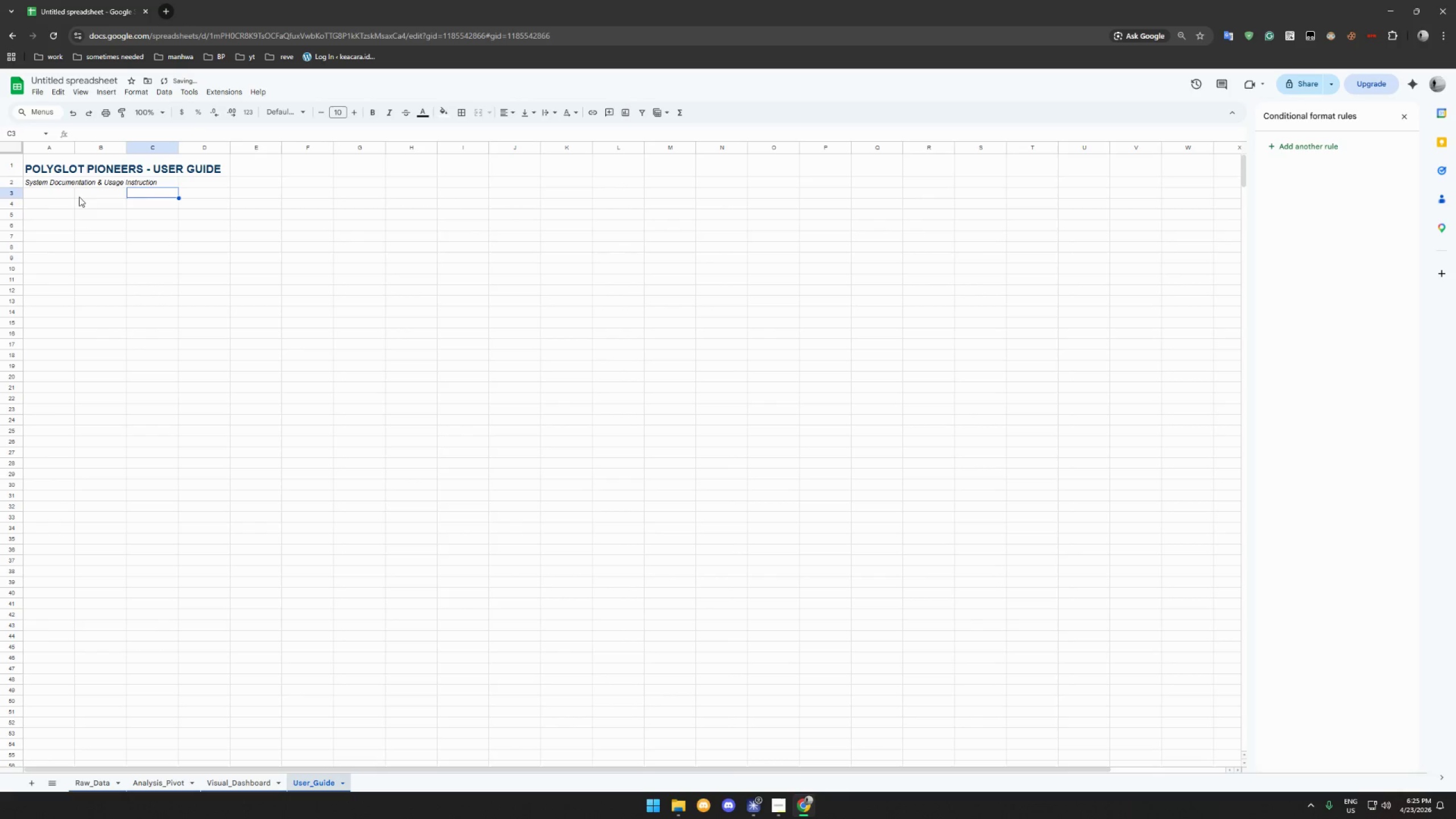 
double_click([59, 203])
 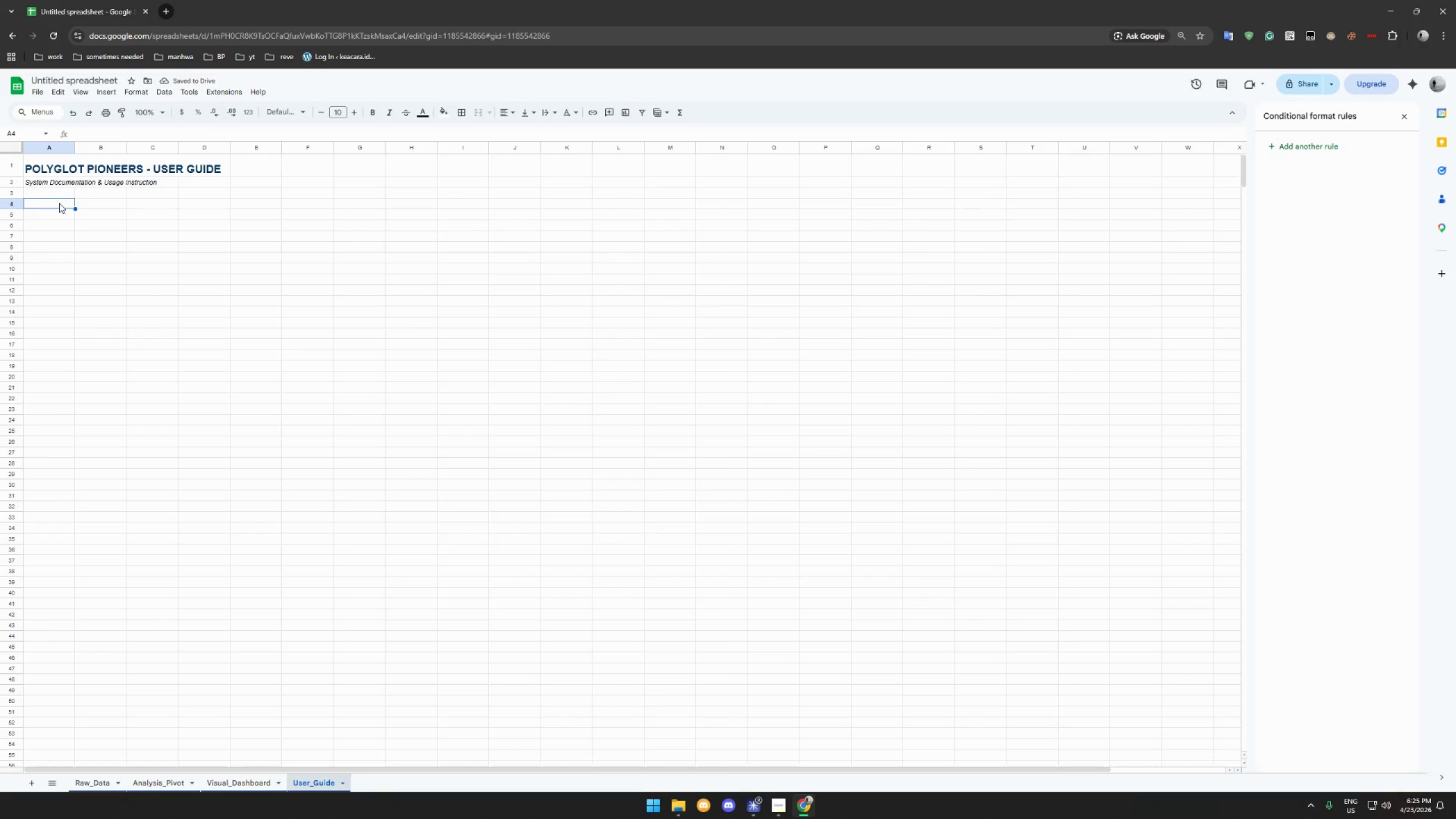 
left_click_drag(start_coordinate=[59, 203], to_coordinate=[272, 200])
 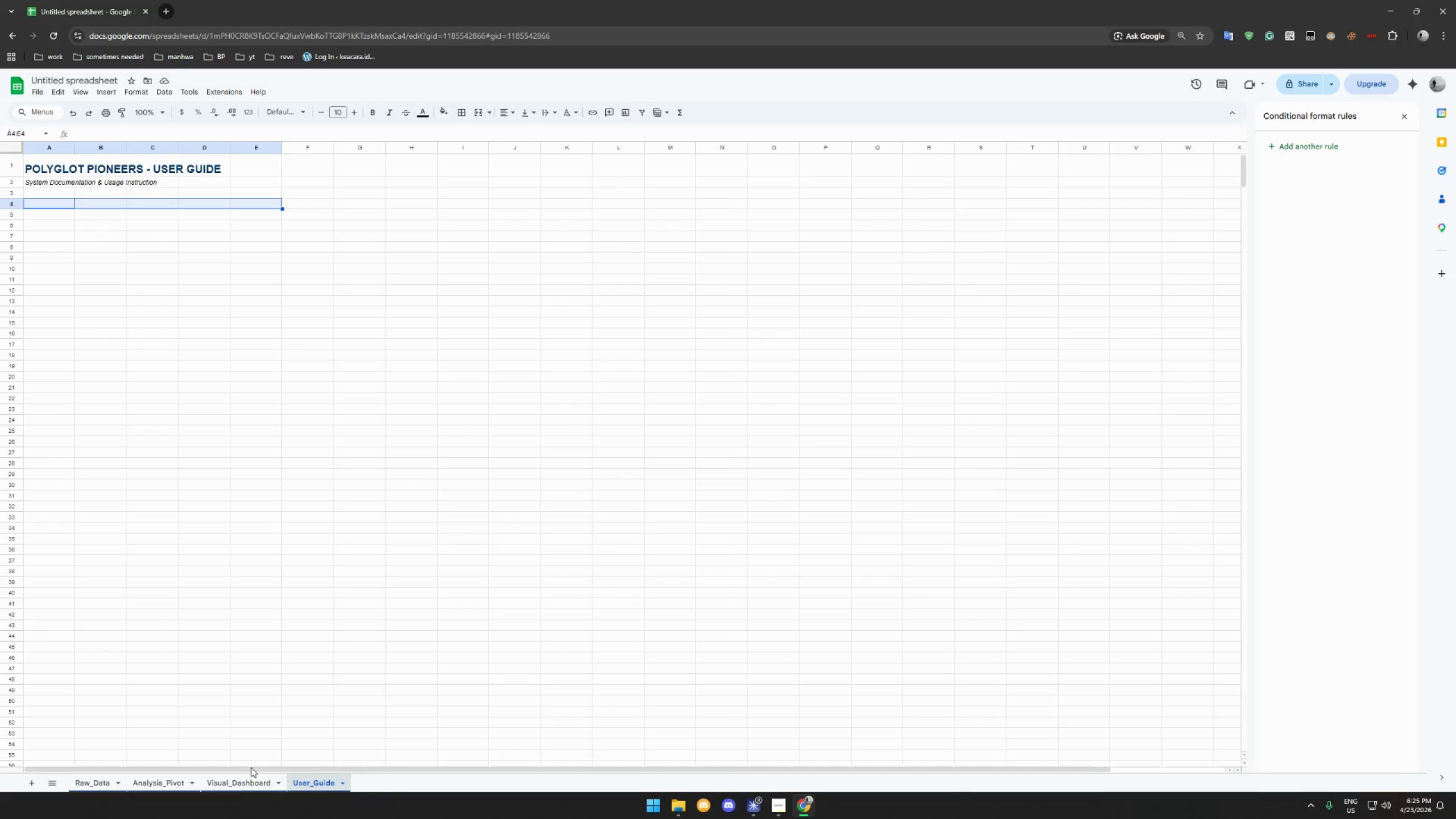 
left_click([241, 777])
 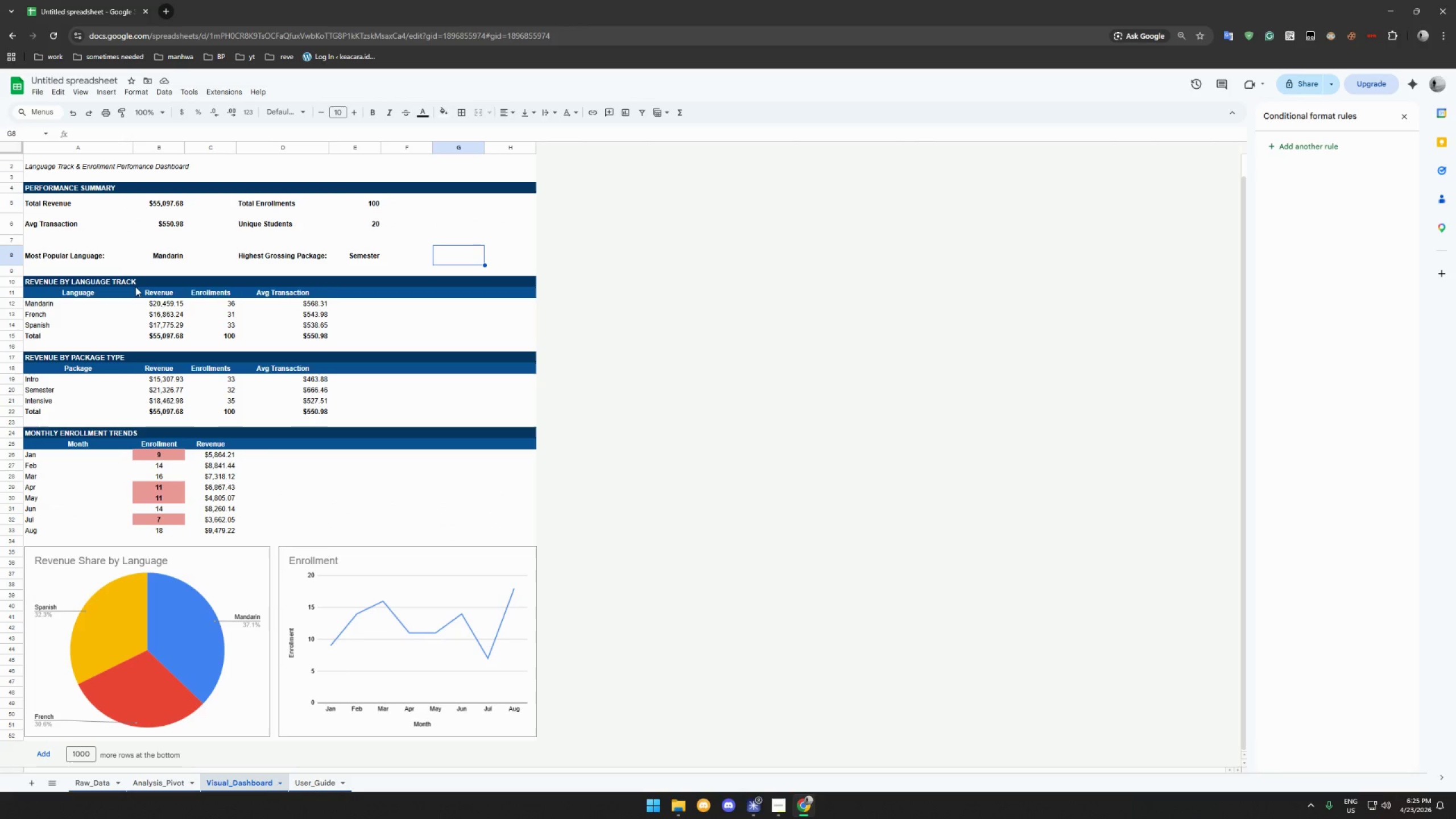 
scroll: coordinate [119, 274], scroll_direction: up, amount: 3.0
 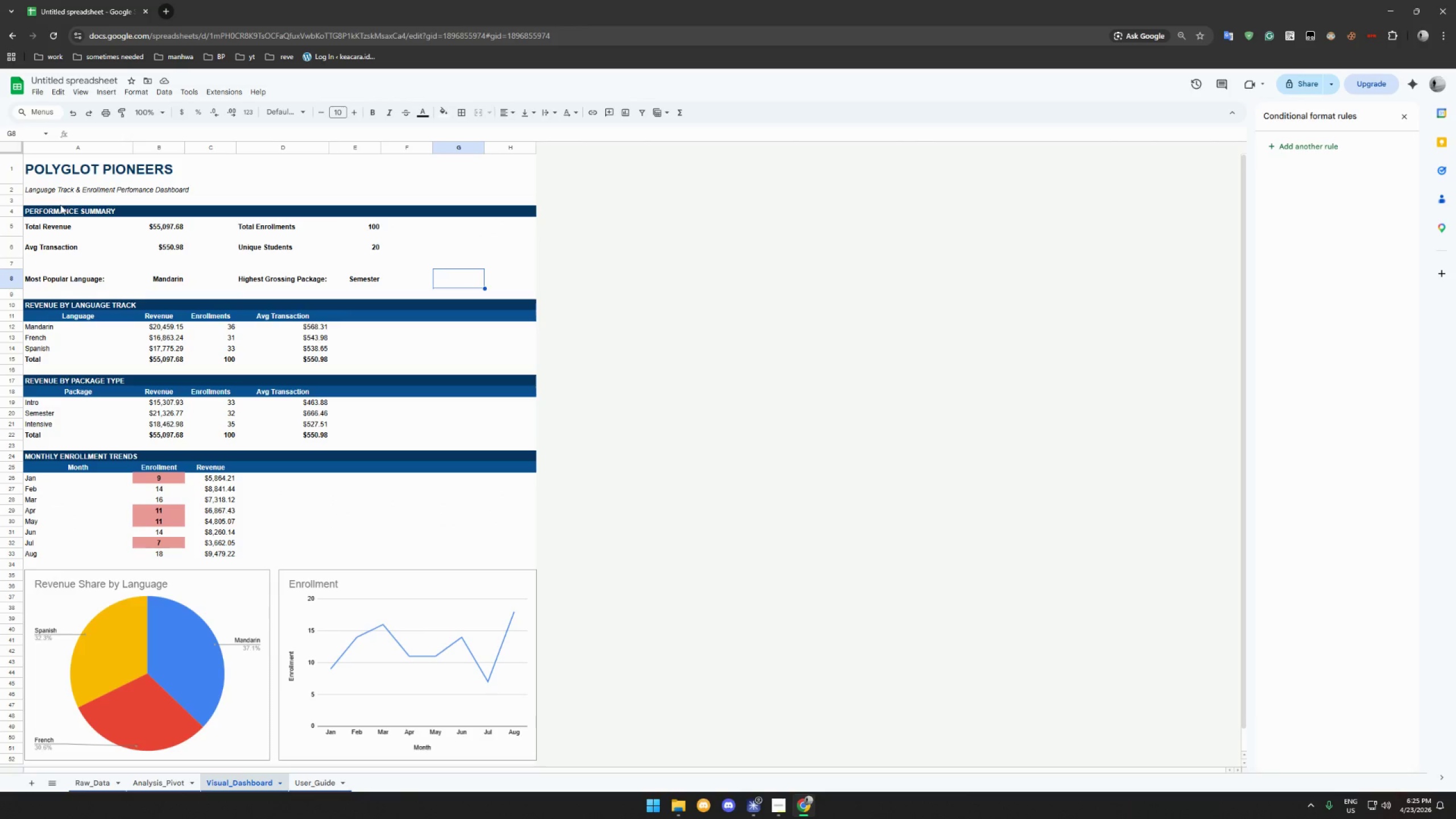 
left_click([53, 210])
 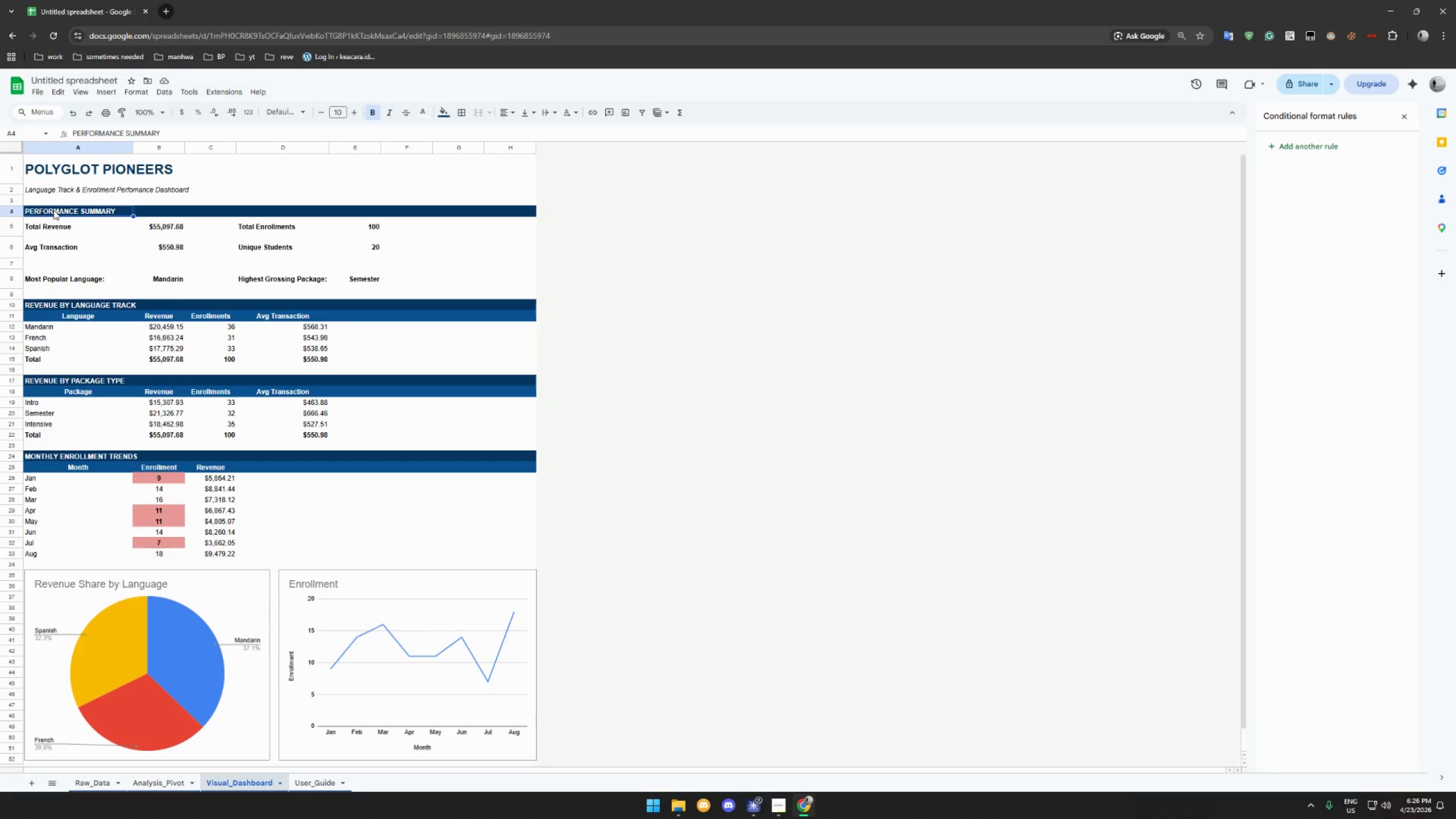 
left_click_drag(start_coordinate=[53, 210], to_coordinate=[517, 213])
 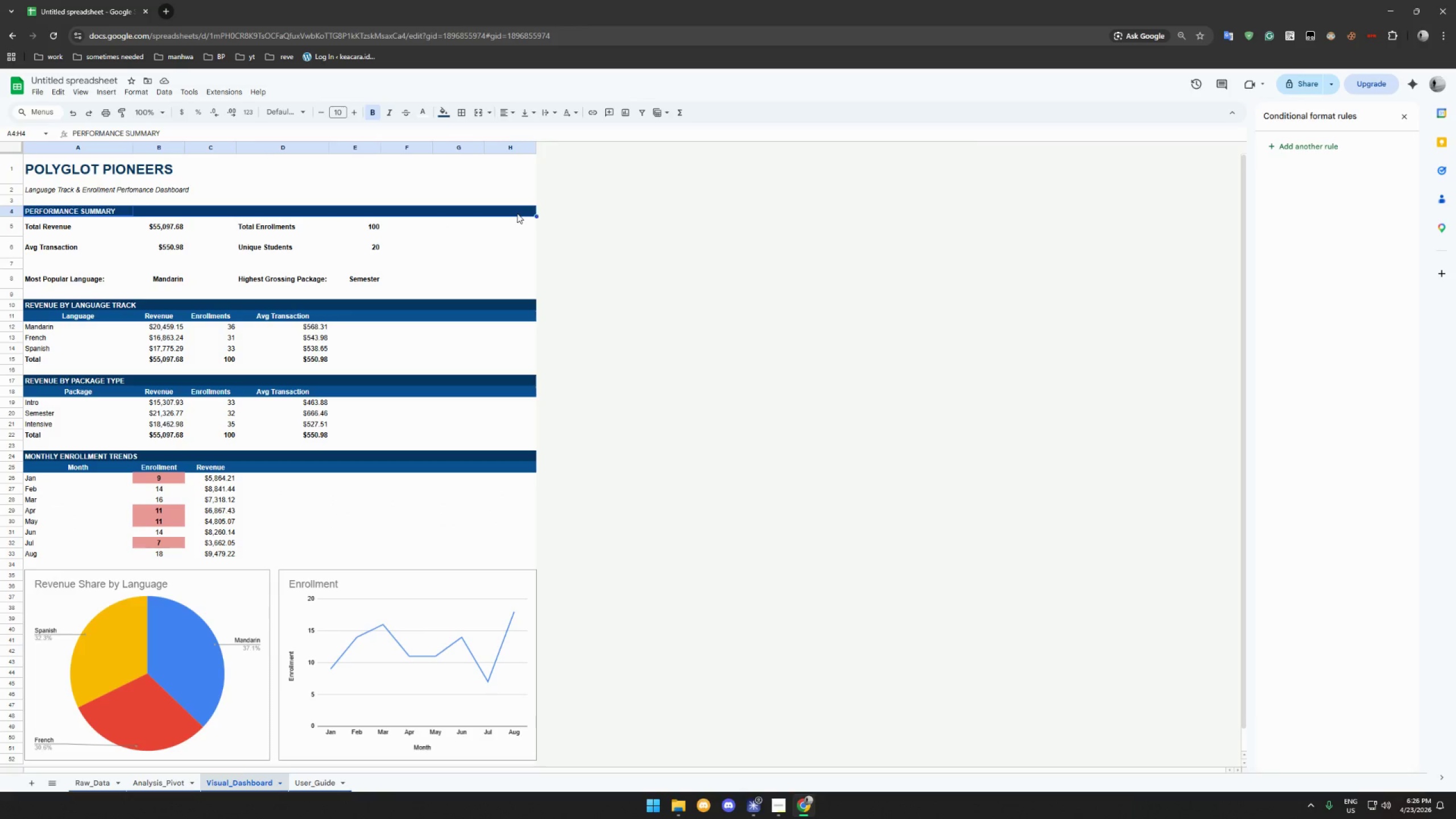 
key(Control+C)
 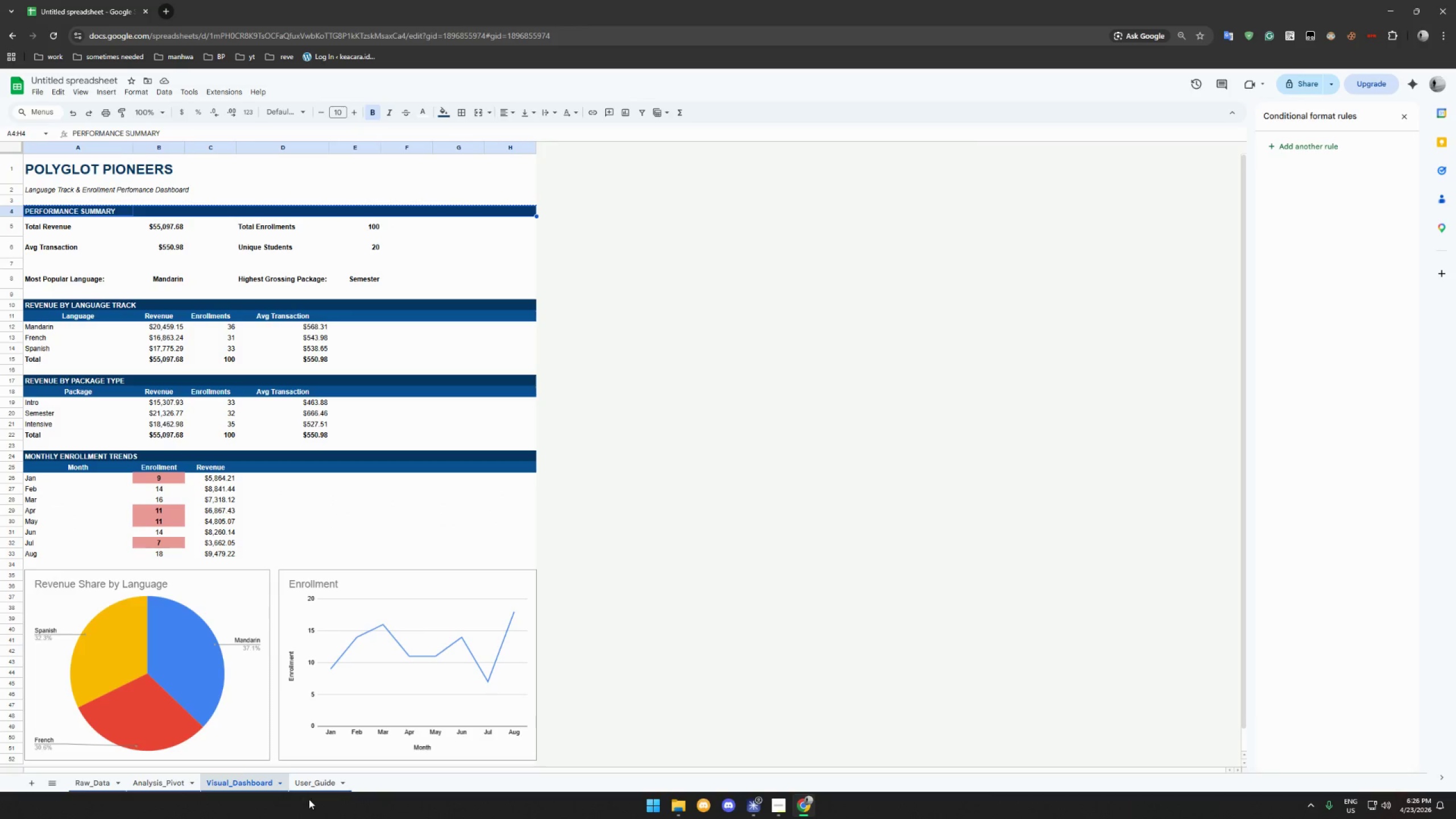 
left_click([316, 787])
 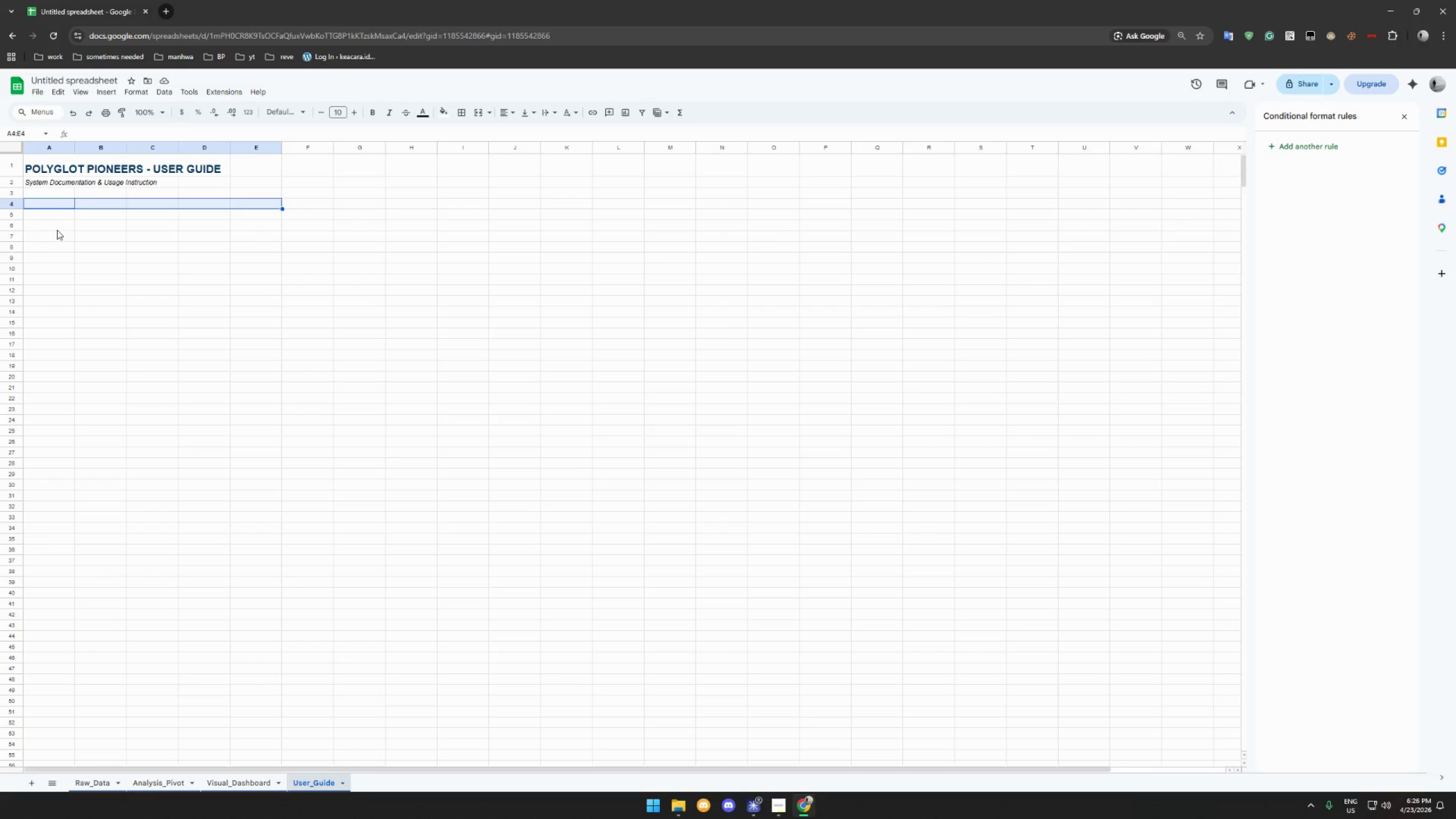 
key(Control+V)
 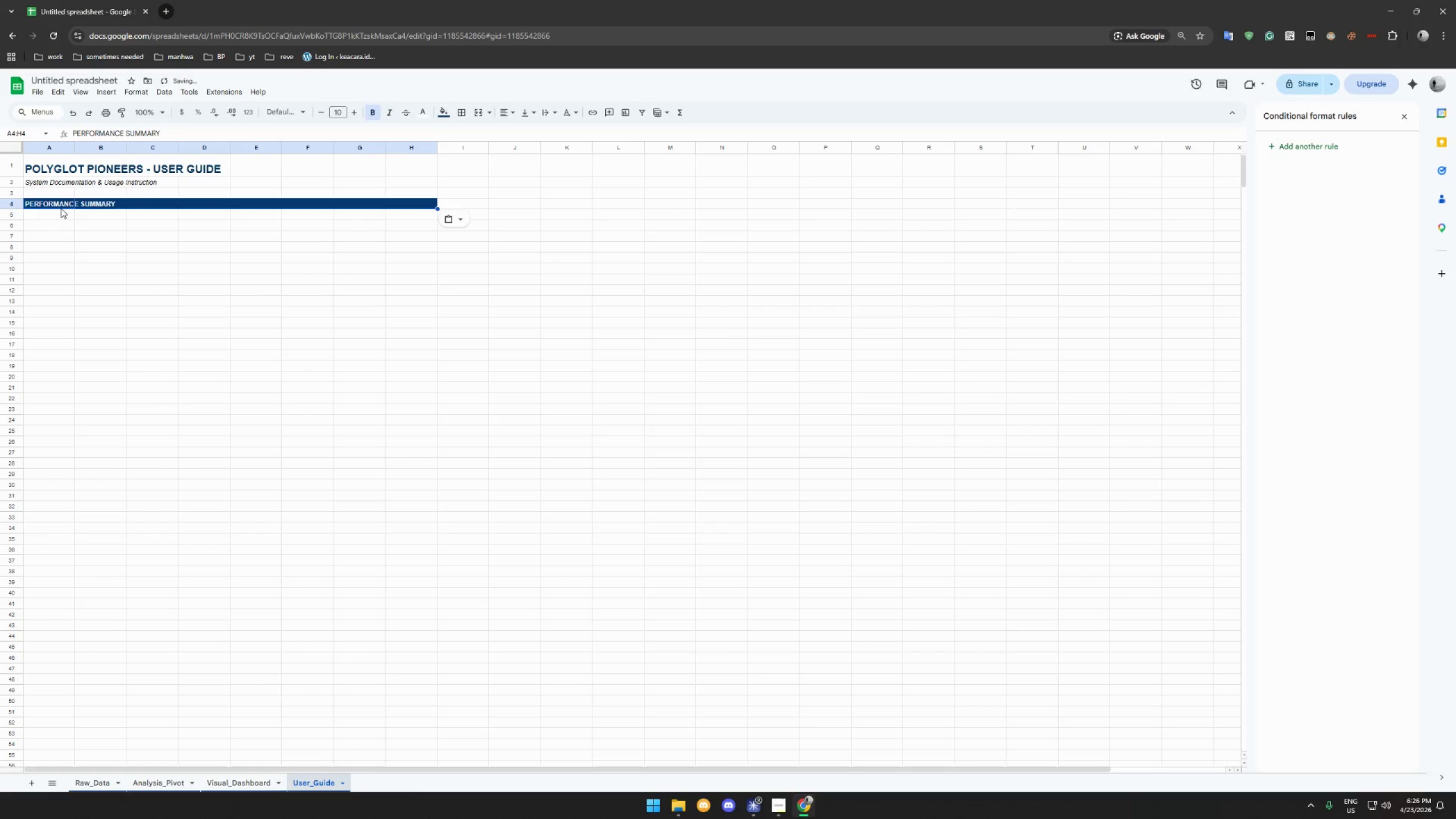 
left_click([119, 198])
 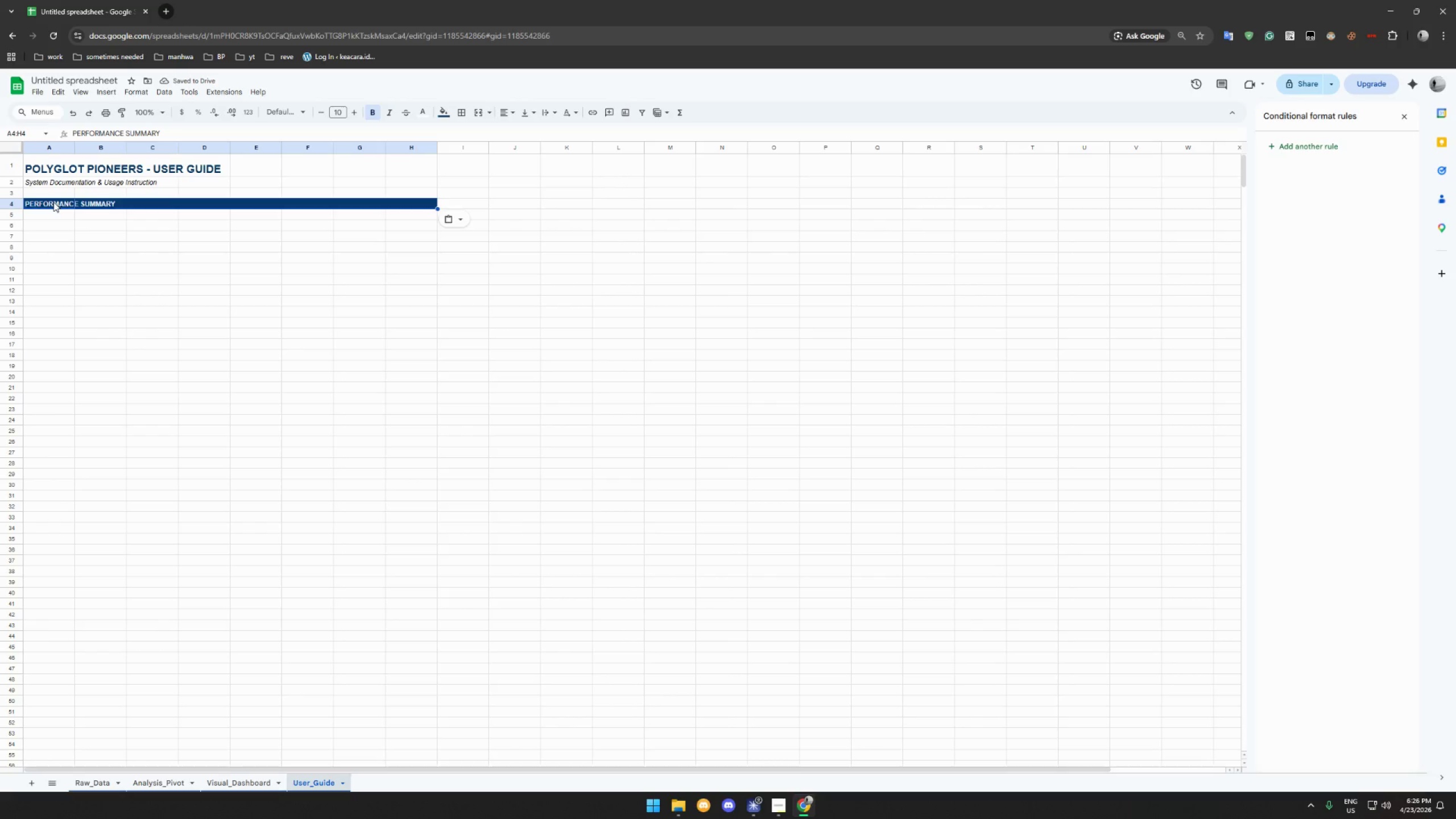 
double_click([138, 133])
 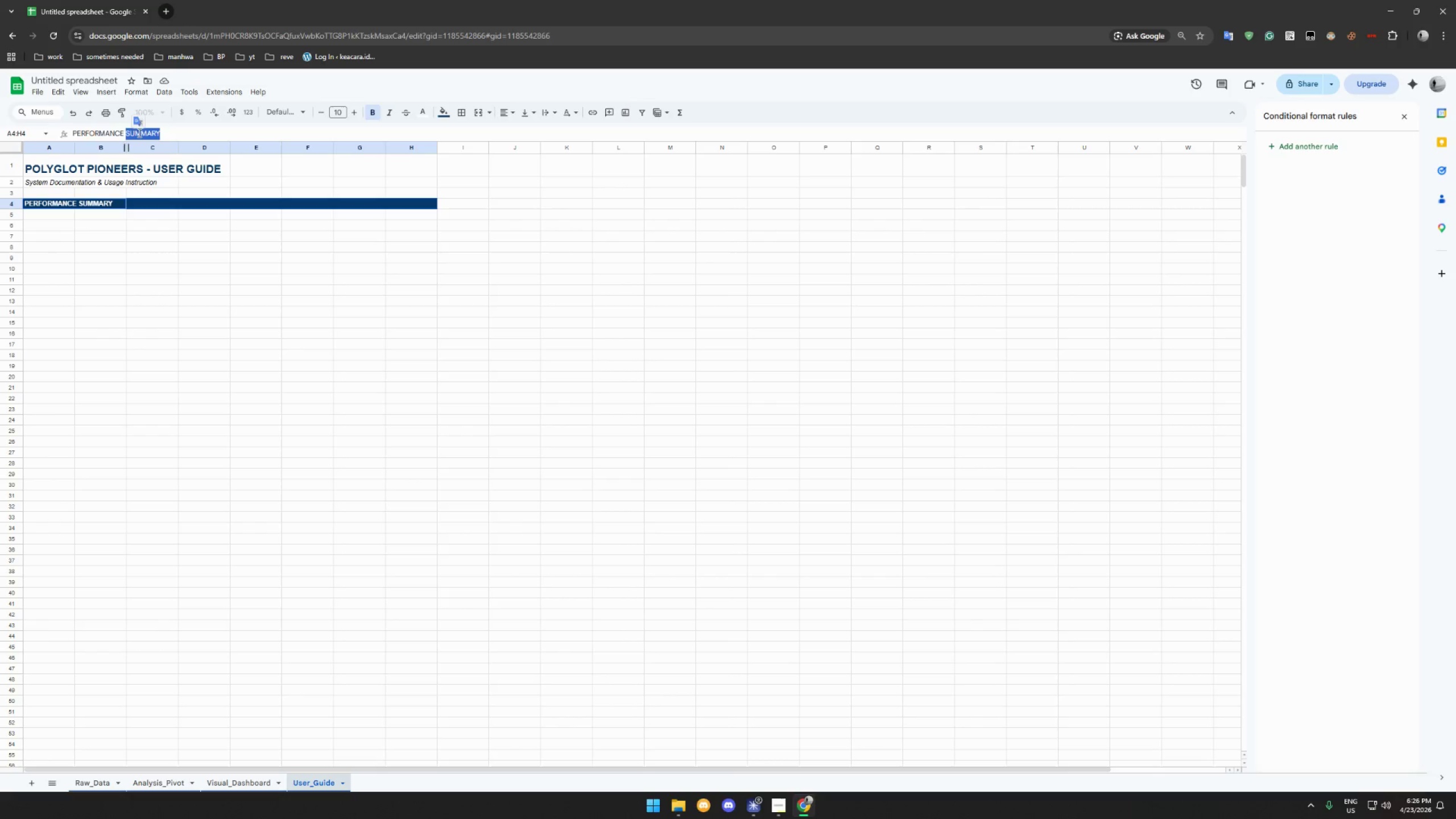 
triple_click([138, 133])
 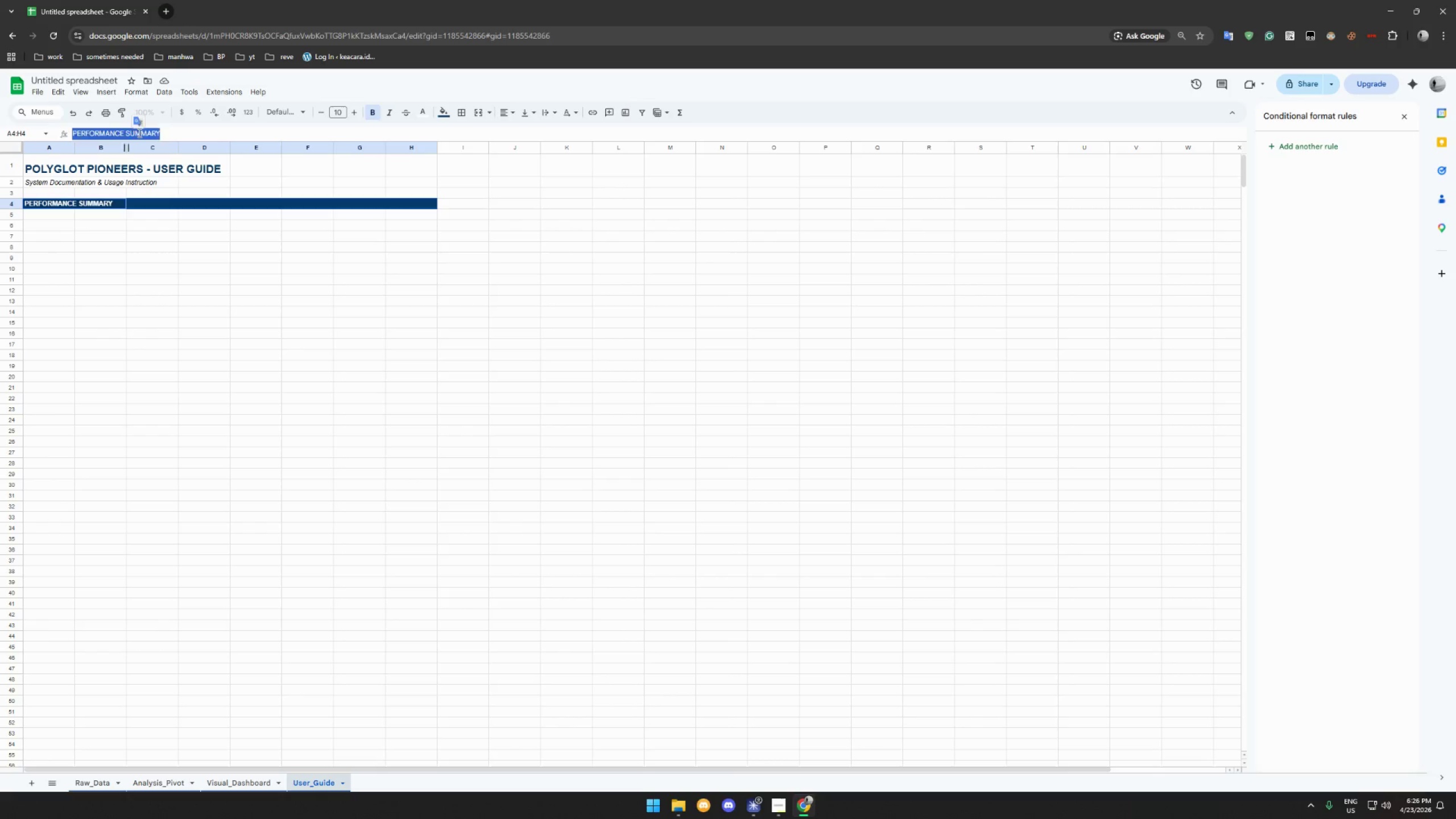 
type(tab ove)
key(Backspace)
key(Backspace)
key(Backspace)
key(Backspace)
key(Backspace)
key(Backspace)
key(Backspace)
type(TAB OVERVU)
key(Backspace)
type(IEW)
 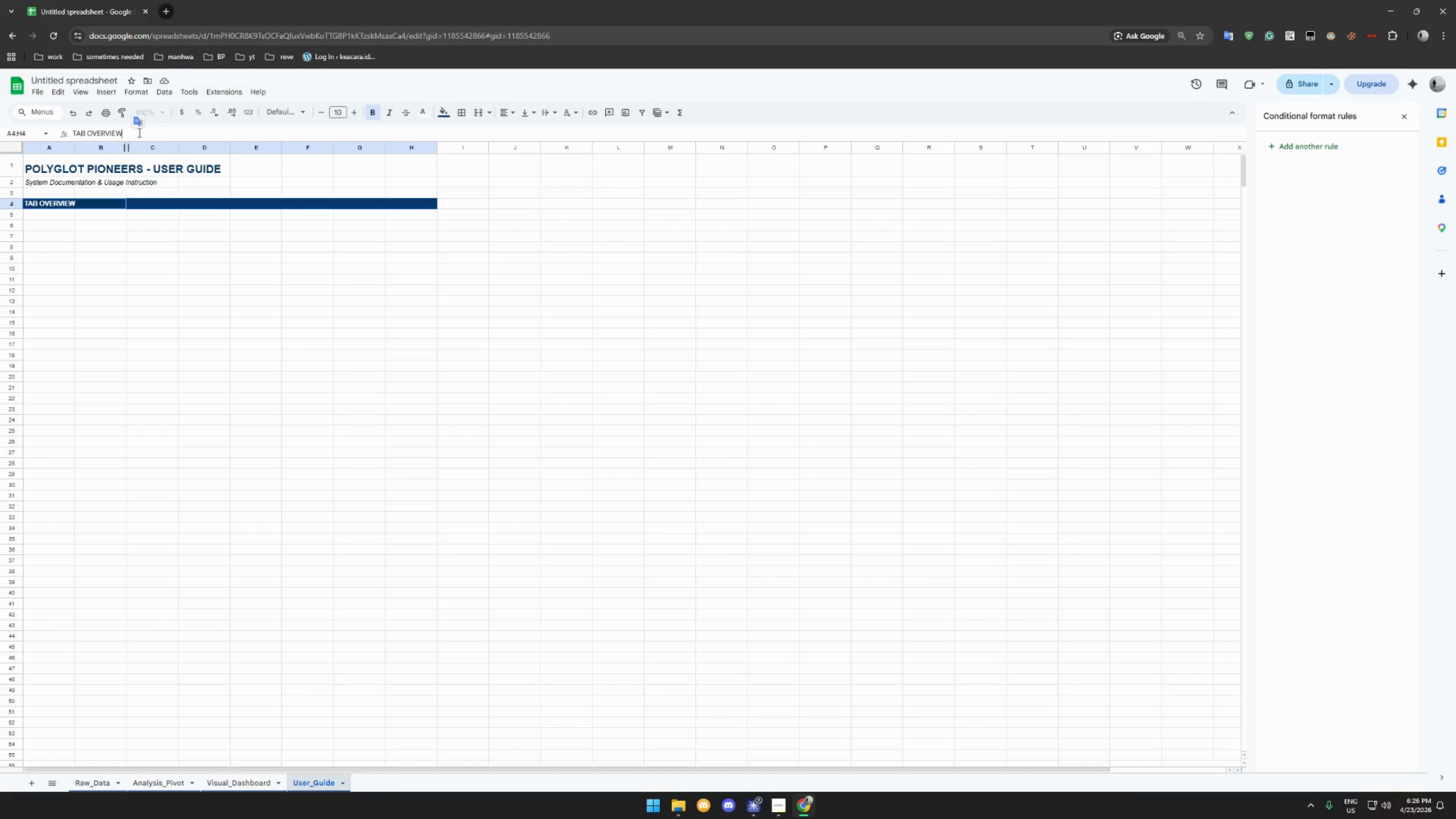 
key(Enter)
 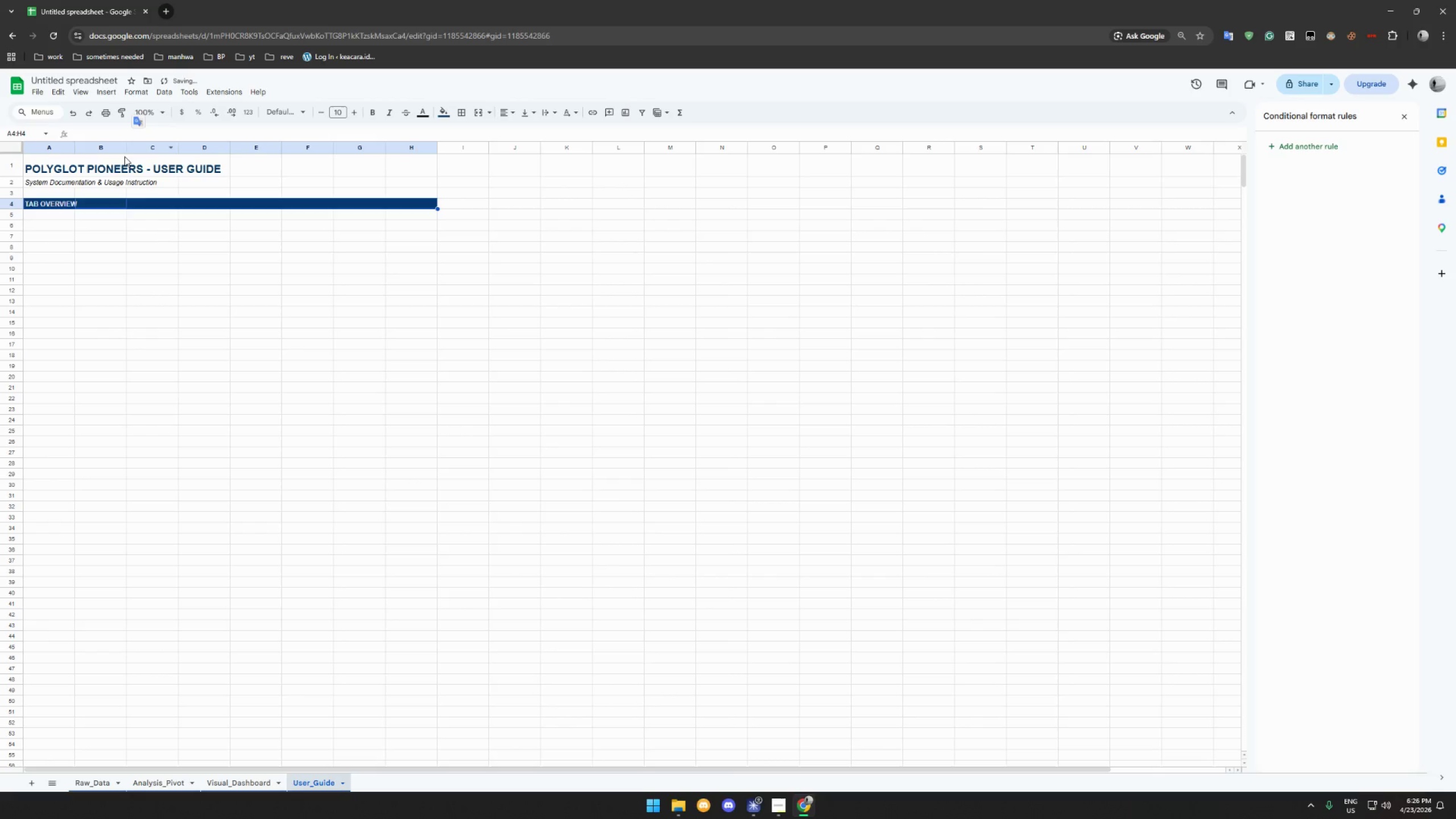 
left_click([61, 217])
 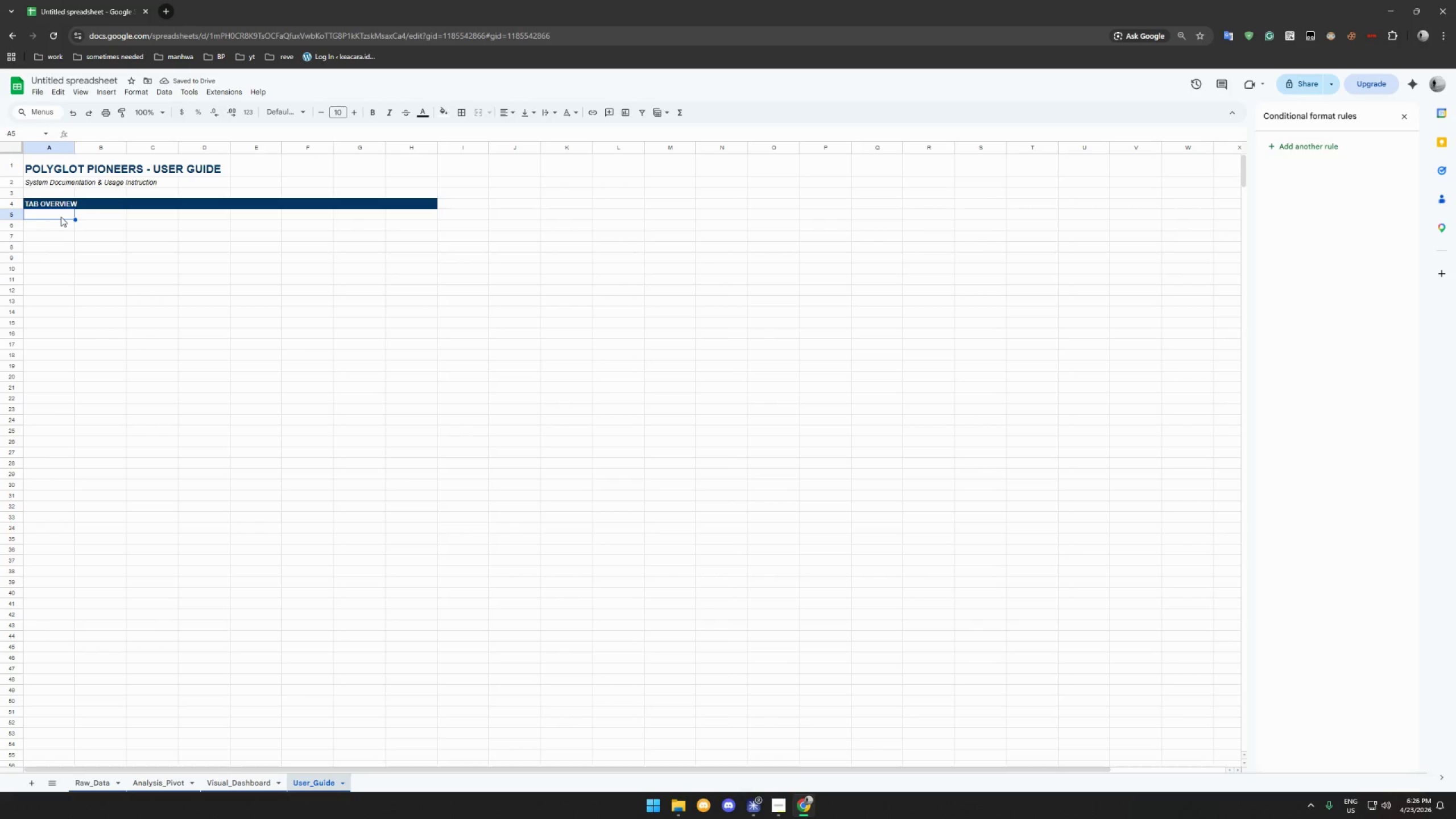 
type(Raw_+)
key(Backspace)
type(Data)
 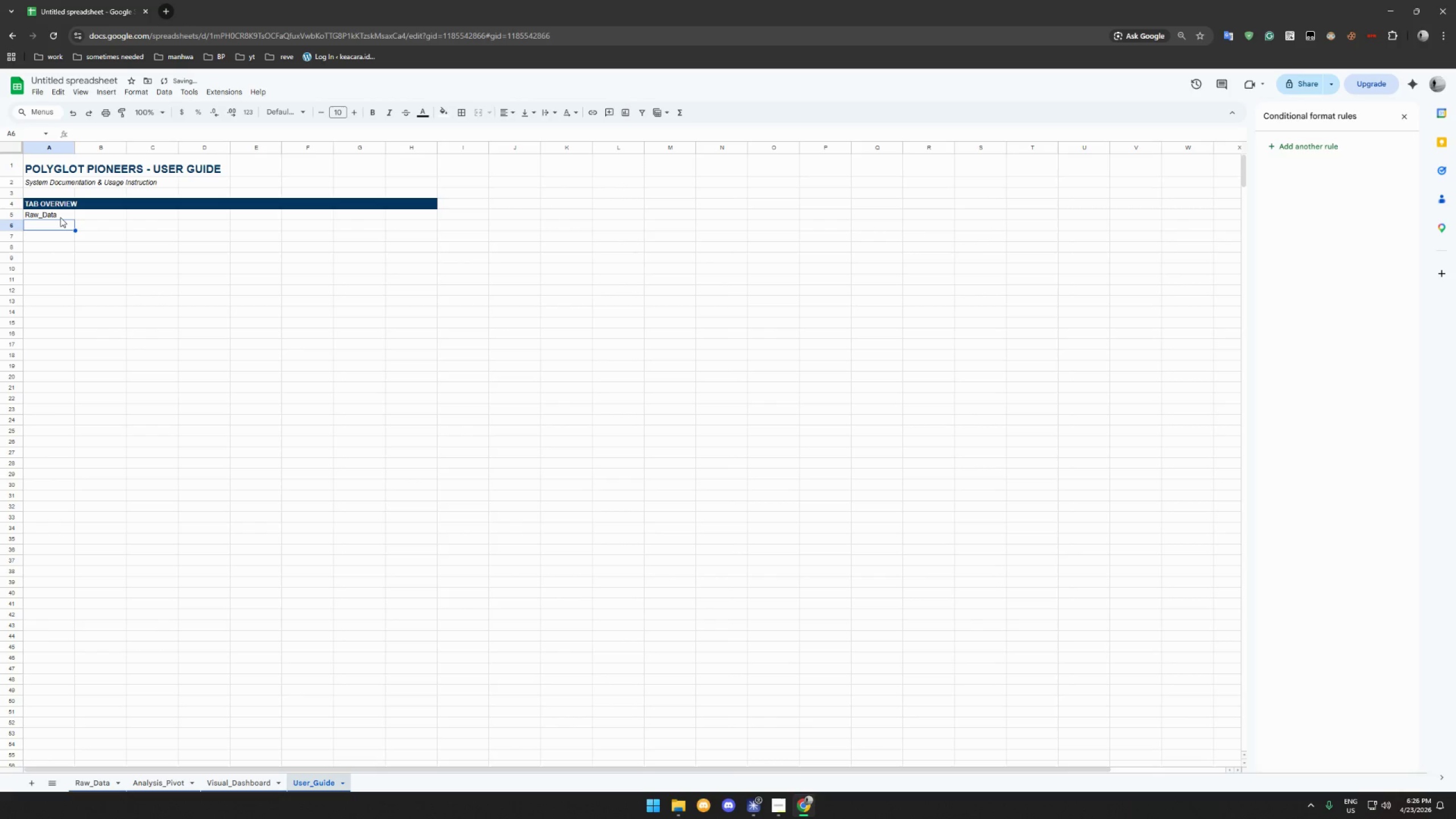 
 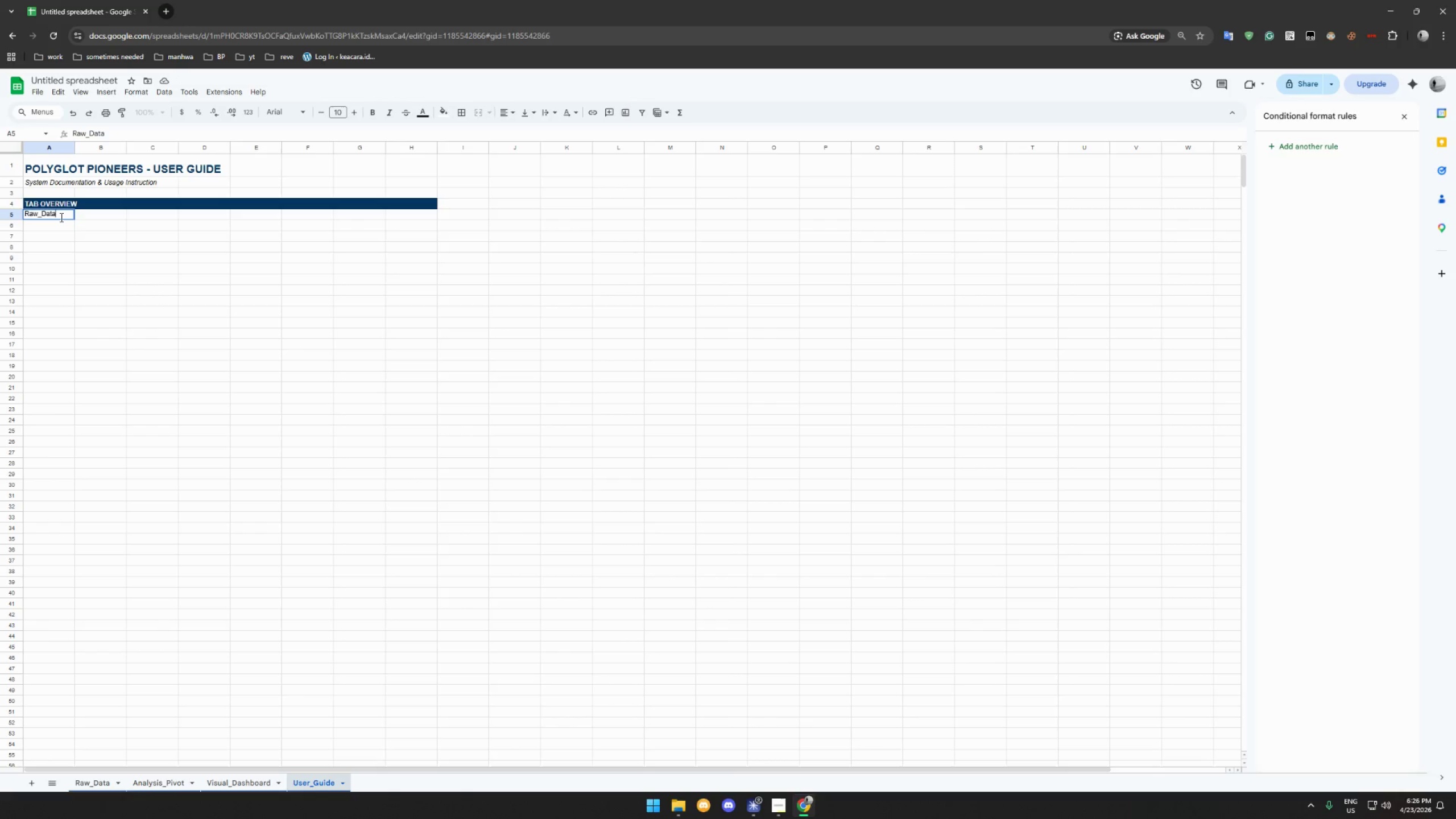 
key(Enter)
 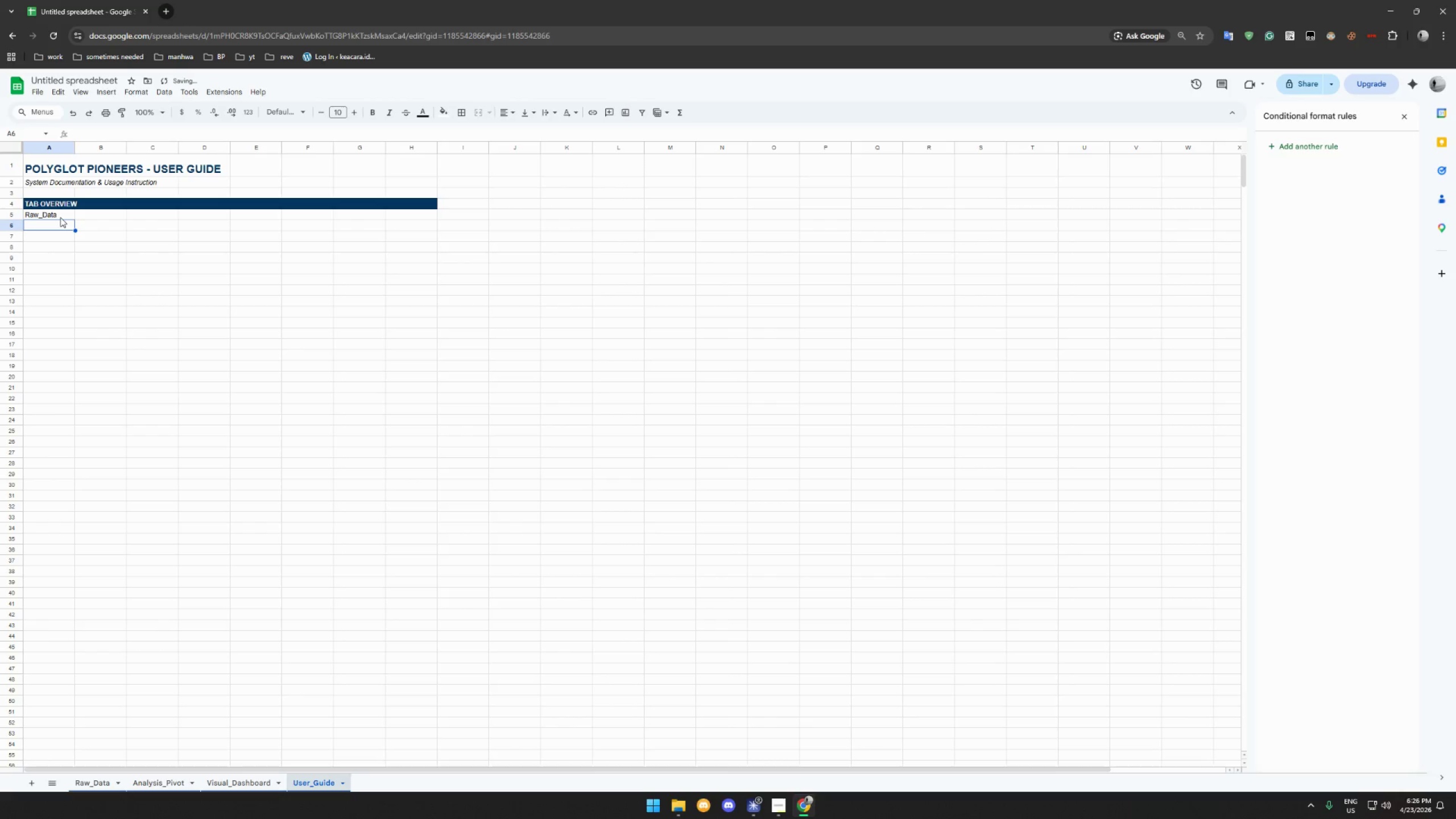 
hold_key(key=ShiftLeft, duration=1.53)
 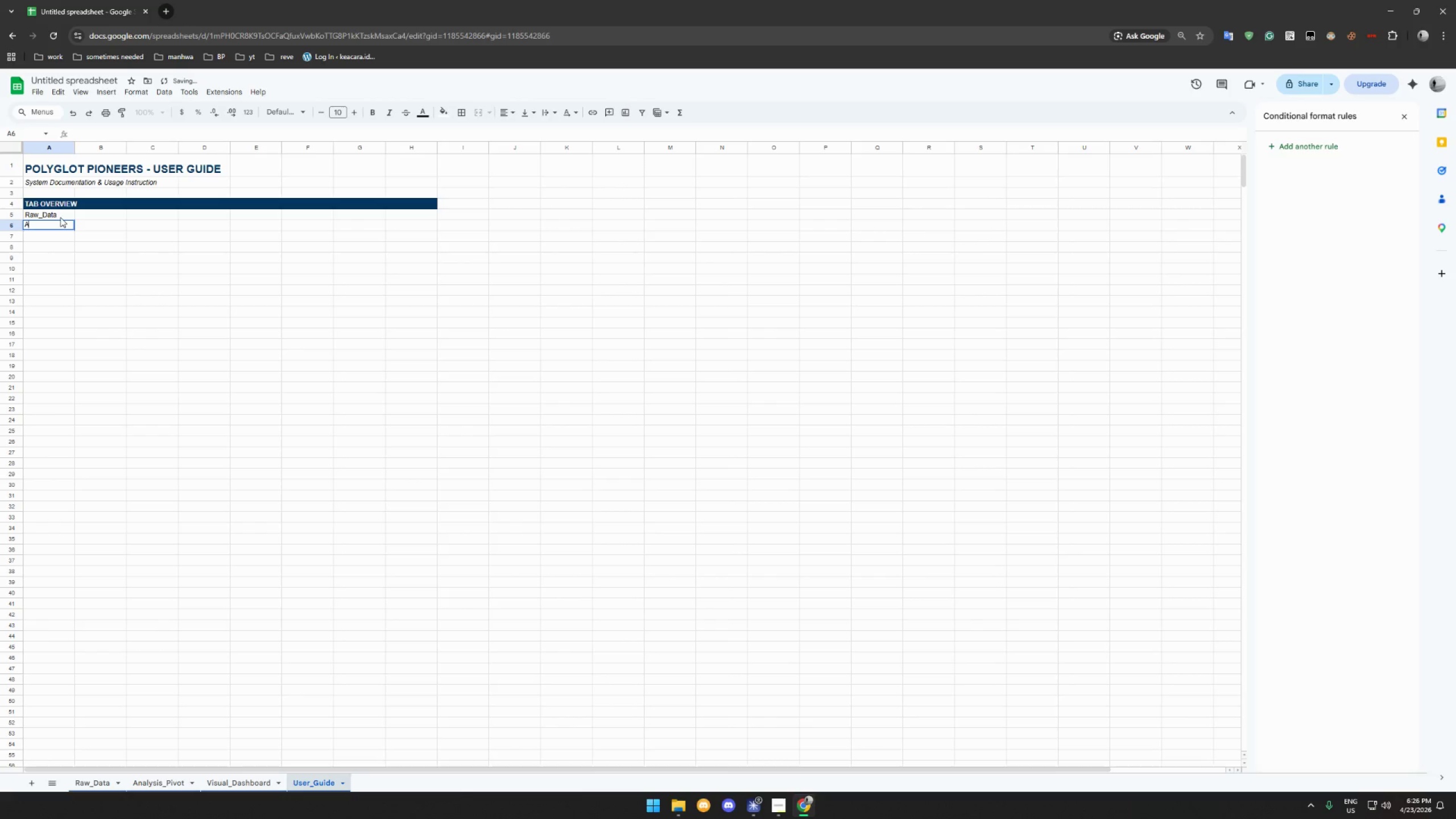 
type(Analysis_Pivot)
 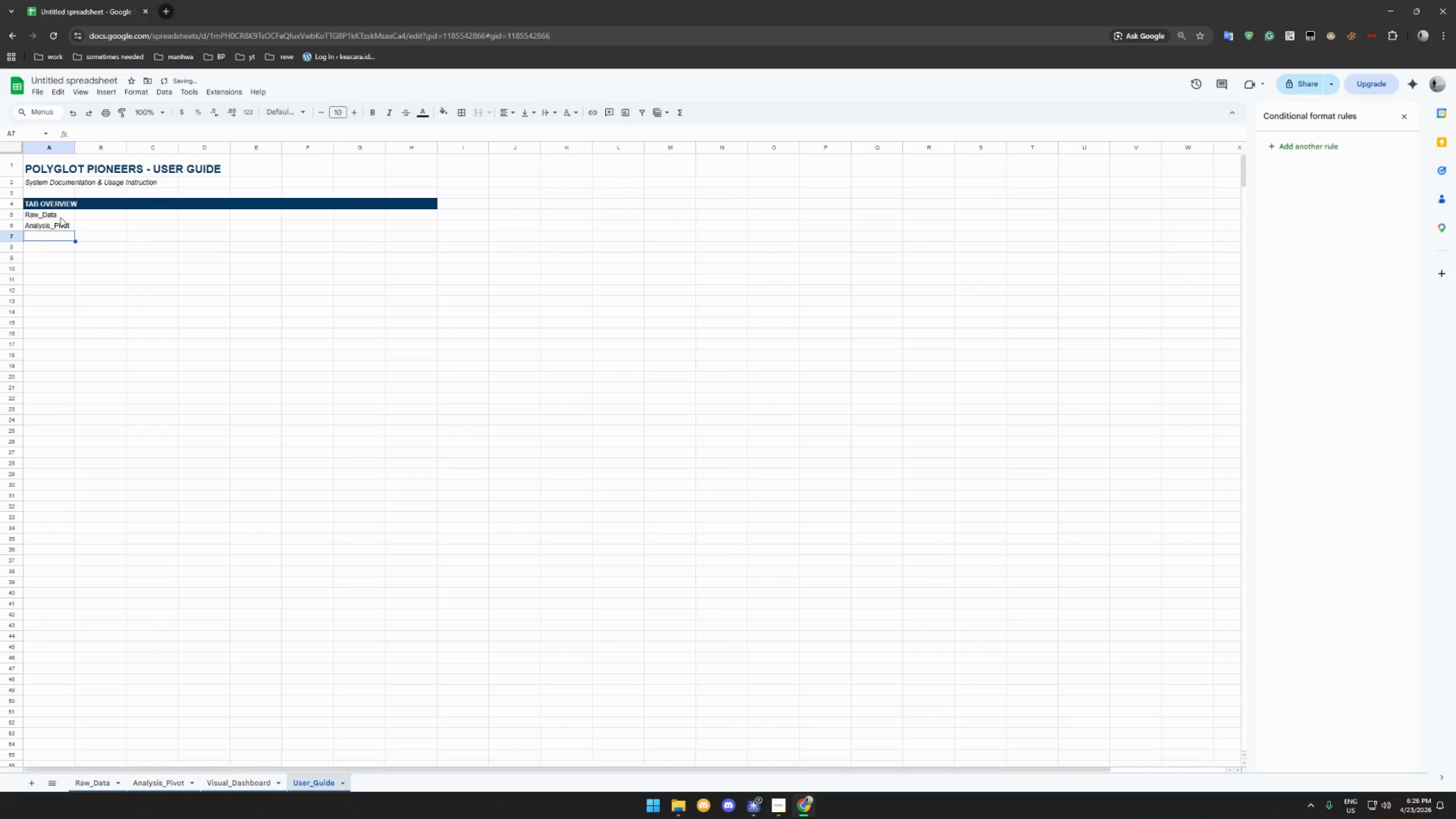 
 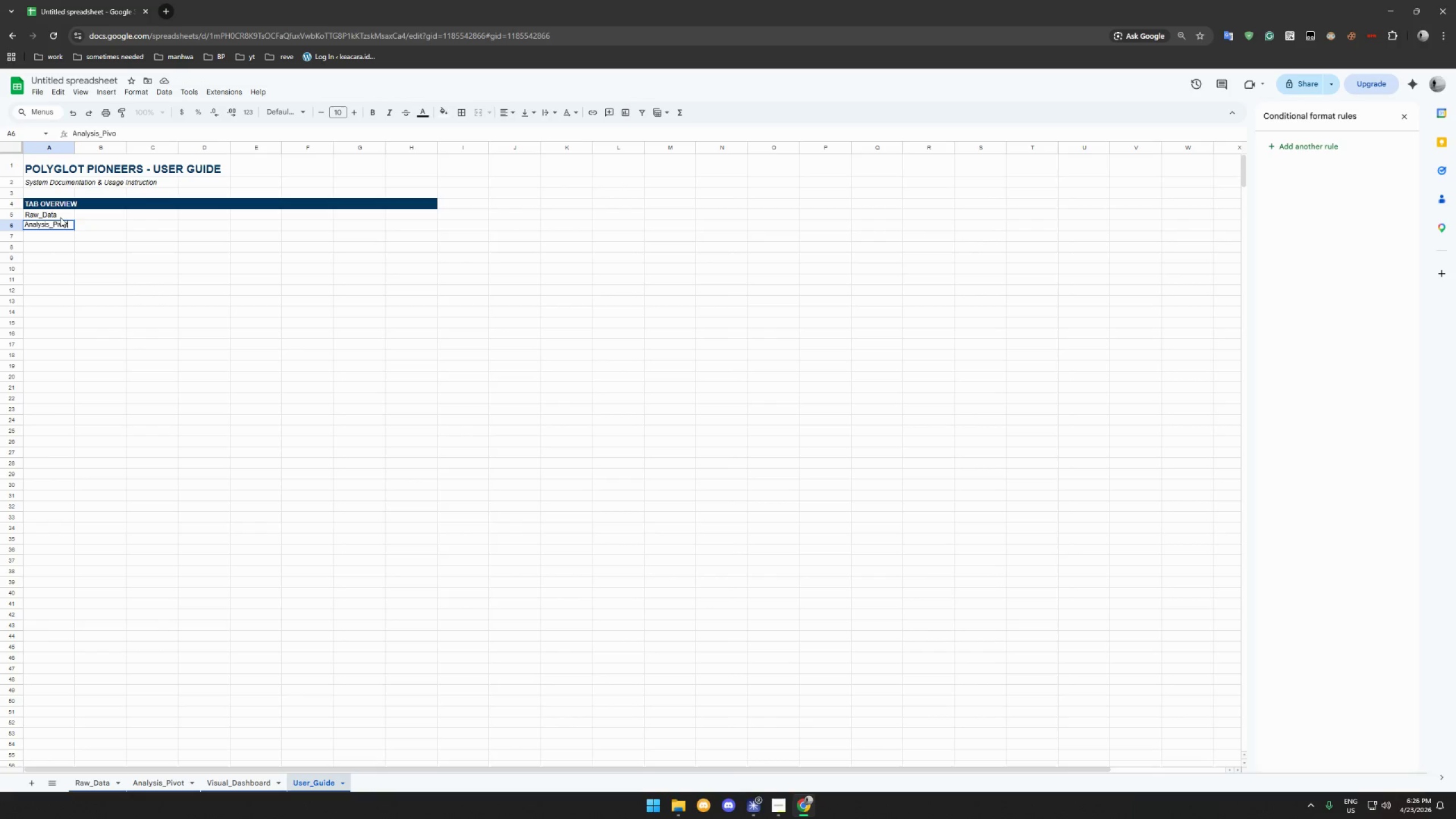 
key(Enter)
 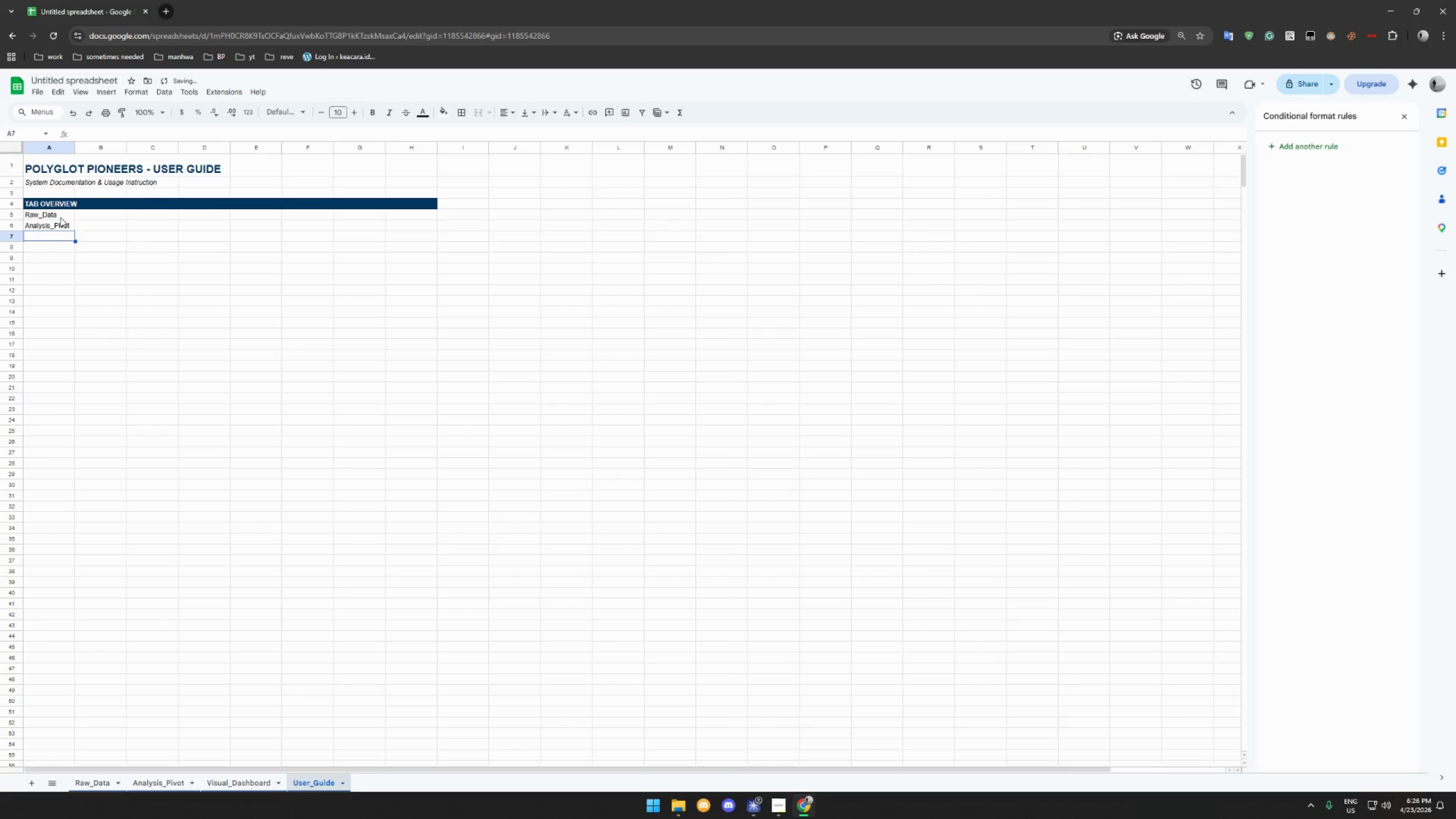 
hold_key(key=ShiftLeft, duration=1.53)
 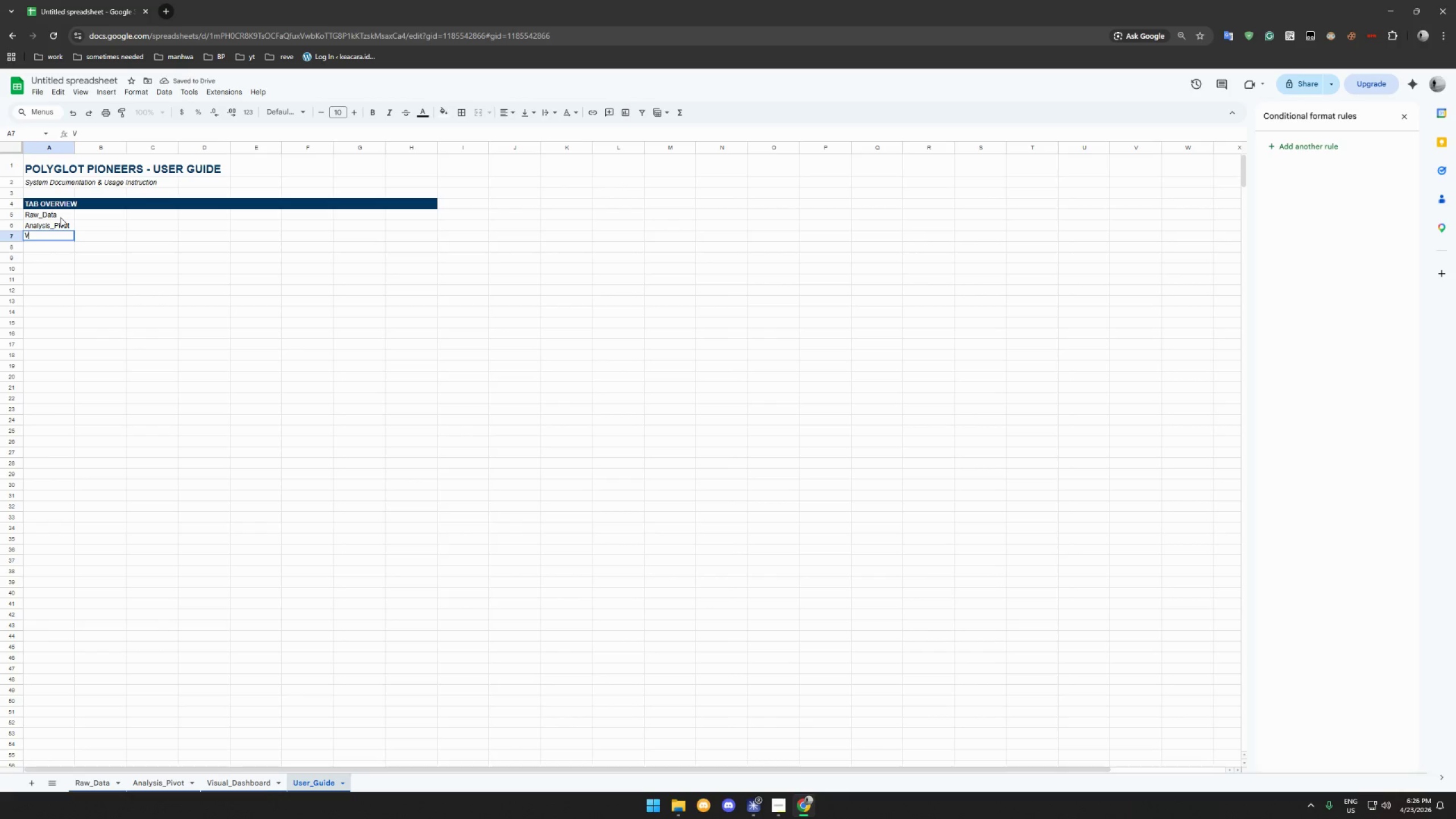 
type(Visual_{)
key(Backspace)
type(Dashboard)
 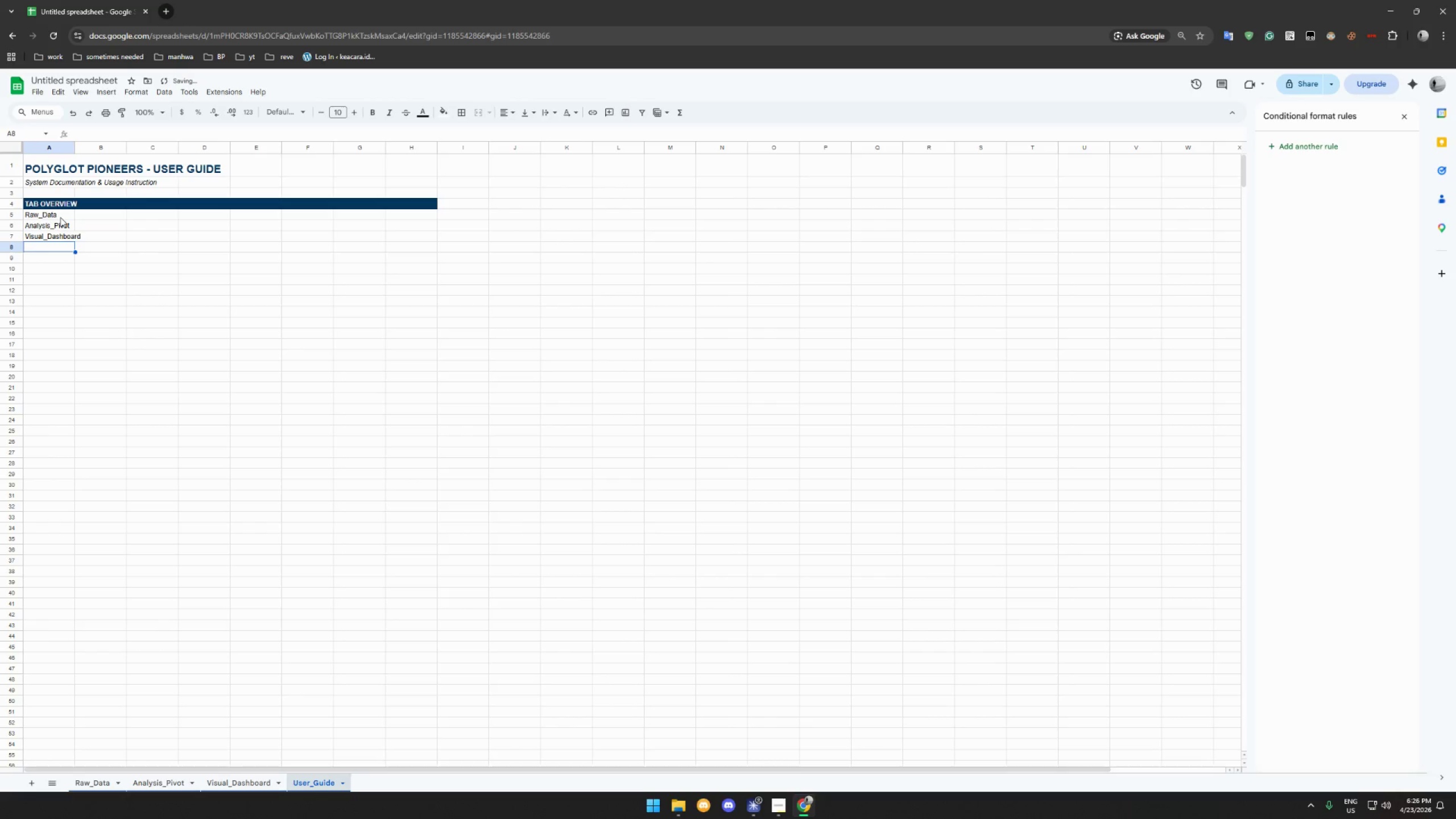 
 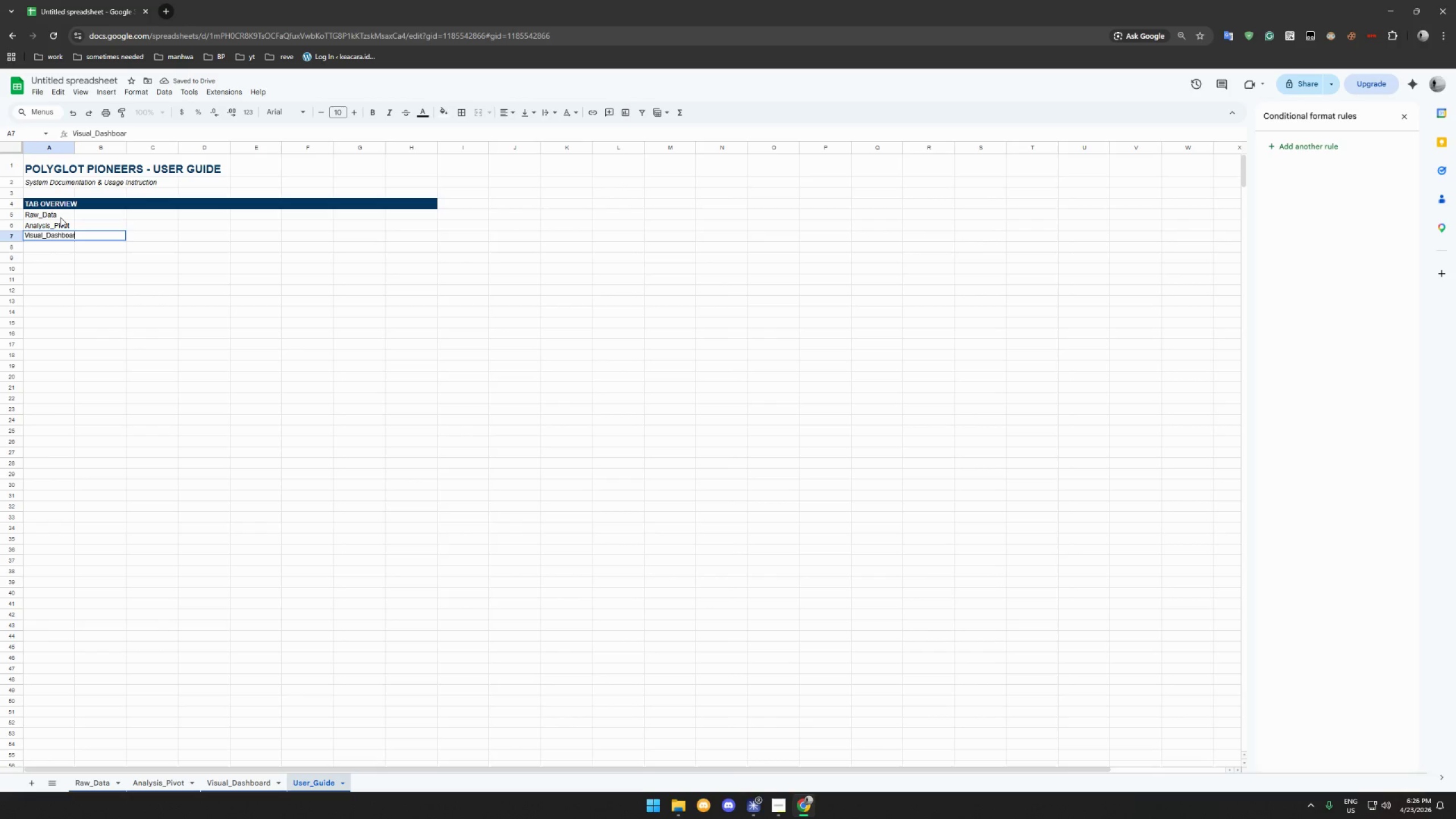 
key(Enter)
 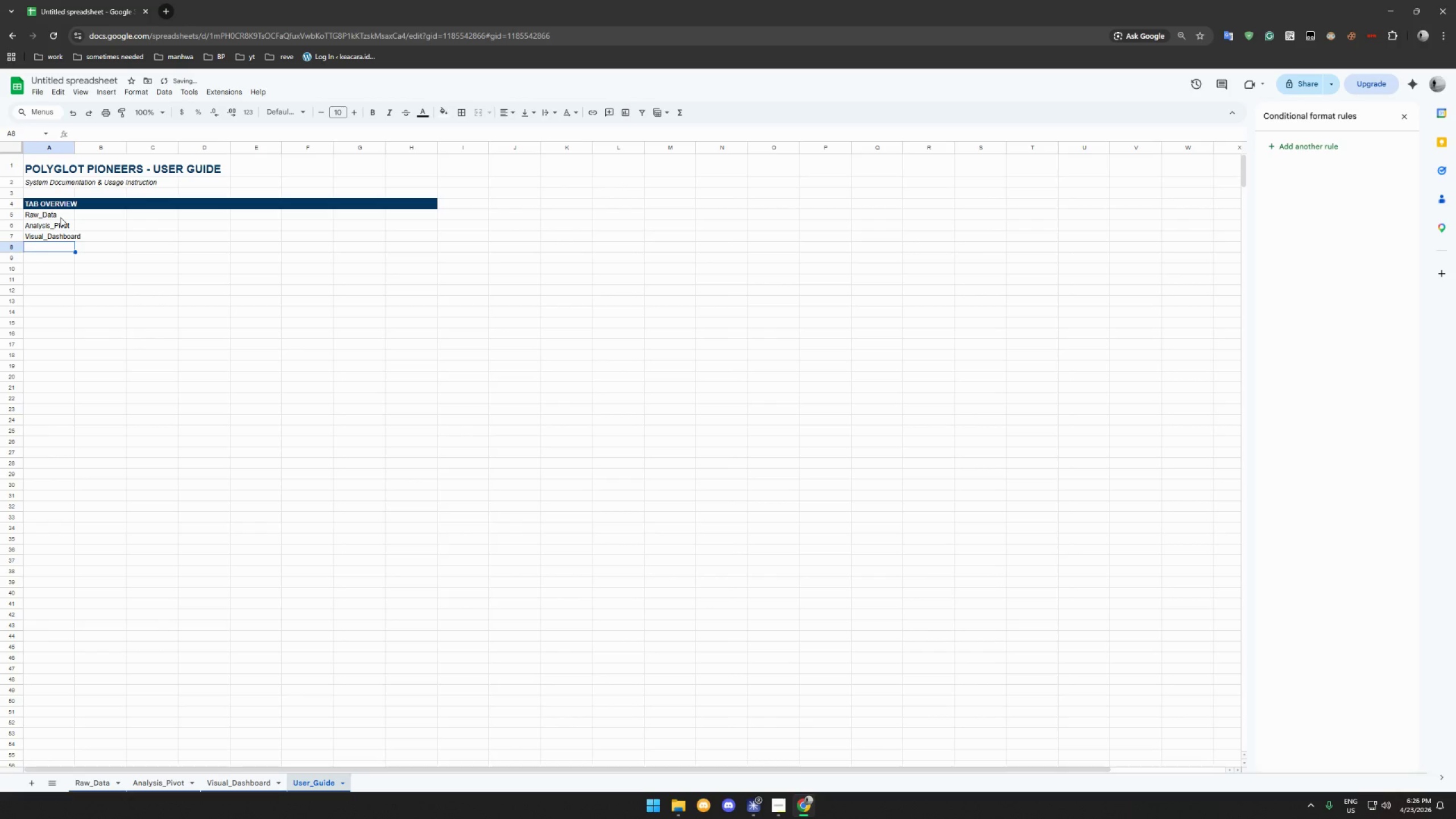 
type(US)
key(Backspace)
type(ser_Guide)
 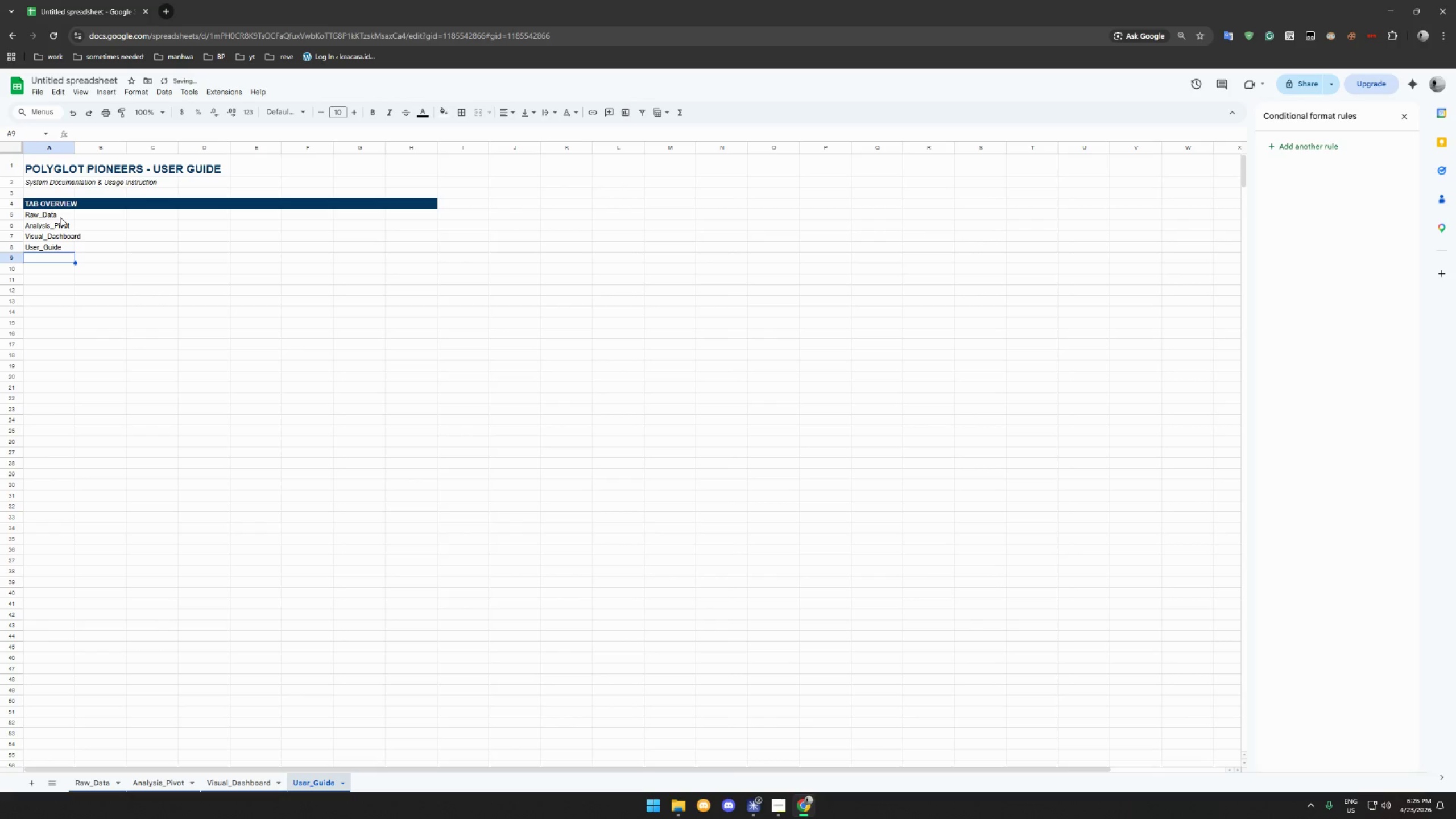 
 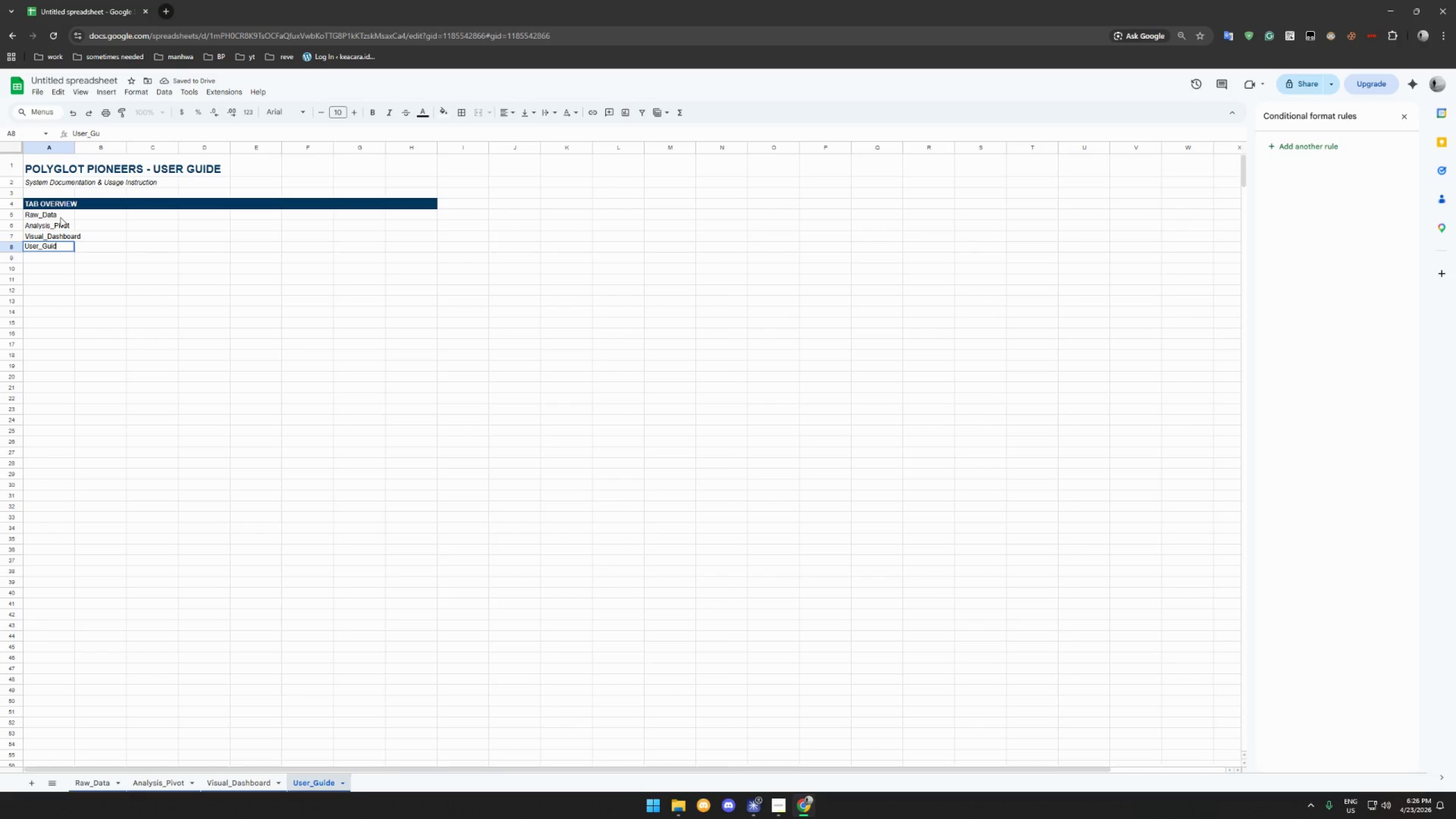 
key(Enter)
 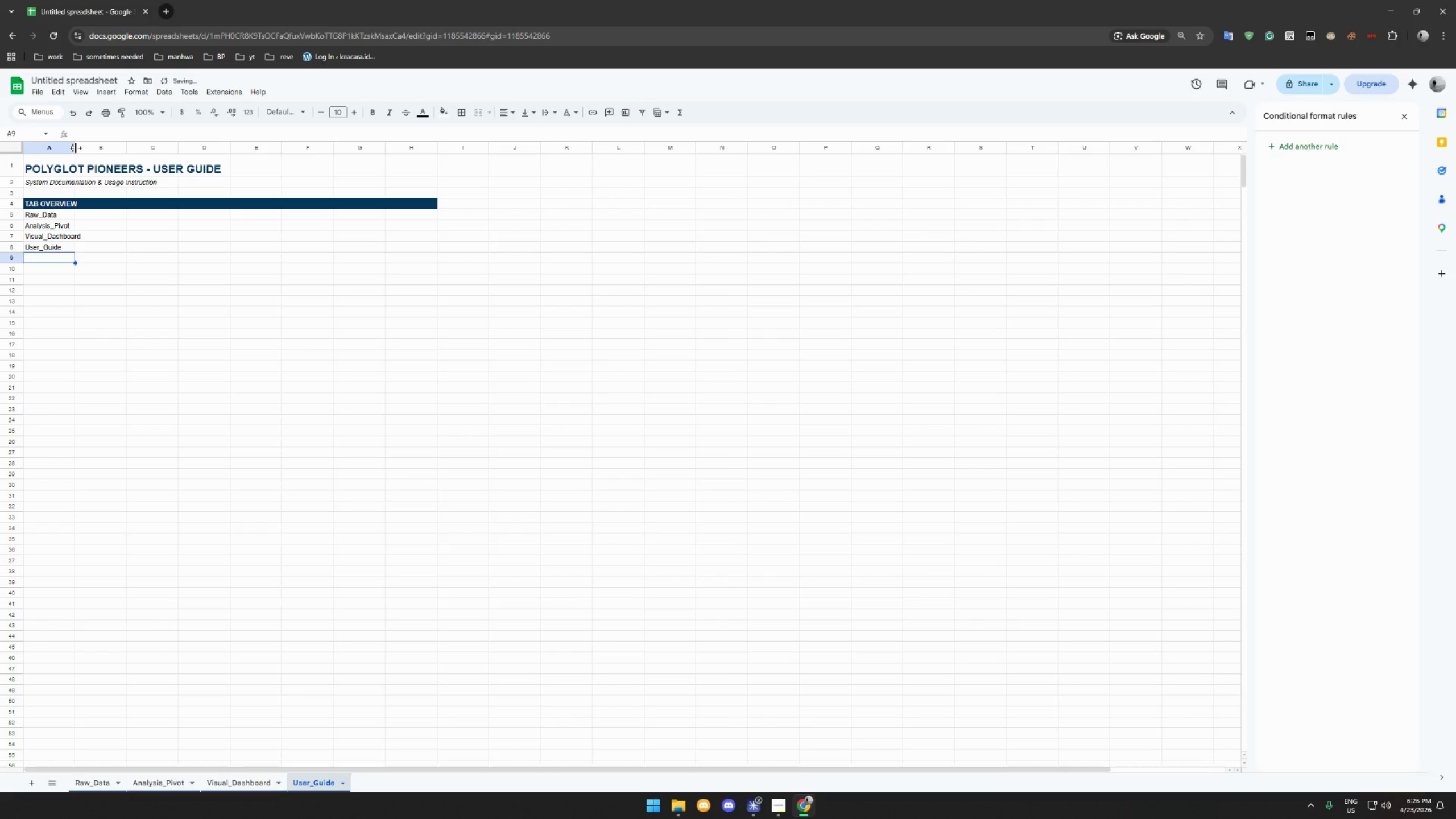 
double_click([76, 147])
 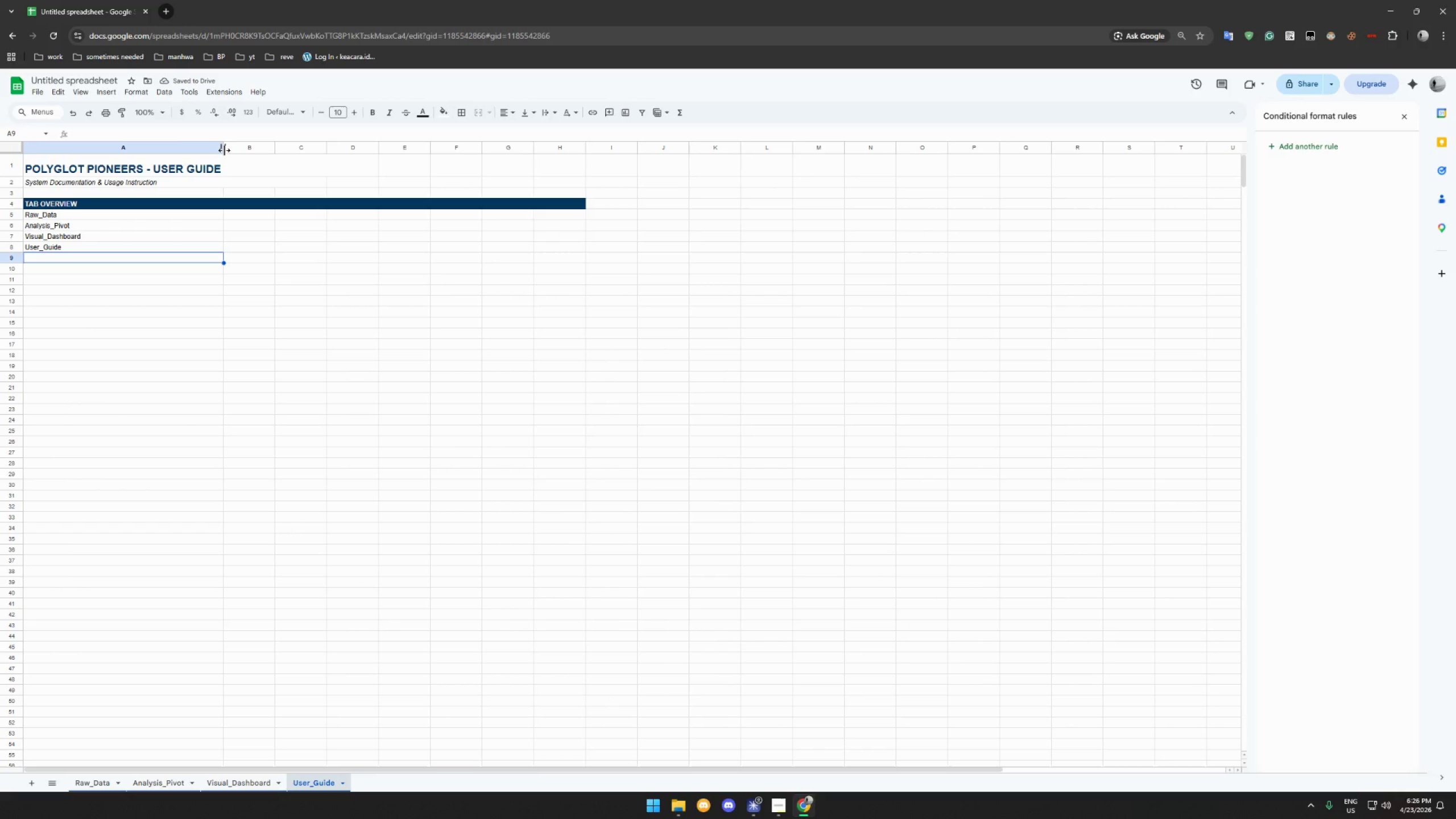 
wait(5.65)
 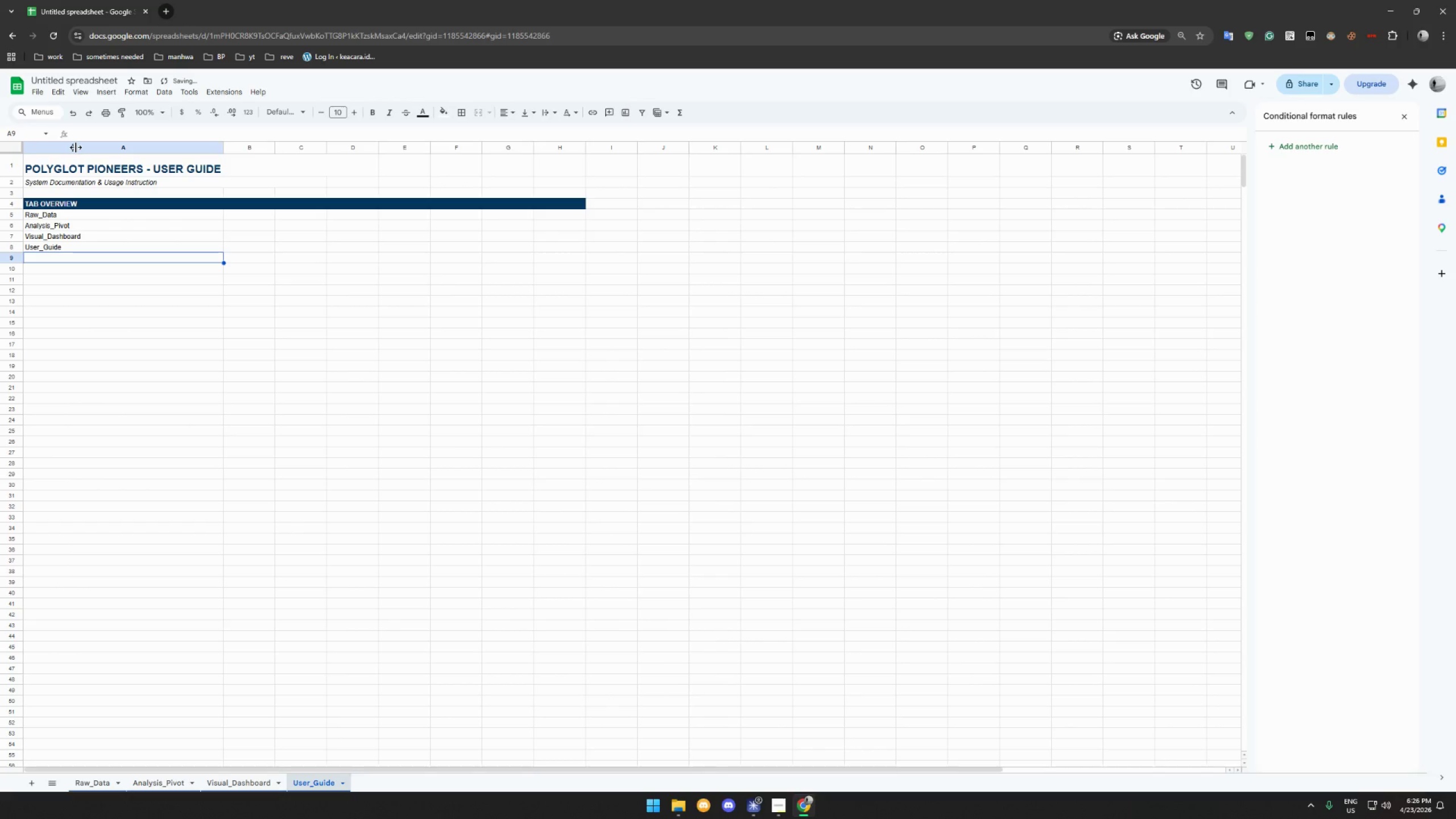 
left_click_drag(start_coordinate=[224, 150], to_coordinate=[170, 151])
 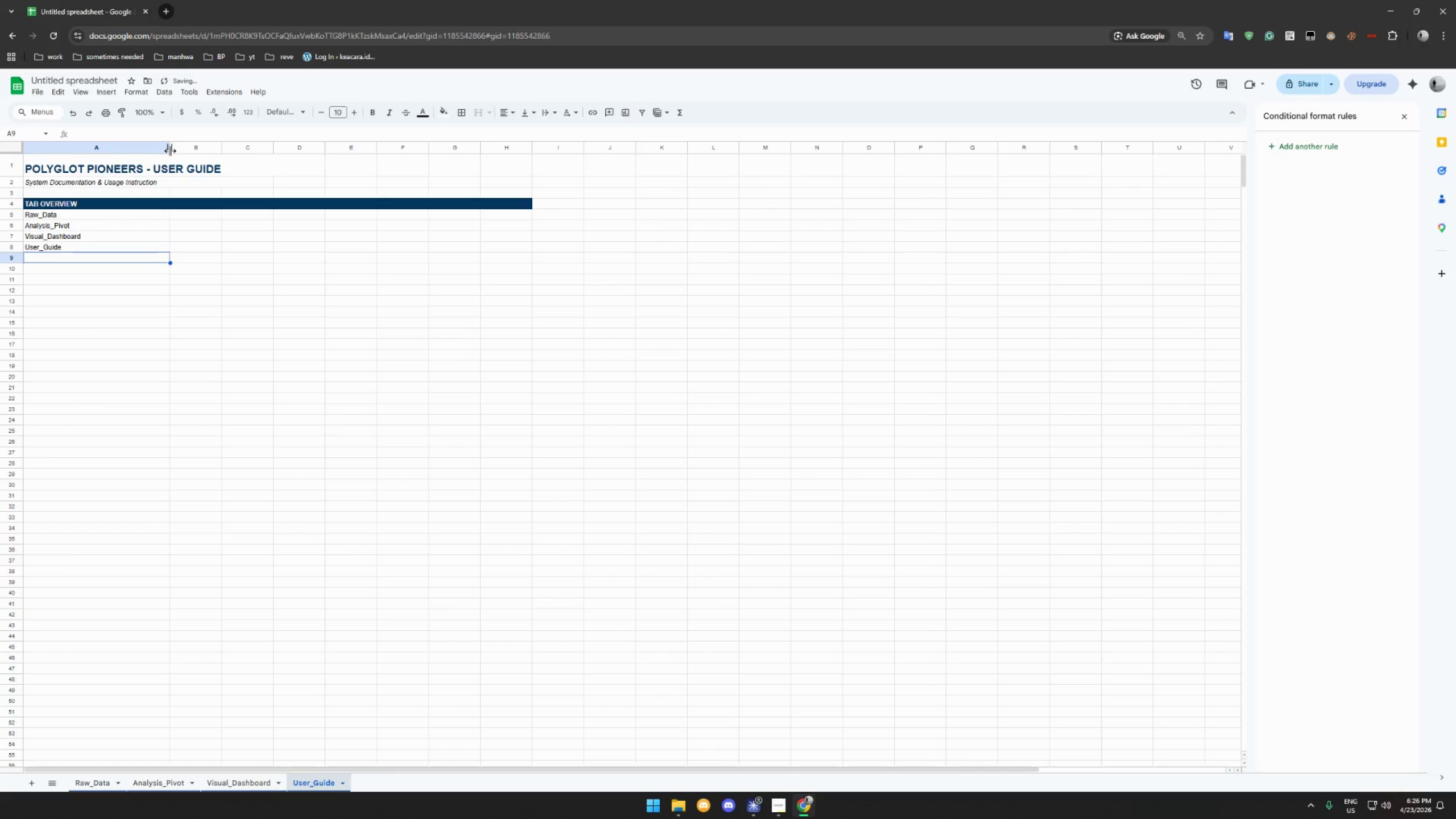 
left_click_drag(start_coordinate=[170, 151], to_coordinate=[138, 151])
 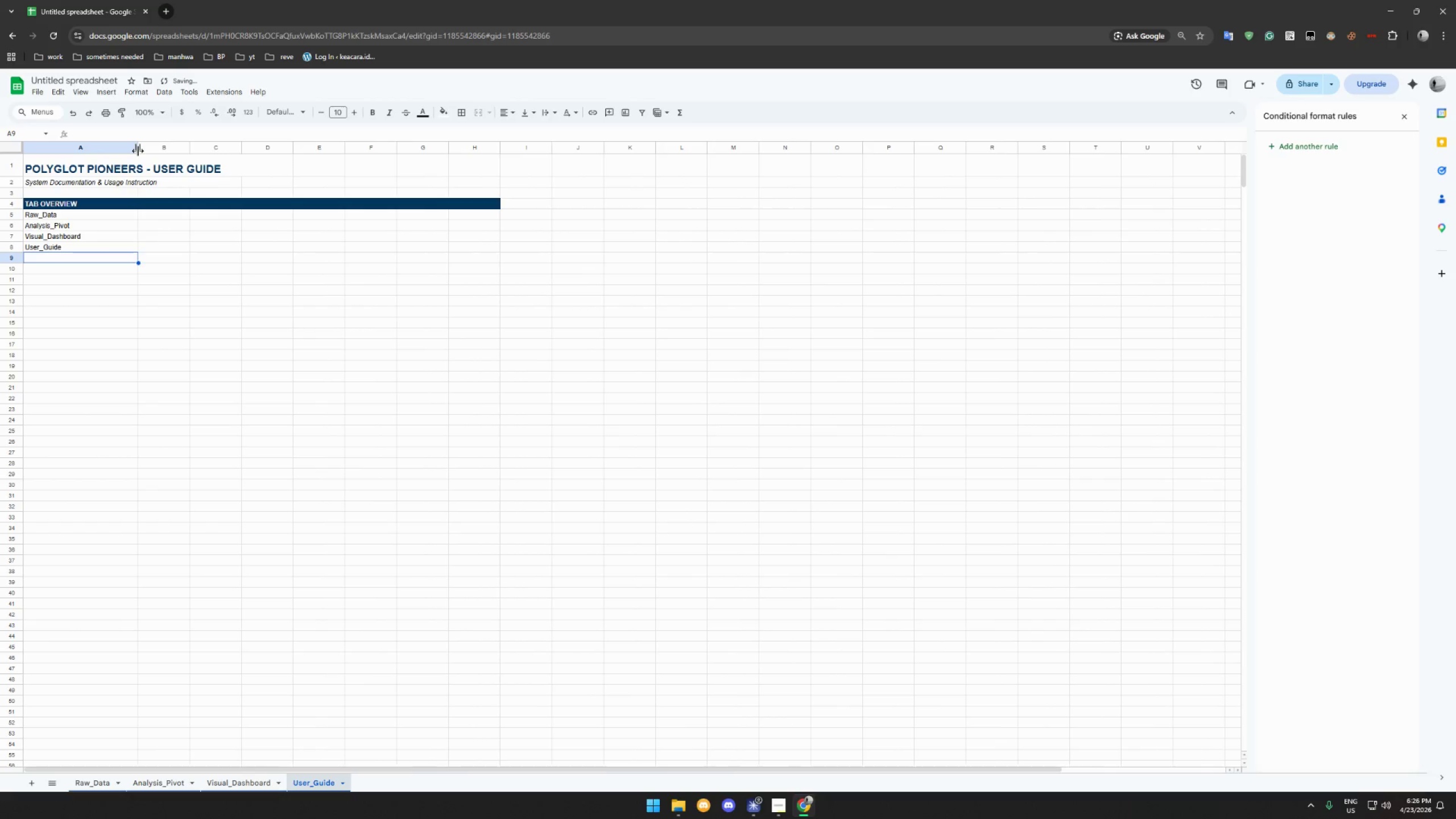 
left_click_drag(start_coordinate=[138, 151], to_coordinate=[125, 152])
 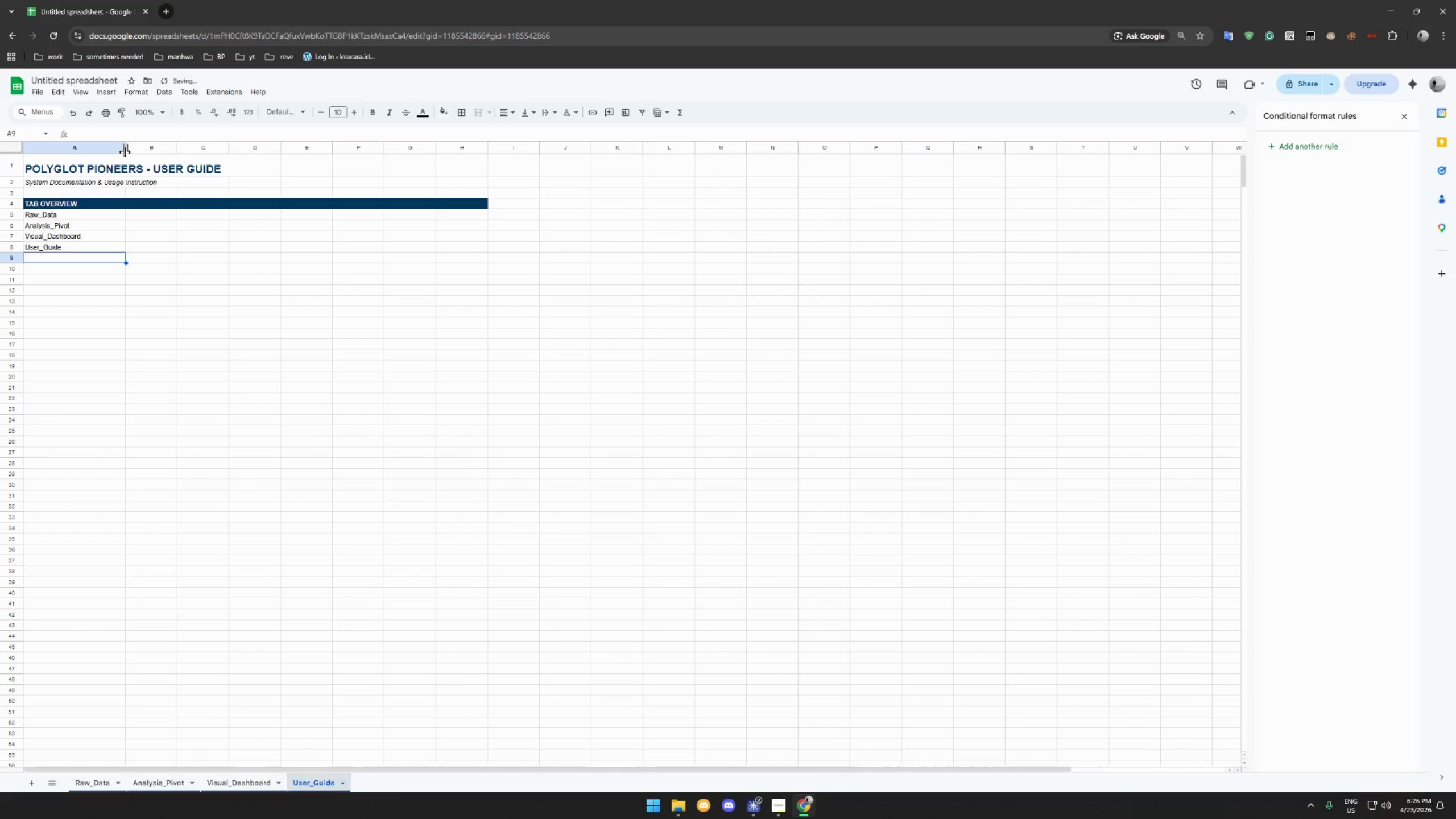 
left_click_drag(start_coordinate=[125, 152], to_coordinate=[114, 153])
 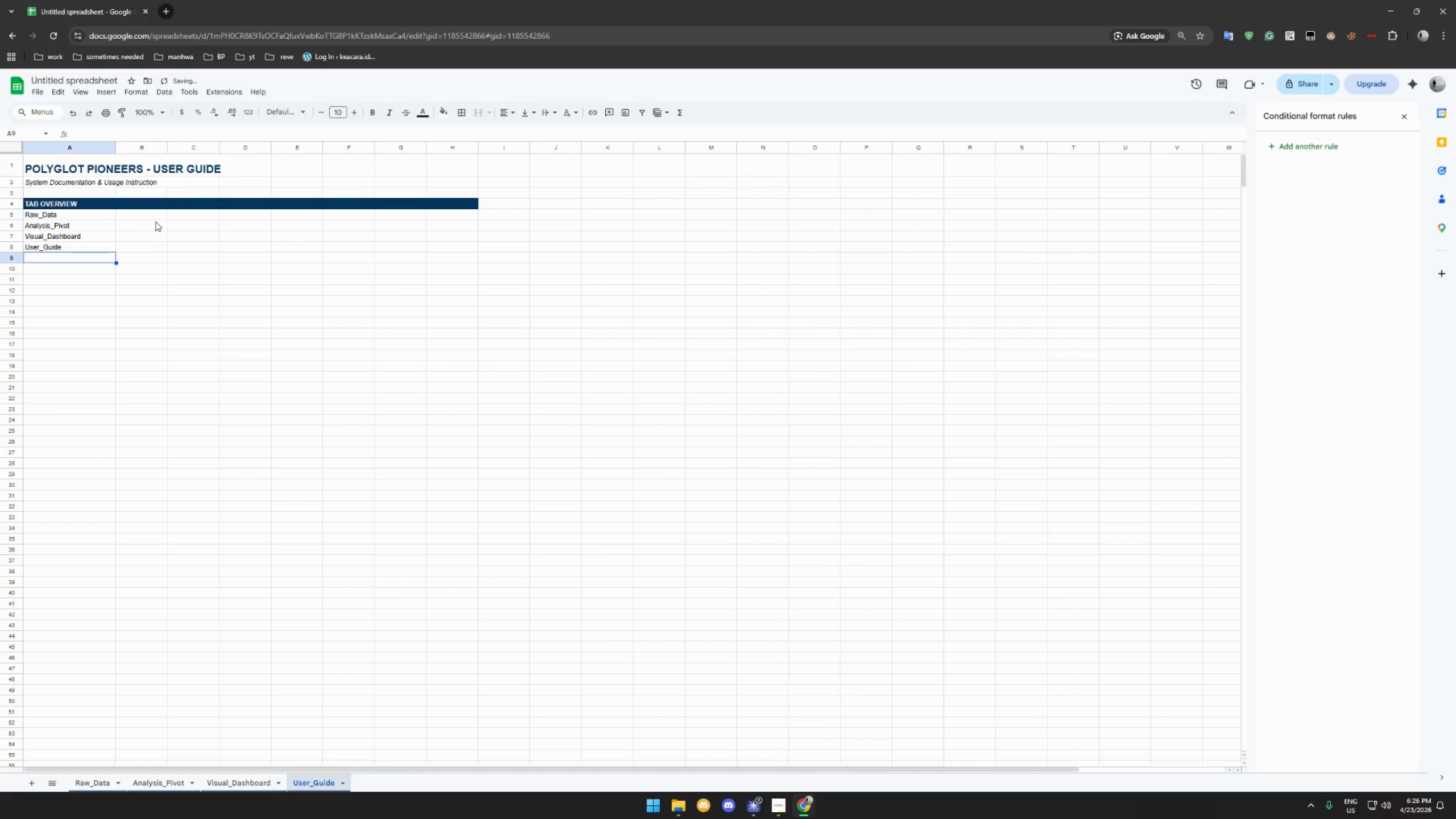 
left_click([148, 216])
 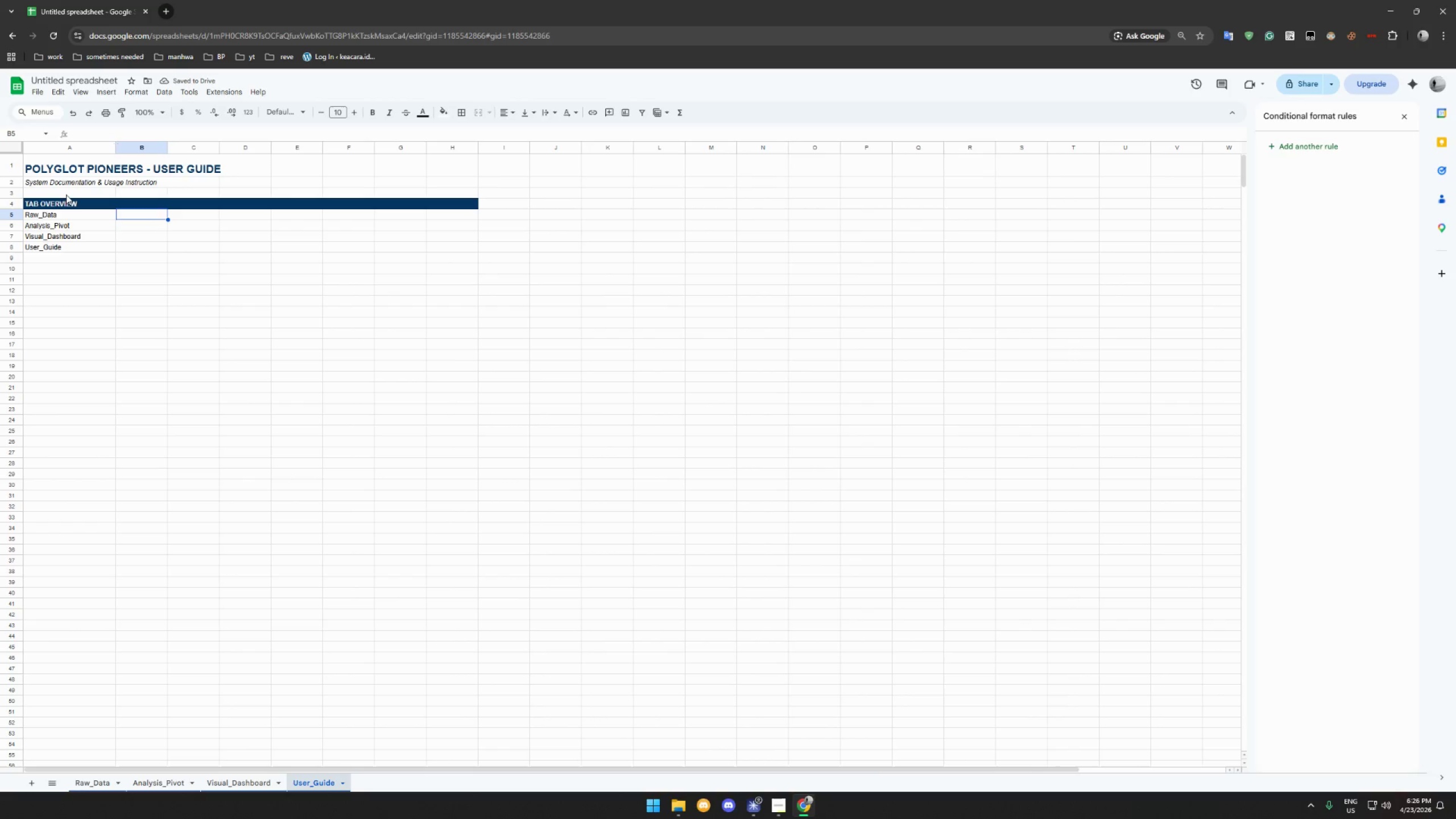 
left_click_drag(start_coordinate=[38, 216], to_coordinate=[42, 245])
 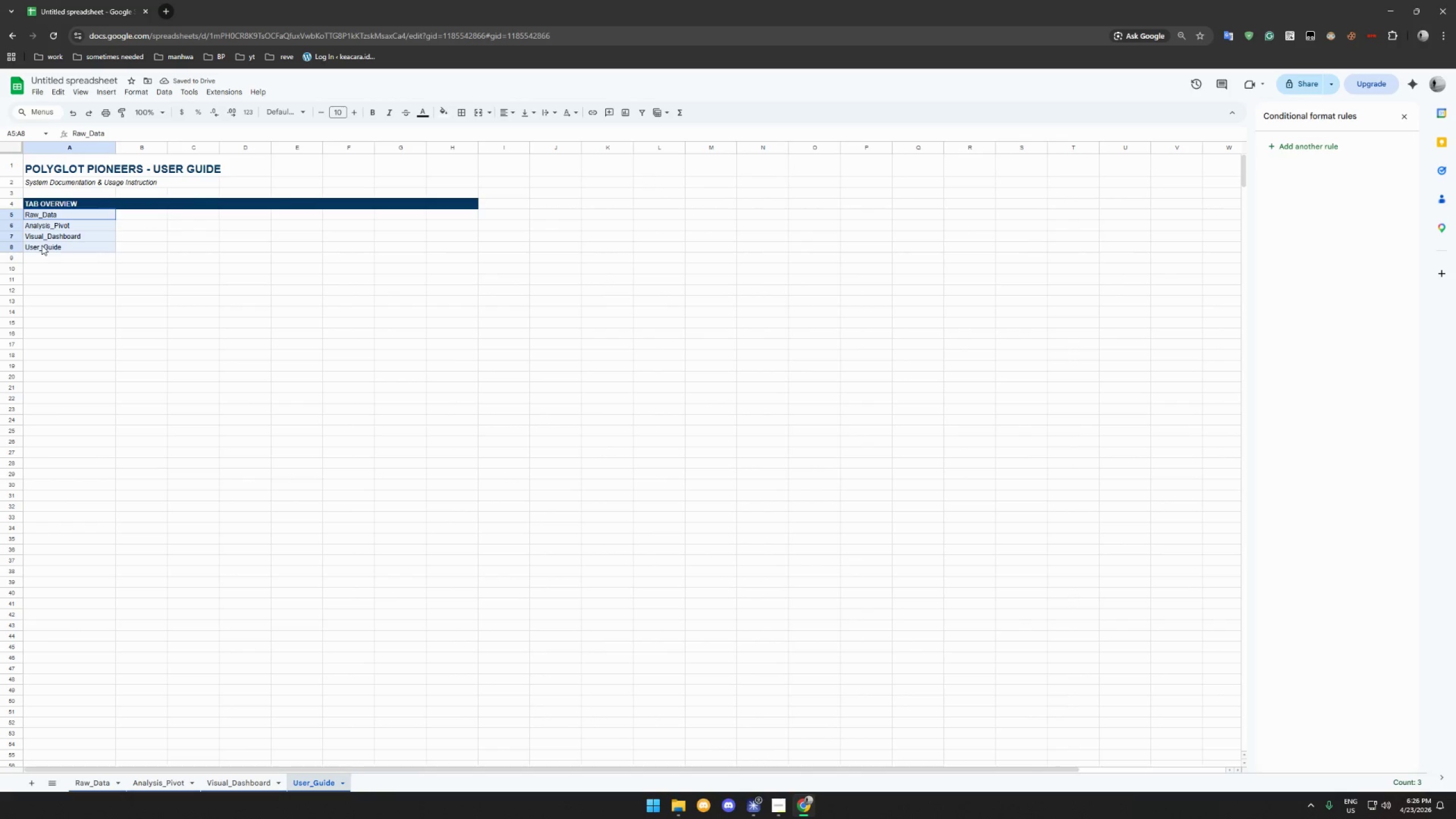 
key(Control+ControlLeft)
 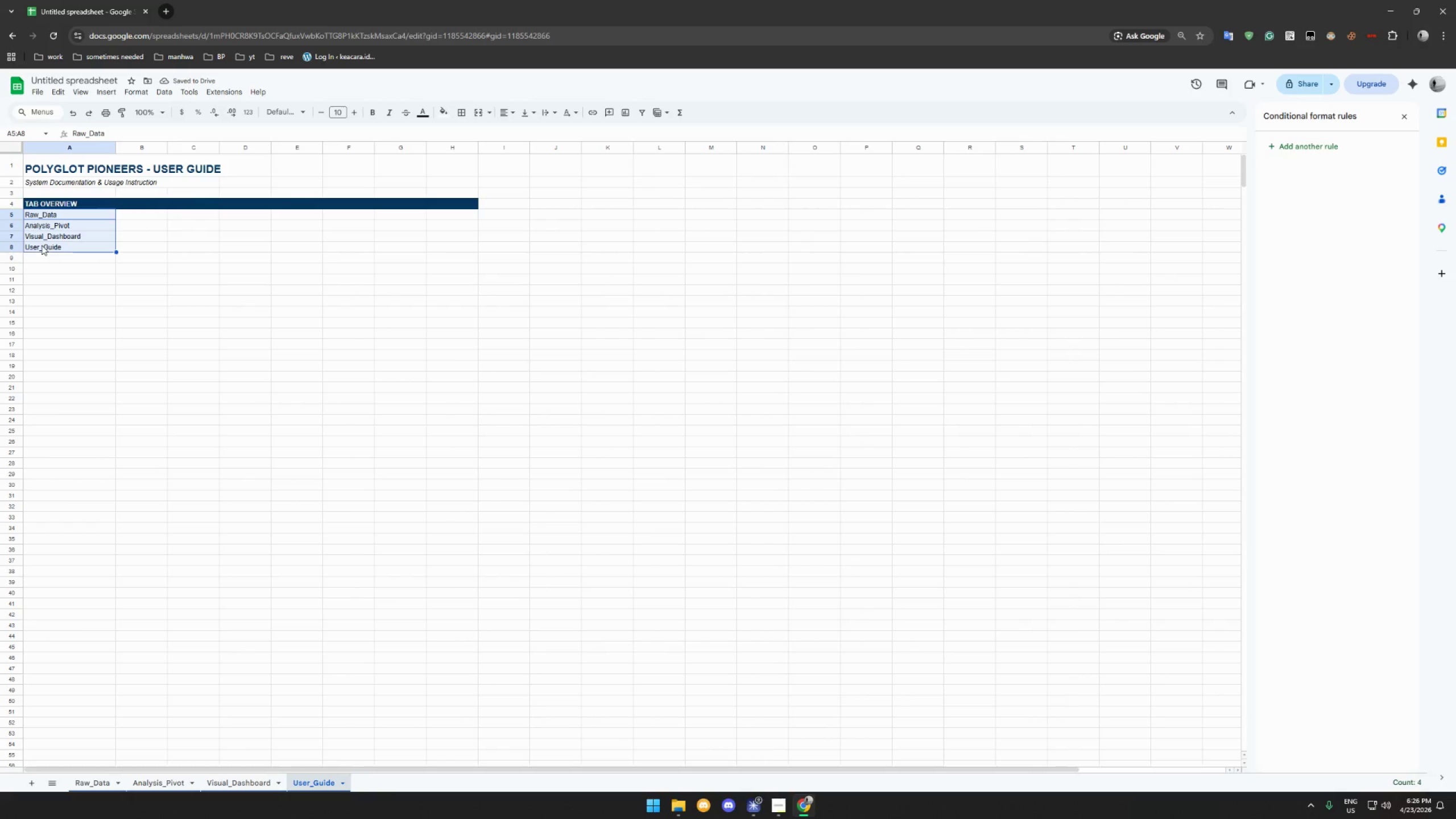 
key(Control+X)
 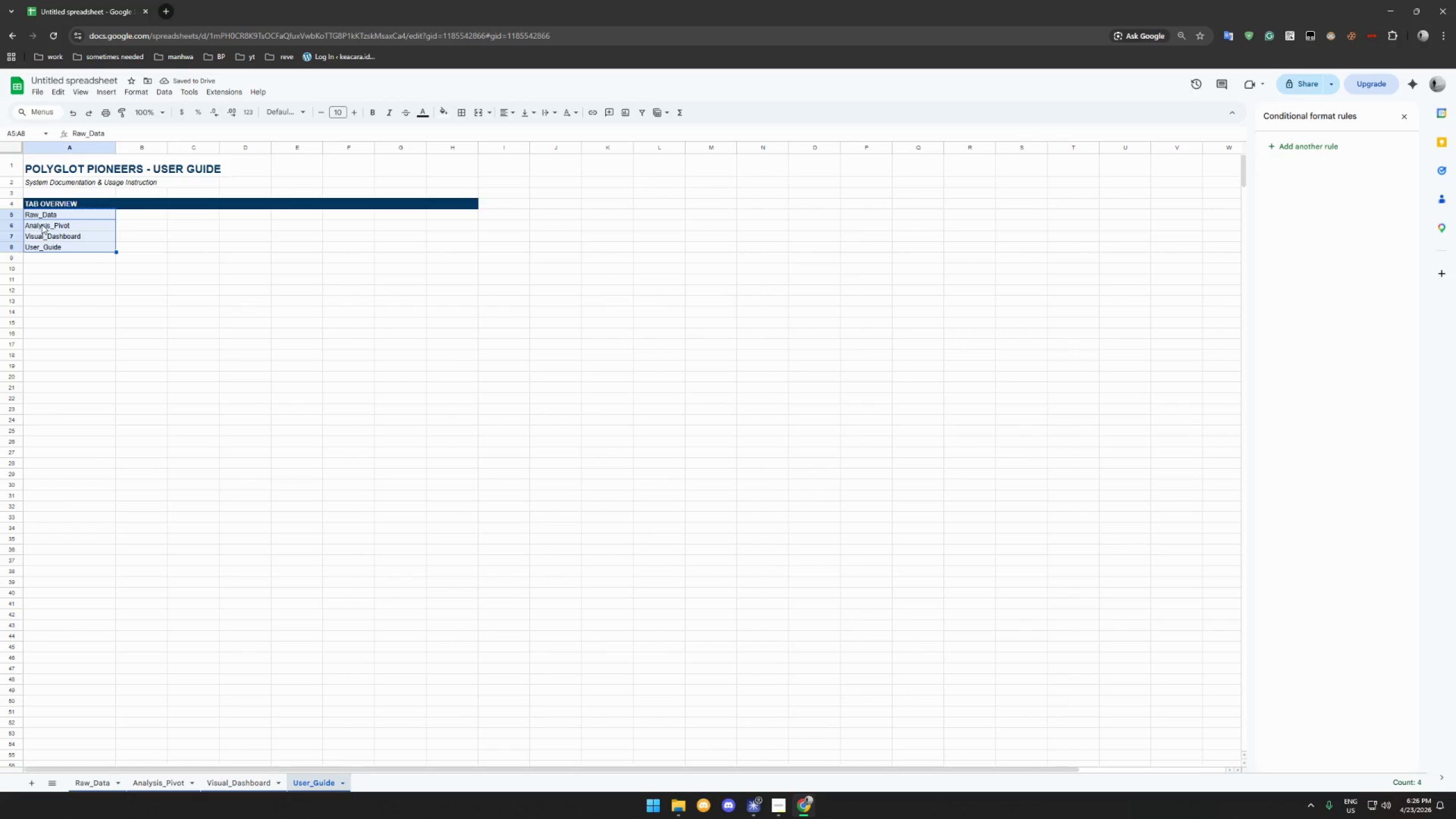 
left_click([42, 223])
 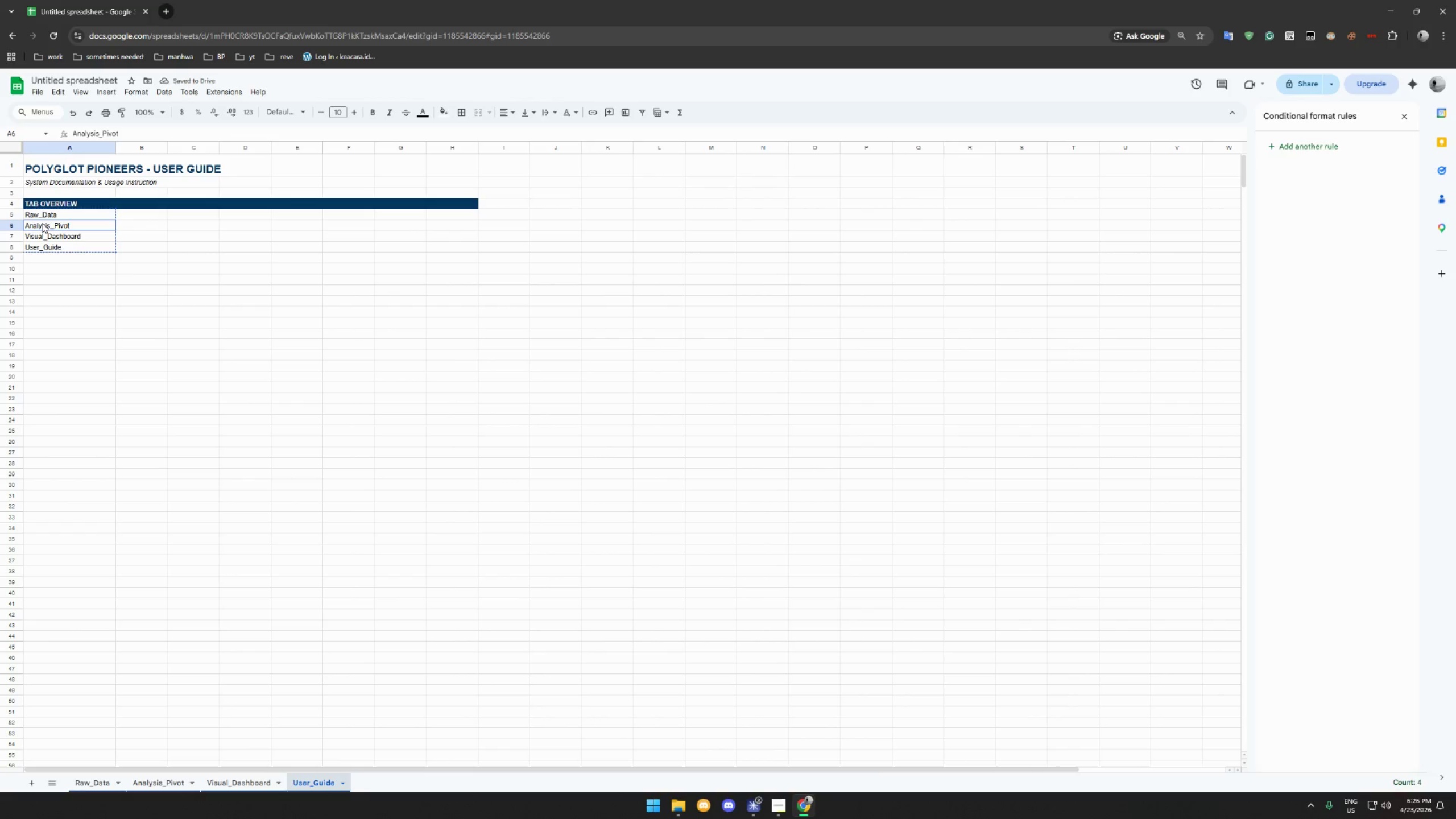 
key(Control+ControlLeft)
 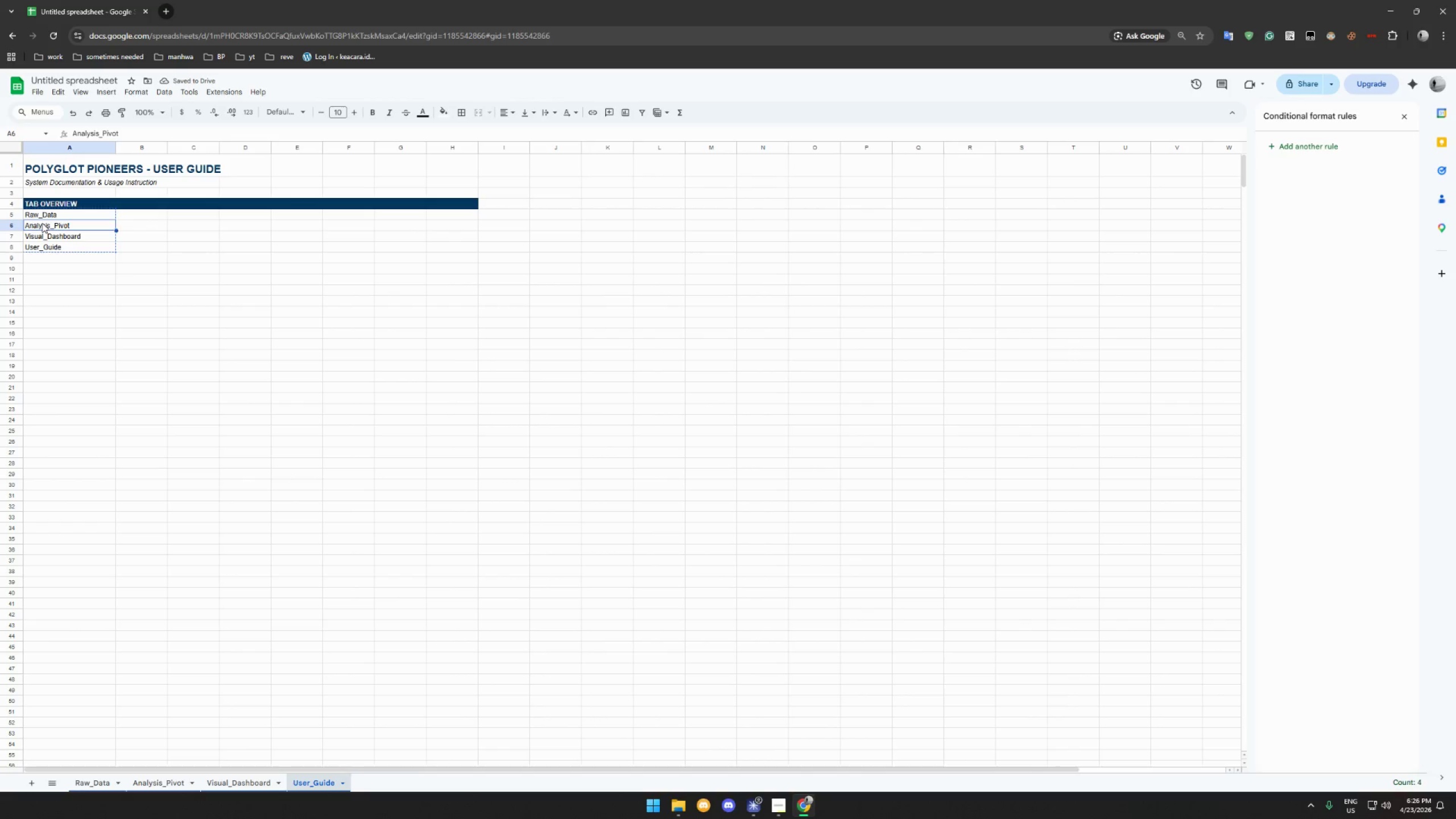 
key(Control+V)
 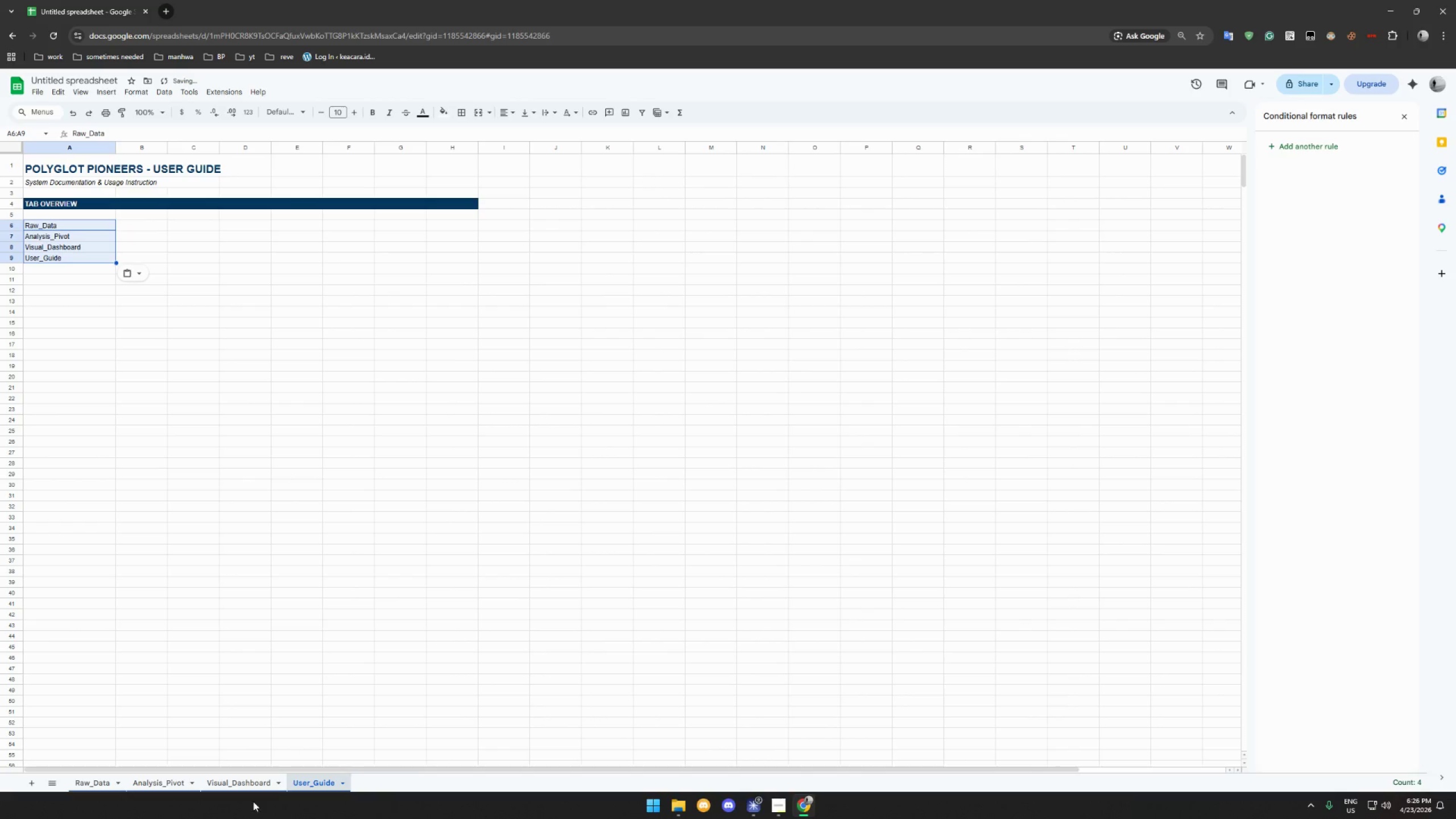 
left_click([229, 784])
 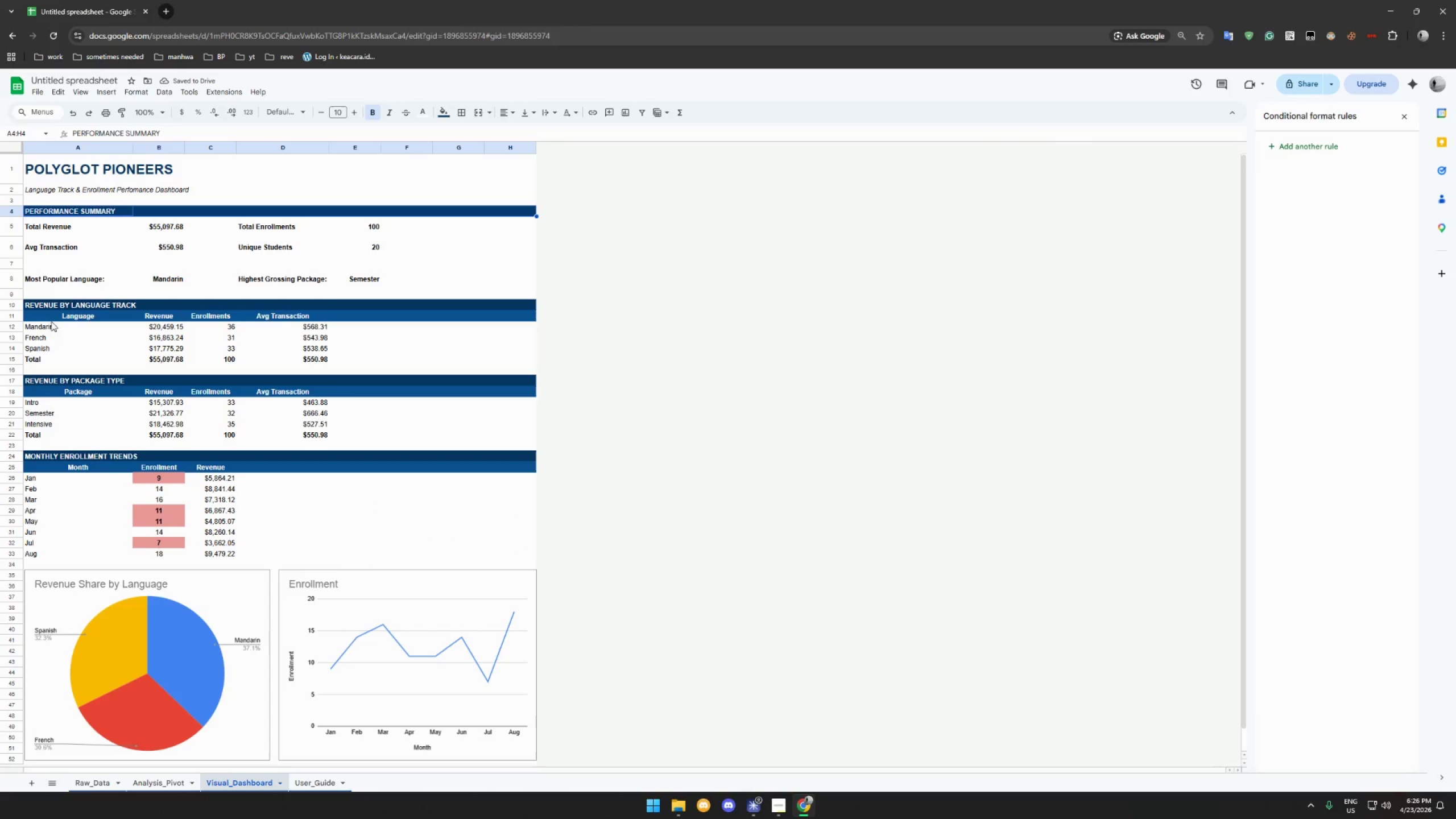 
left_click_drag(start_coordinate=[52, 319], to_coordinate=[511, 316])
 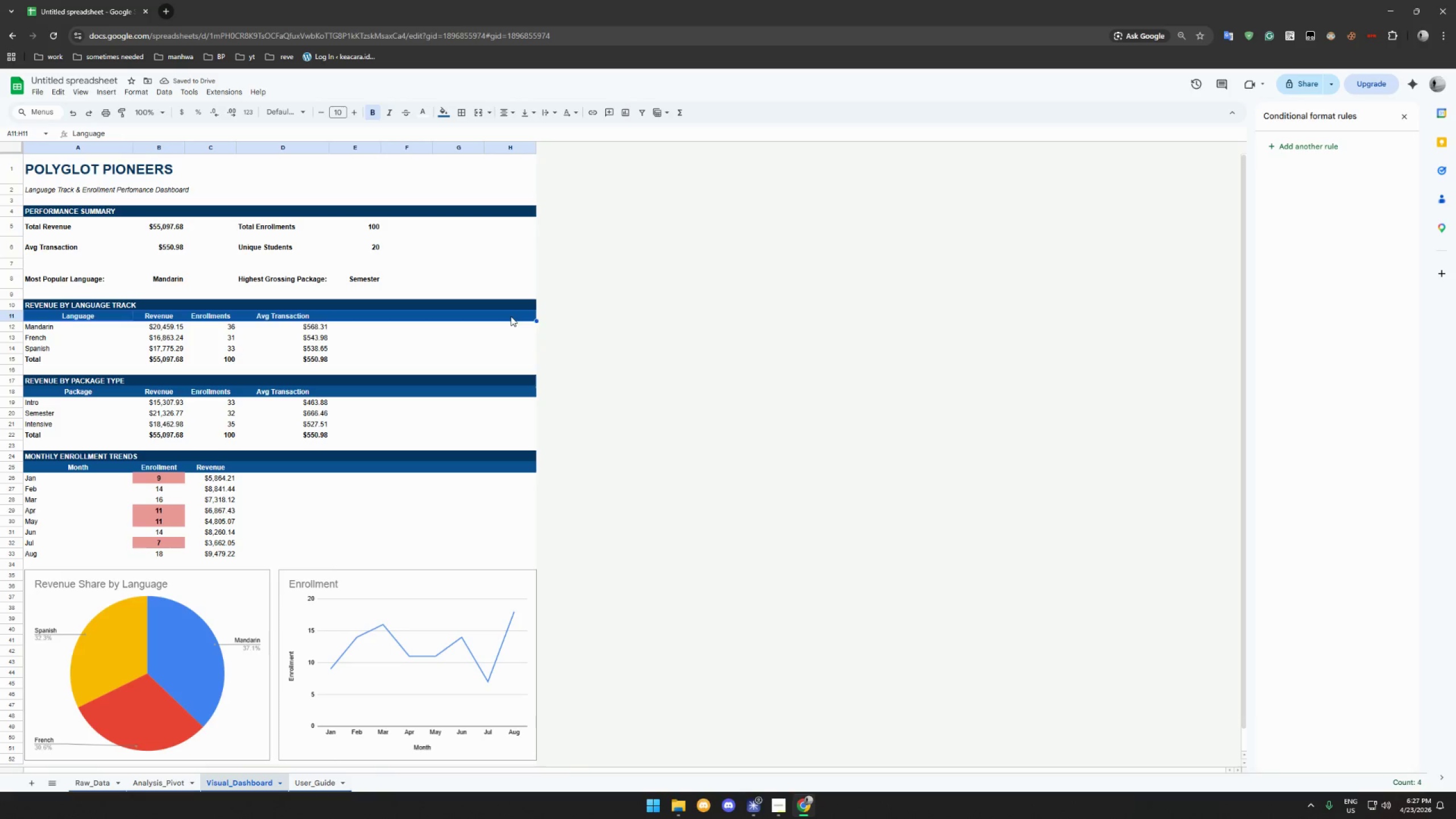 
key(Control+C)
 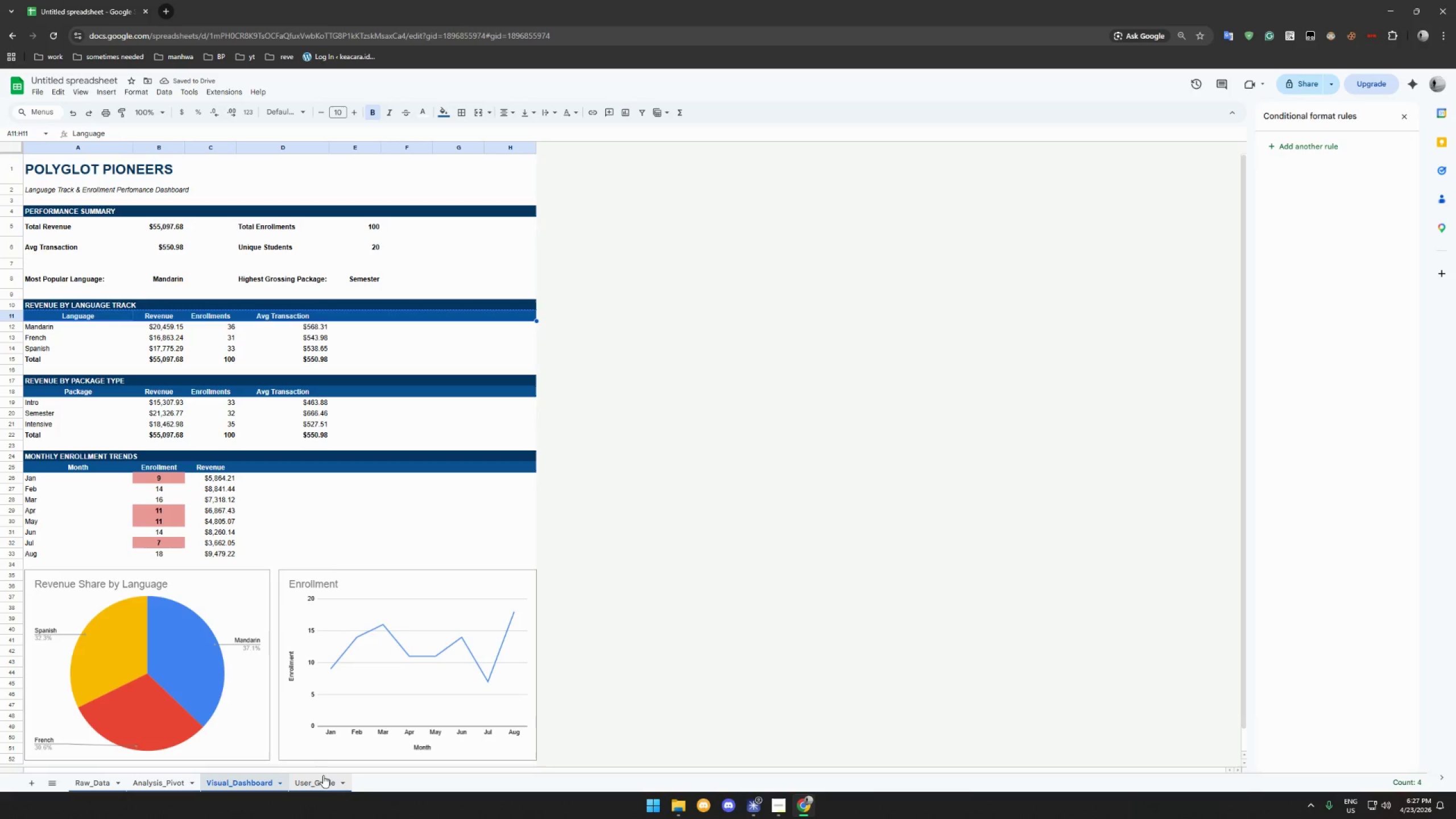 
left_click([319, 785])
 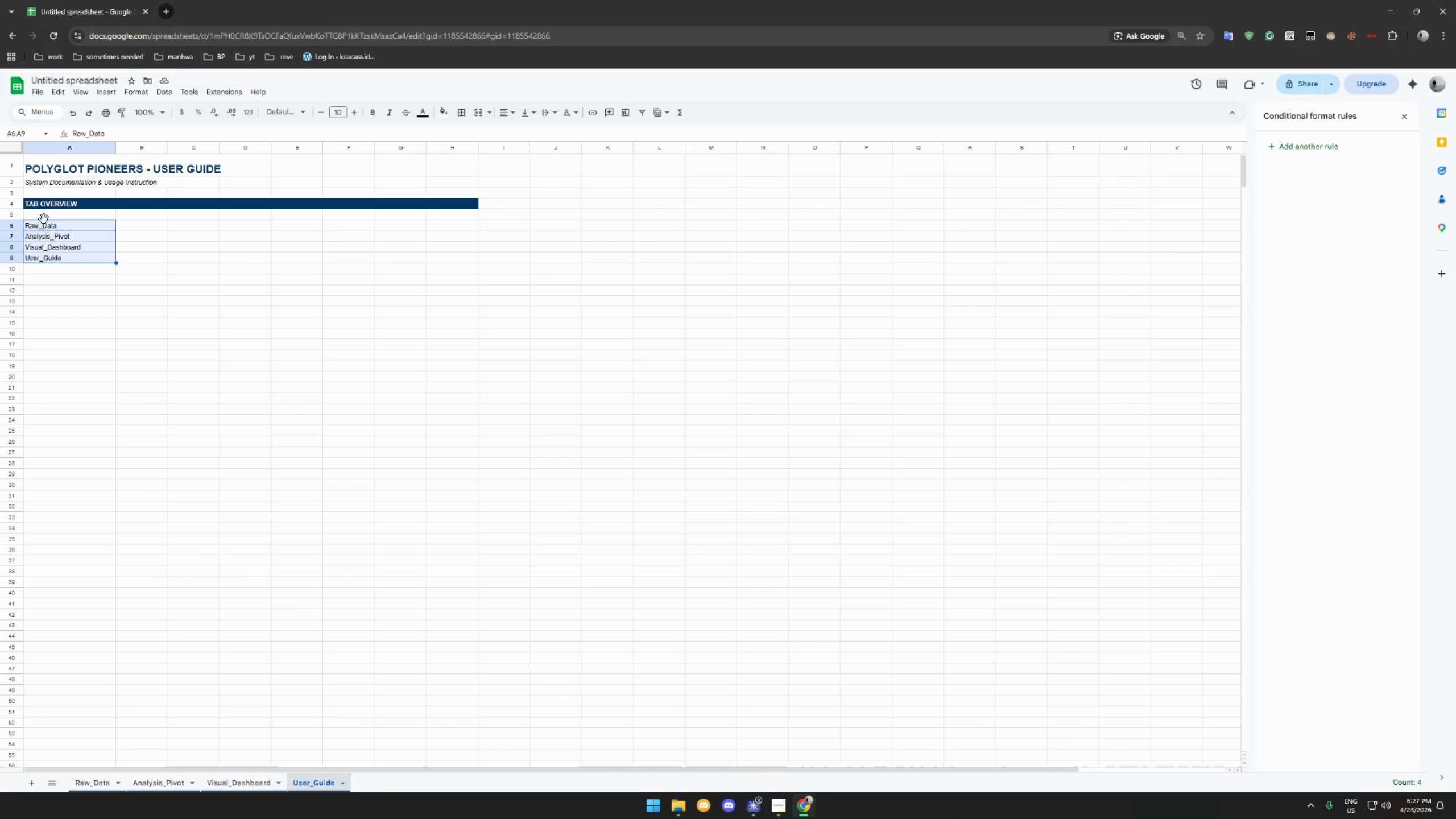 
left_click([44, 216])
 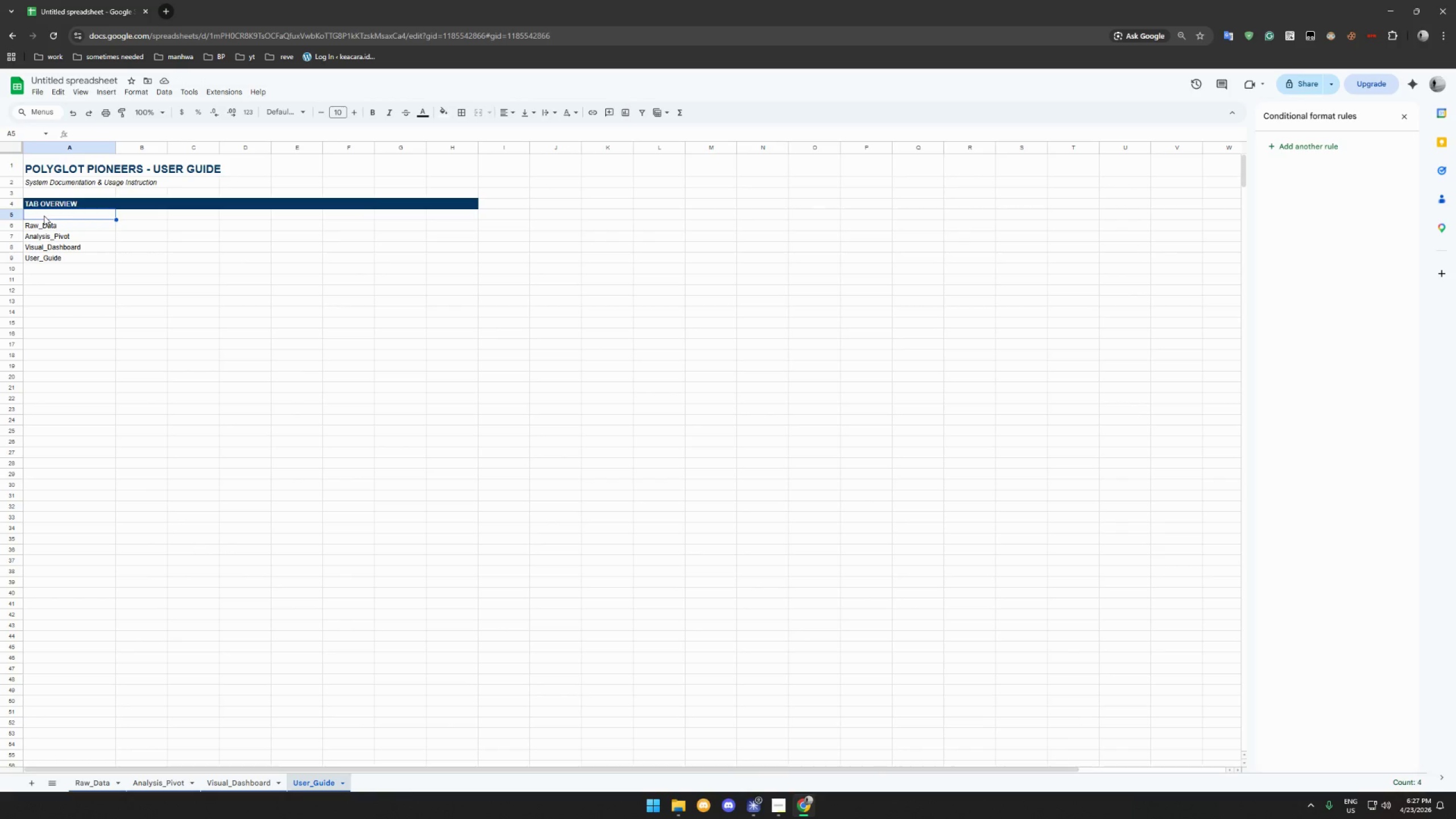 
key(Control+ControlLeft)
 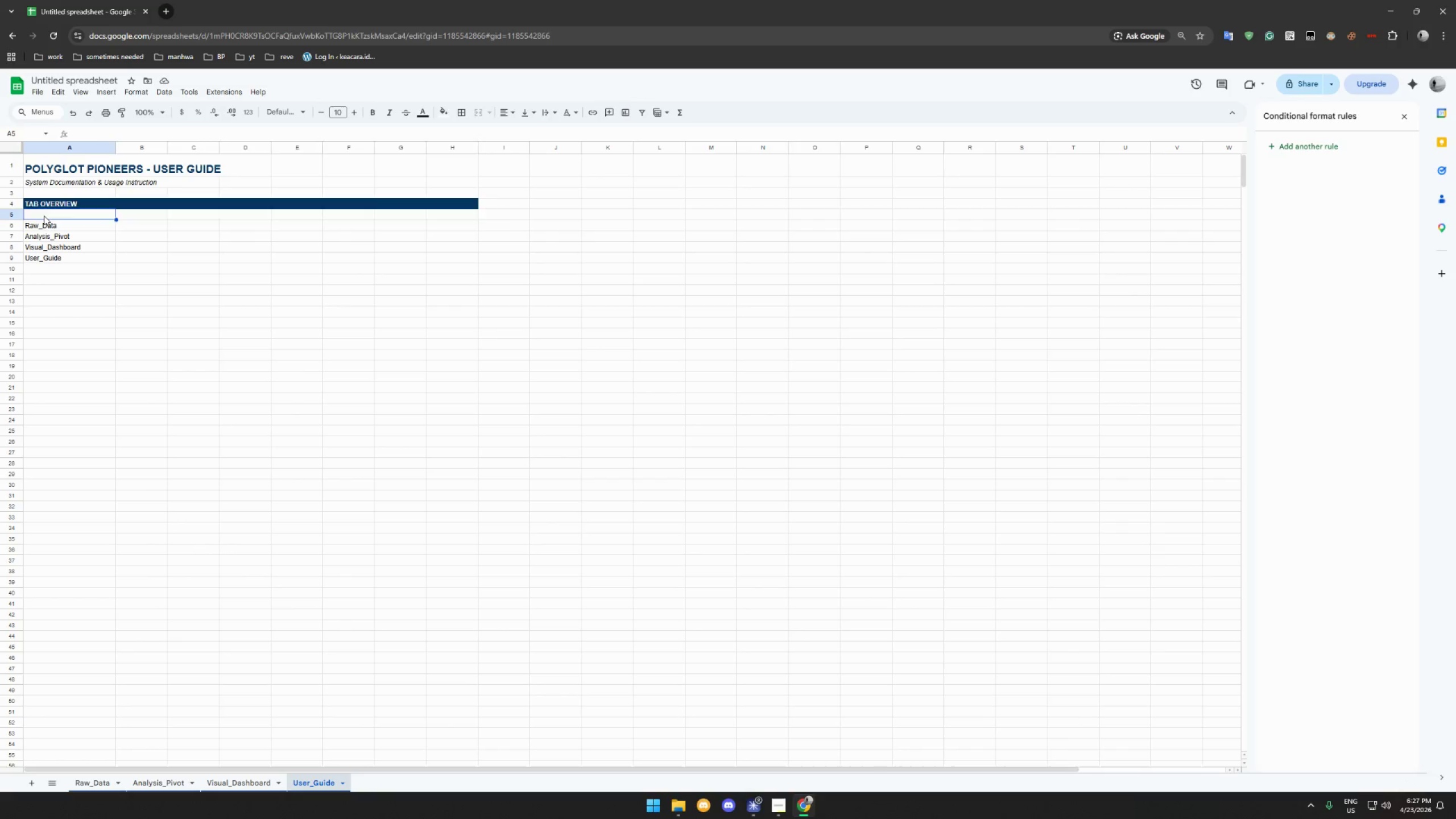 
key(Control+V)
 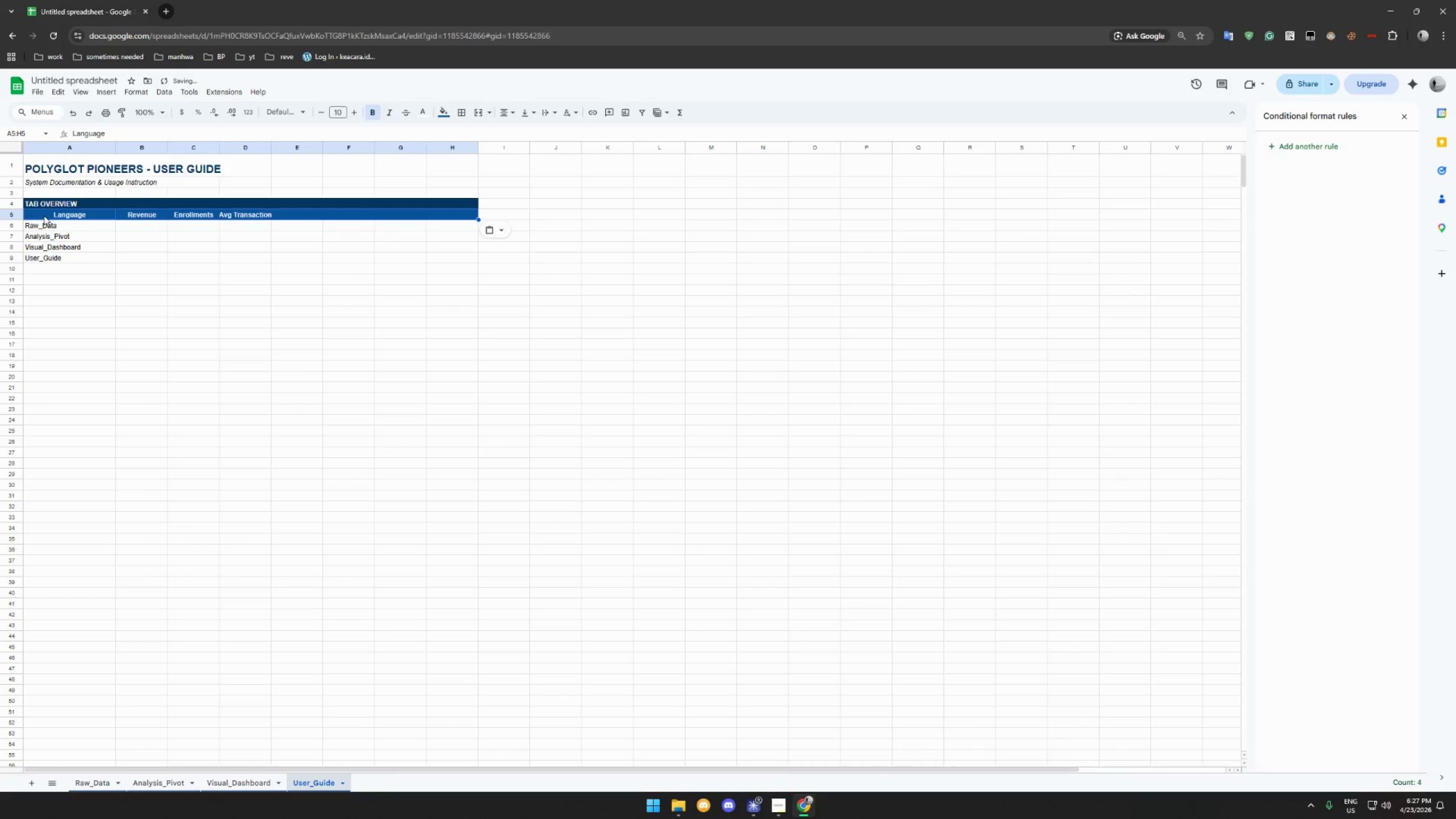 
left_click([44, 216])
 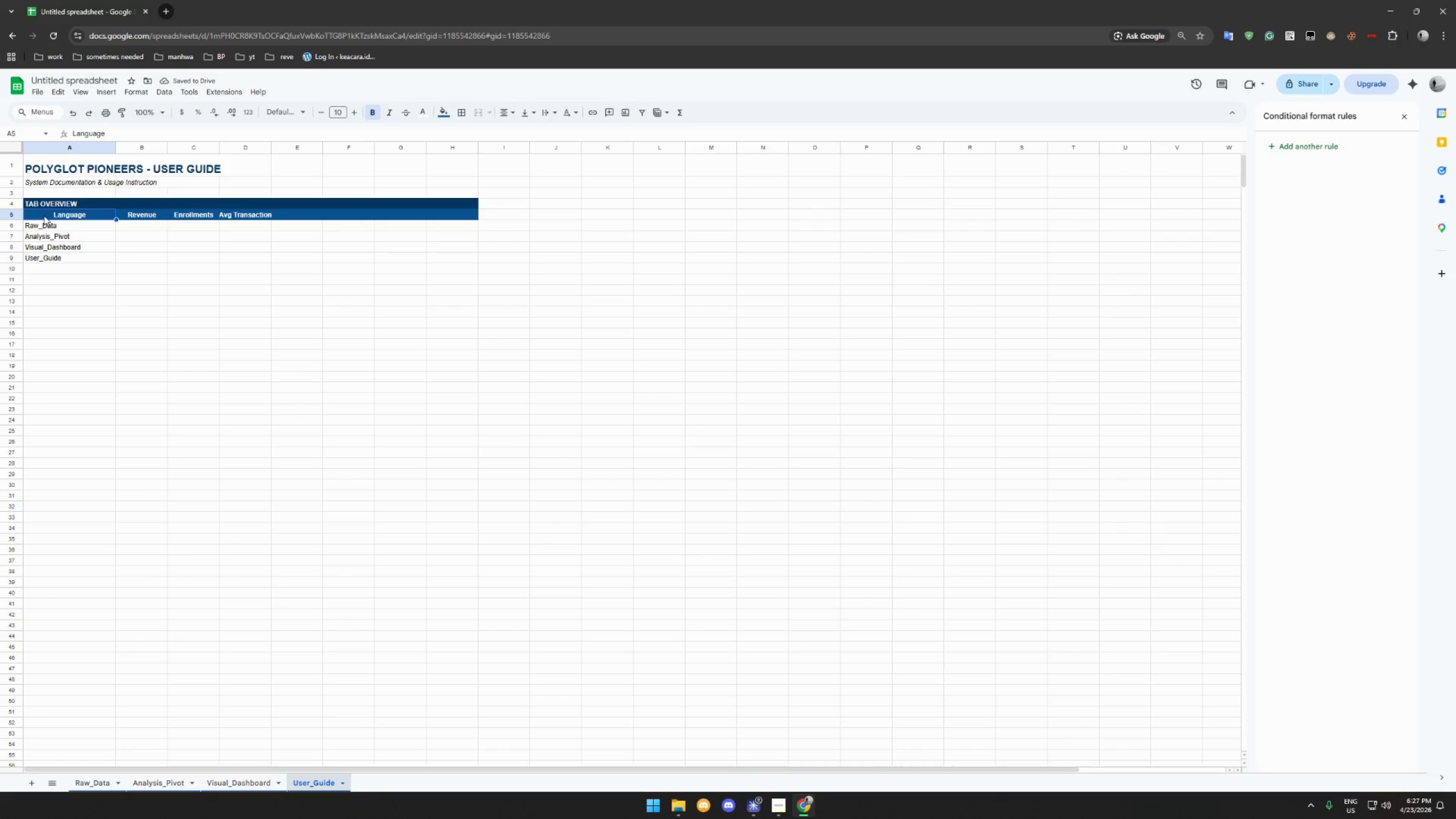 
type(TabNam)
key(Backspace)
key(Backspace)
key(Backspace)
type(N)
key(Backspace)
type( Name)
key(Tab)
type(Purpose)
key(Tab)
type(Key Feature)
key(Tab)
type([Delete])
 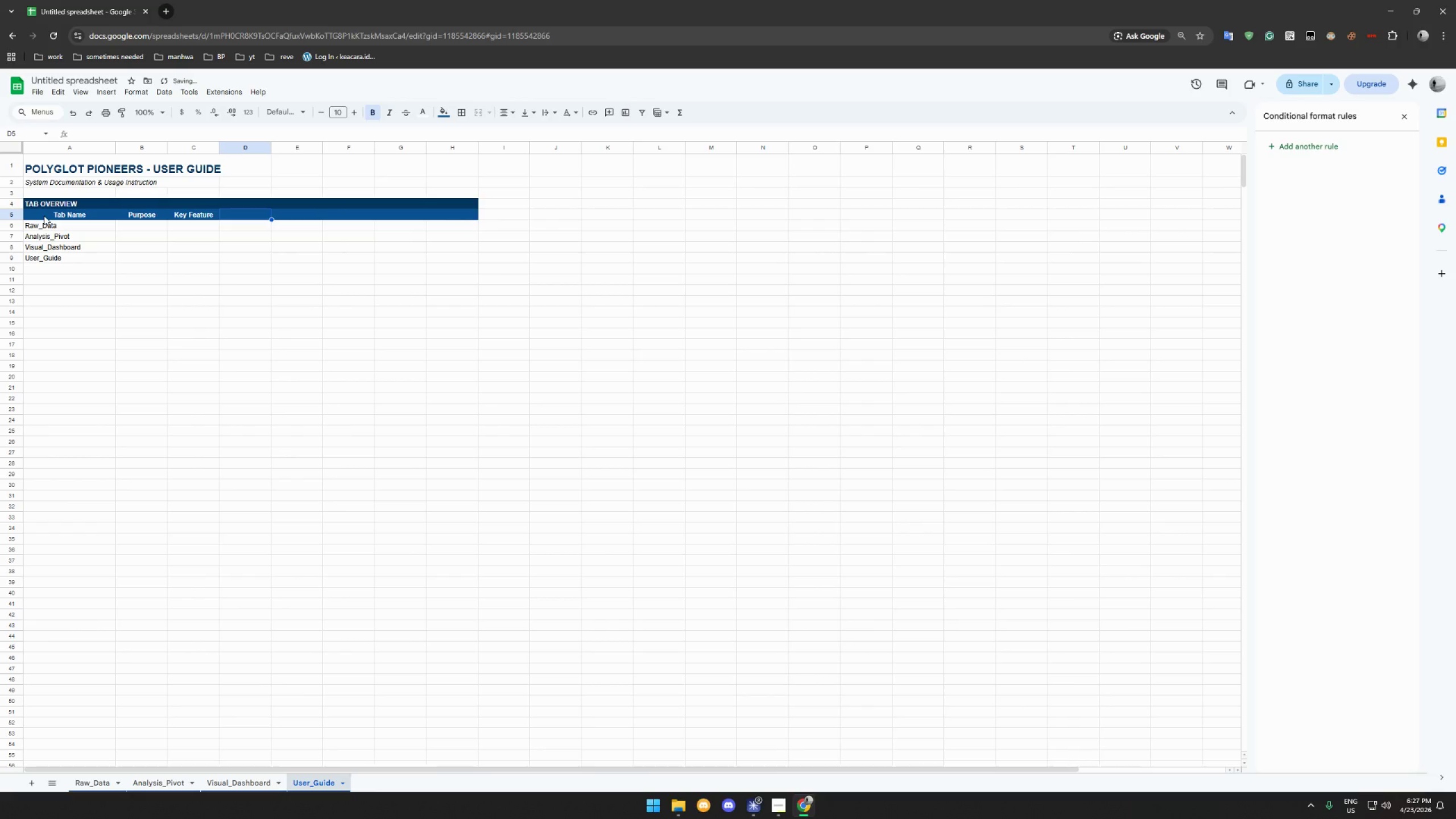 
left_click([149, 224])
 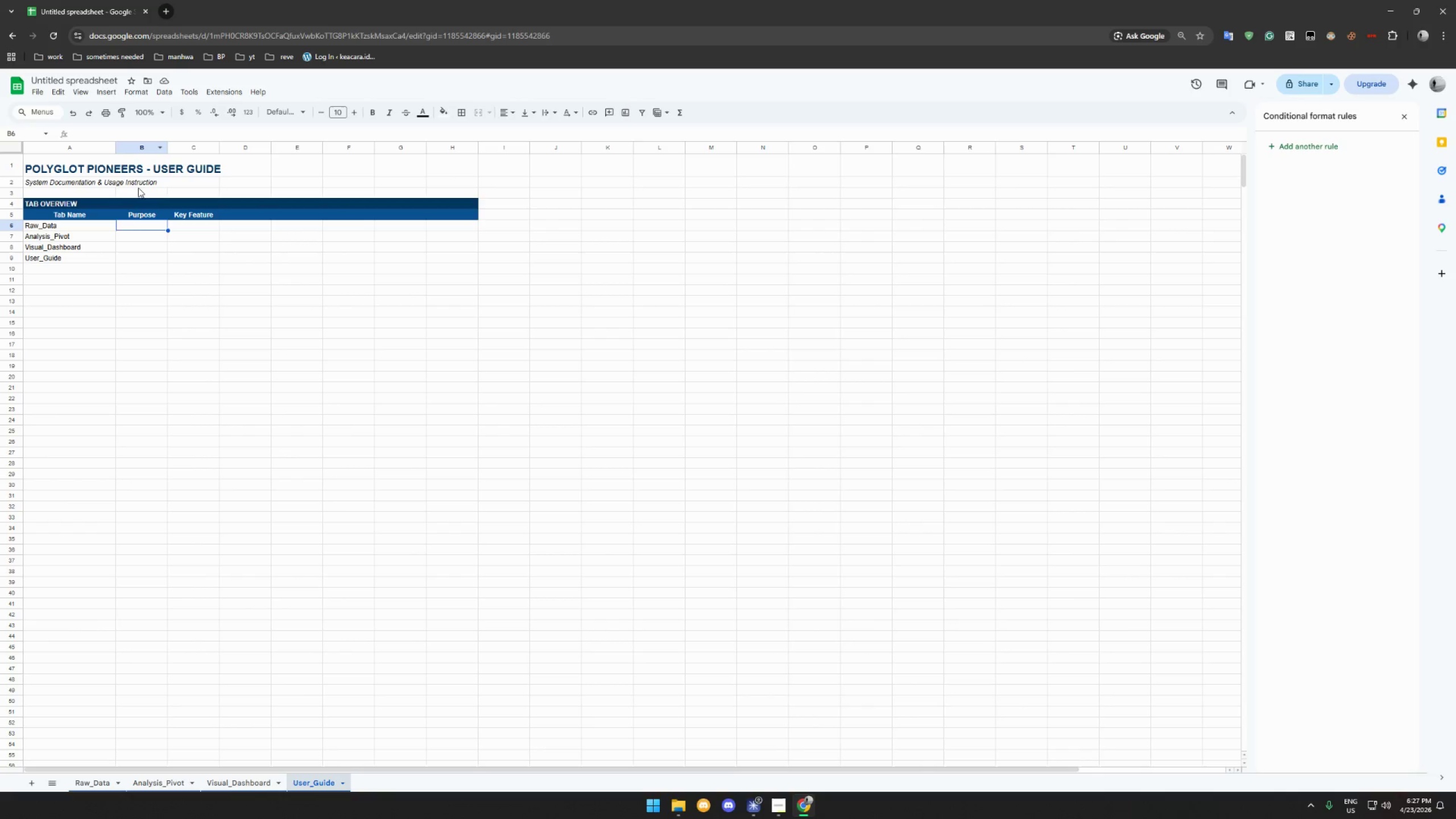 
wait(5.35)
 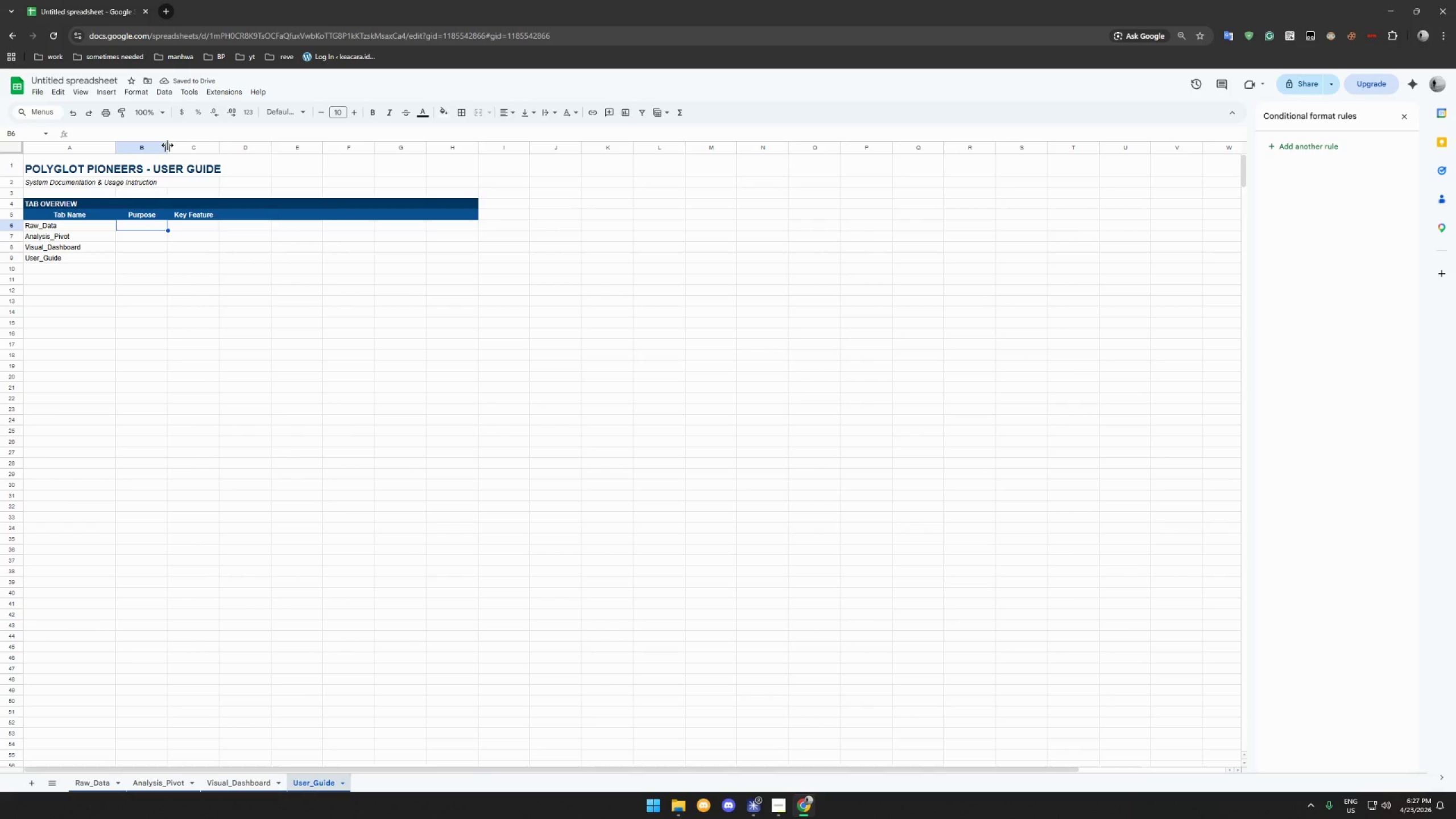 
left_click_drag(start_coordinate=[168, 146], to_coordinate=[219, 152])
 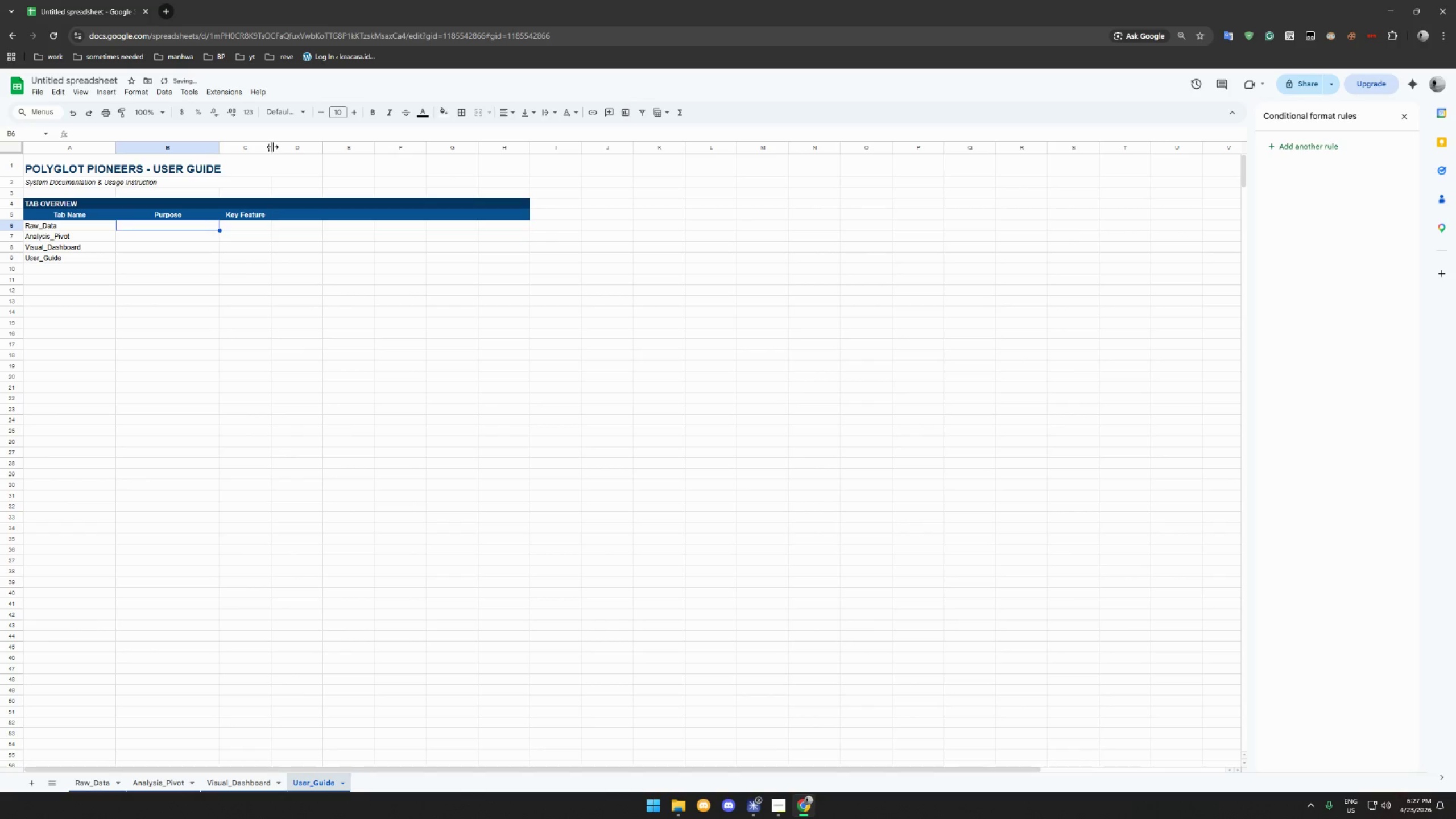 
left_click_drag(start_coordinate=[272, 147], to_coordinate=[329, 154])
 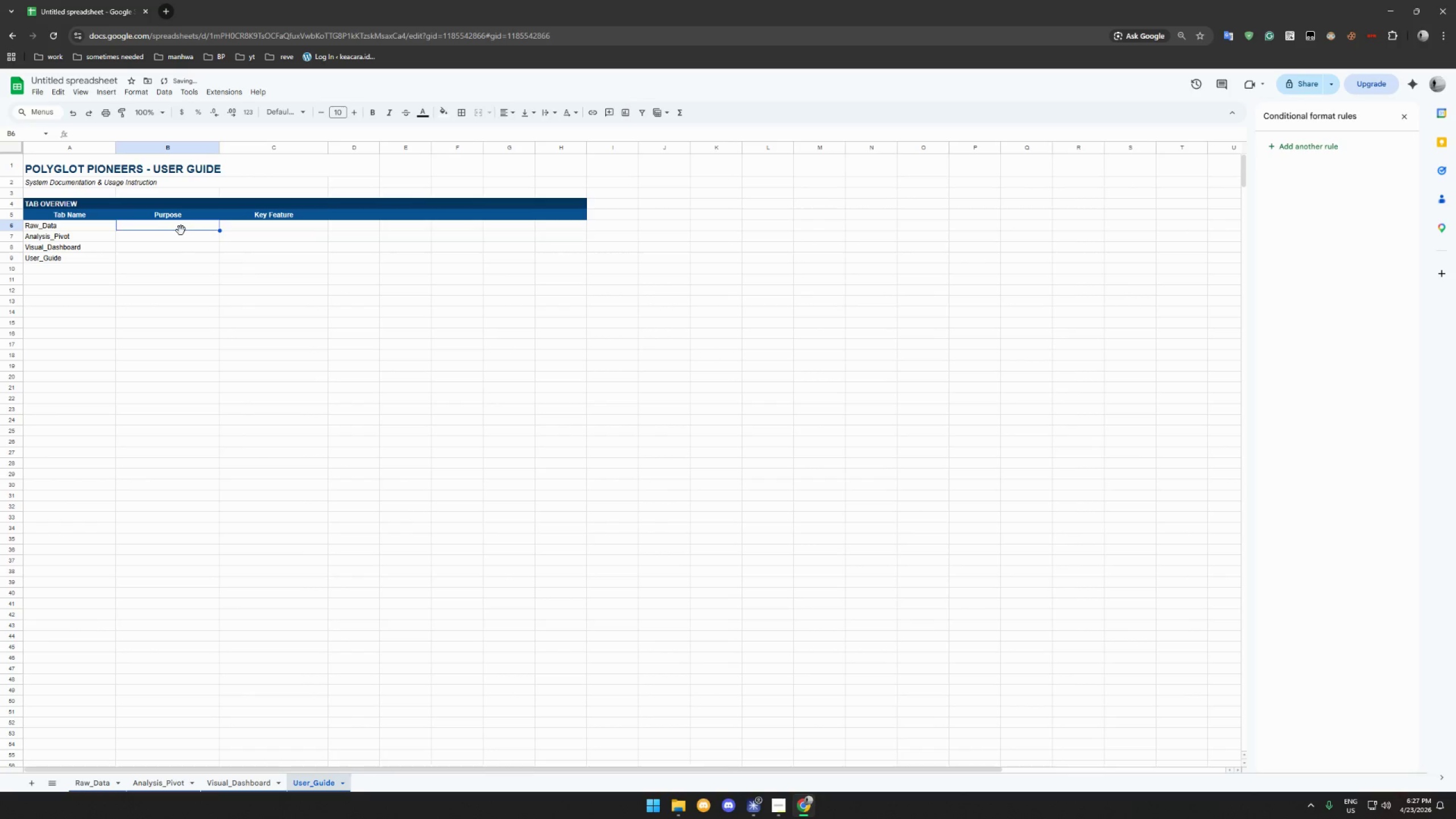 
double_click([181, 227])
 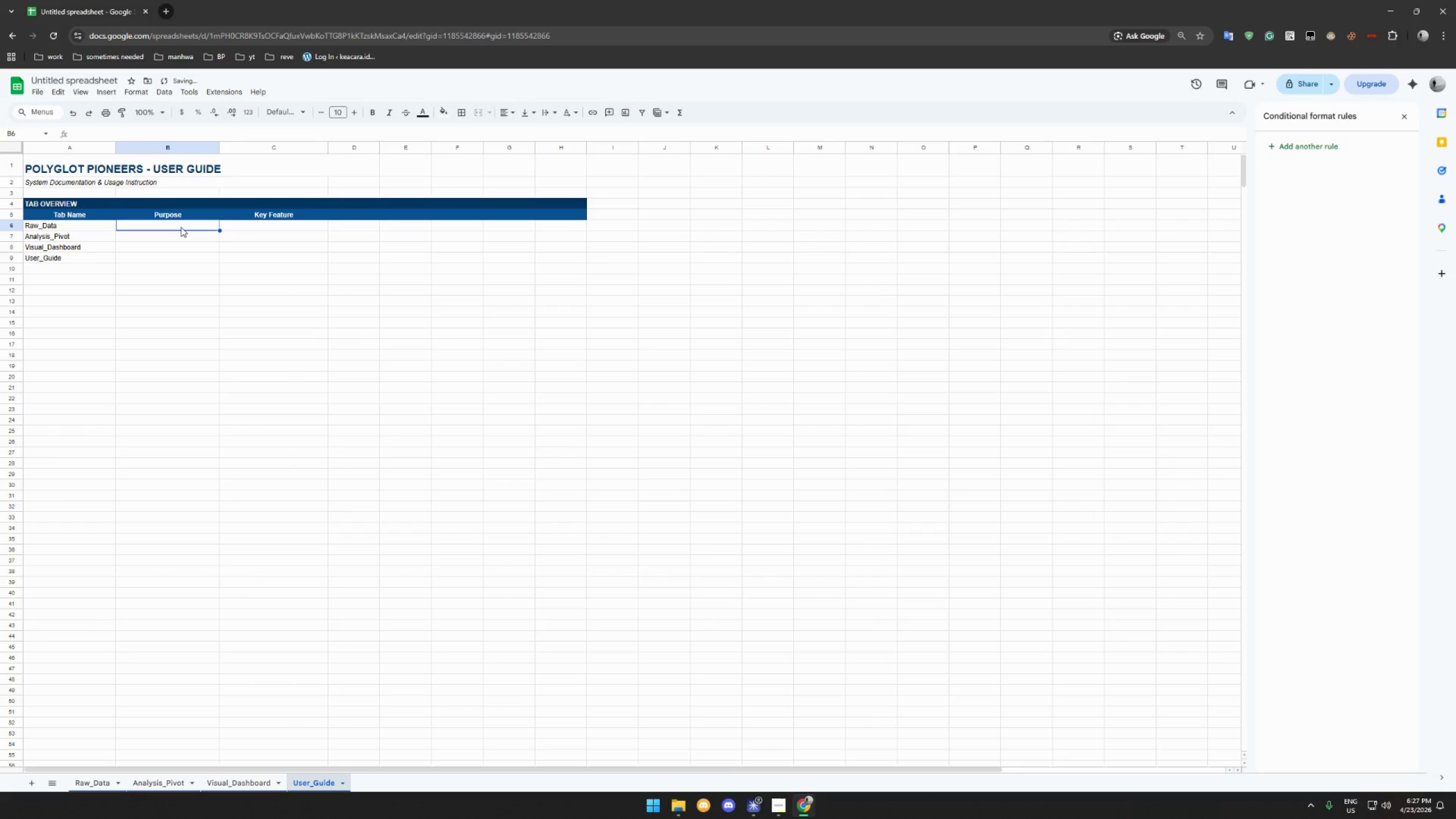 
type(100 enrollment records with student info)
 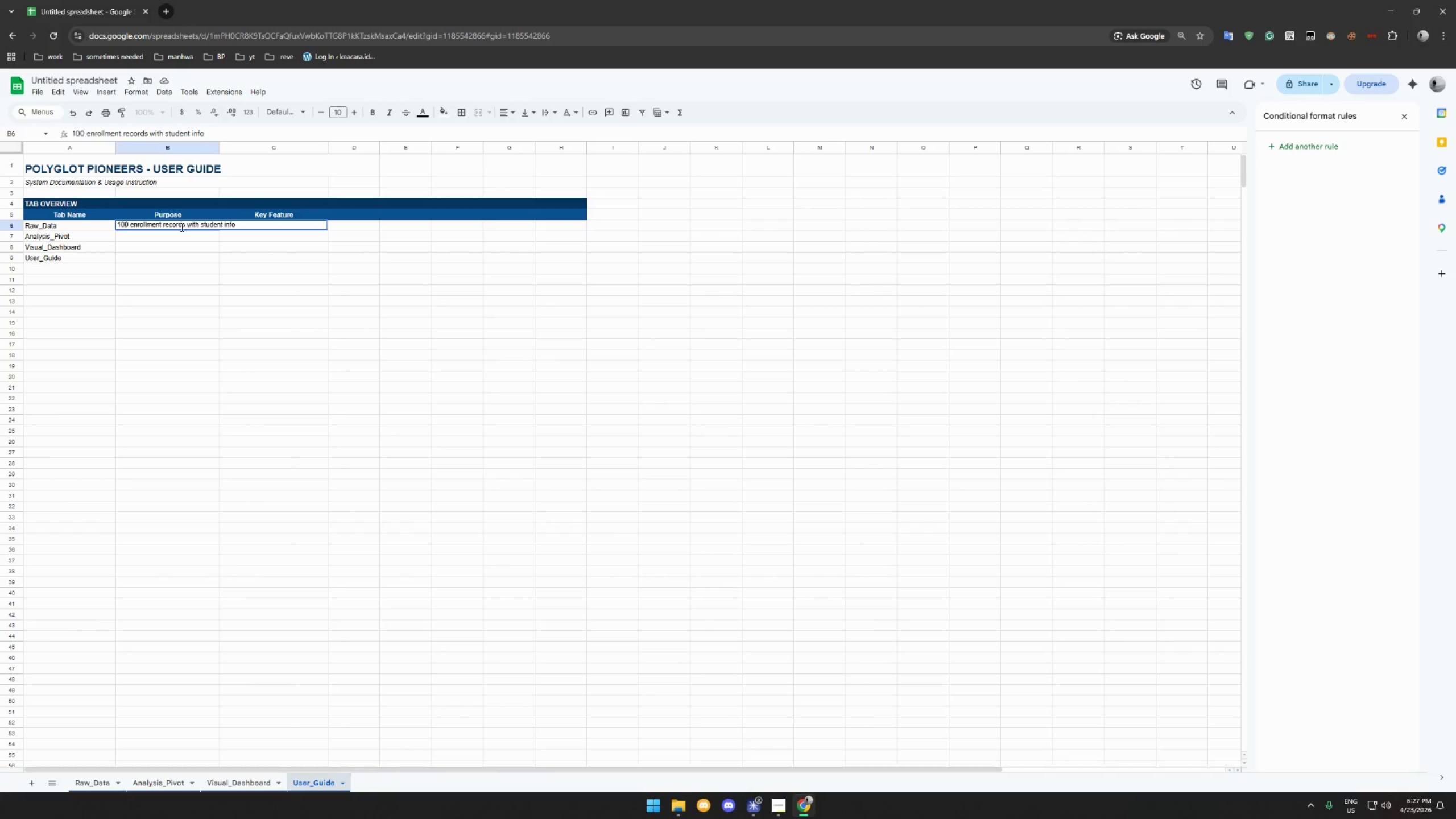 
key(Enter)
 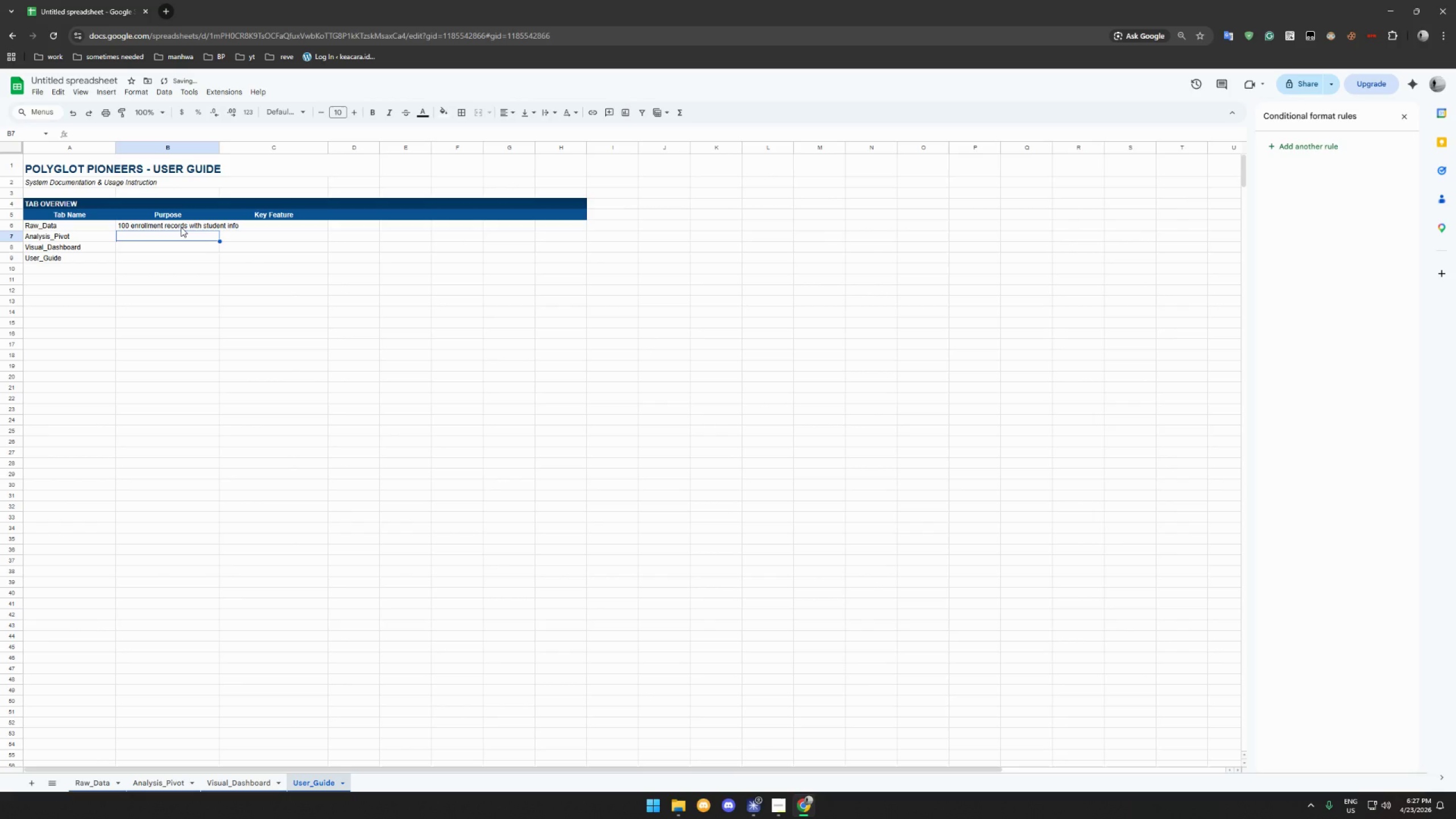 
type(Aggregated data via s)
key(Backspace)
type(nativ pivot tables)
 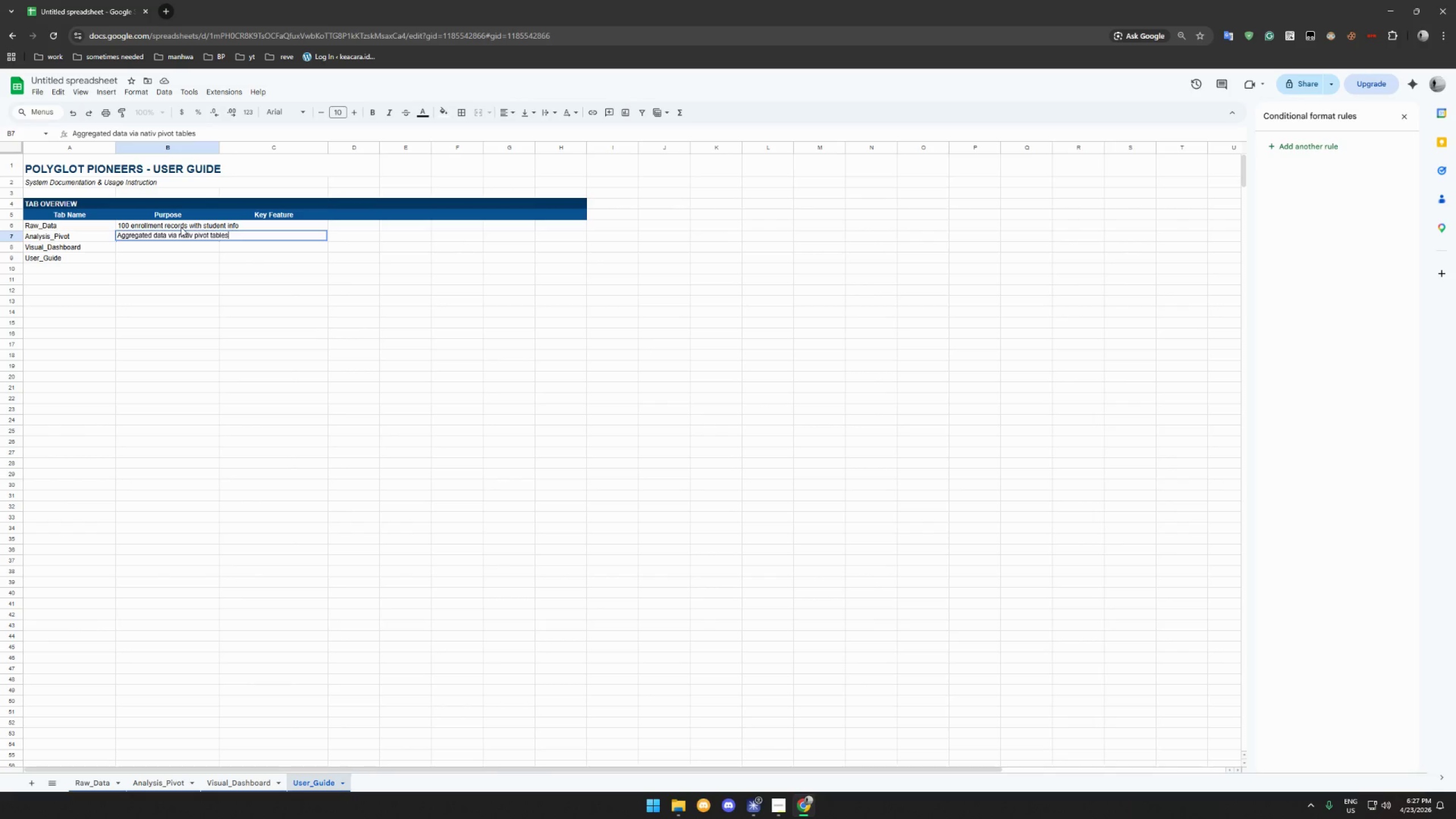 
key(Enter)
 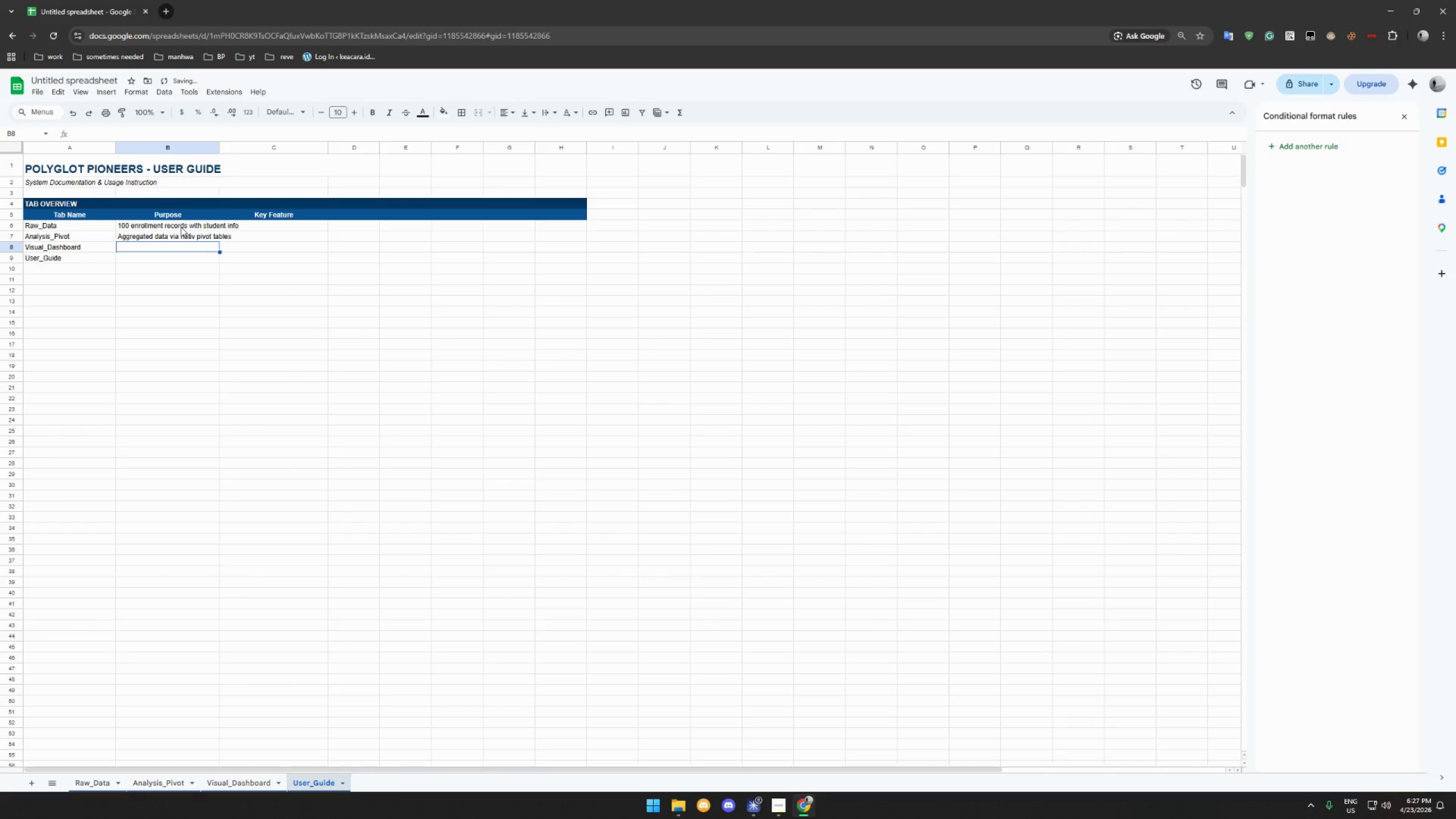 
type(one-glas)
key(Backspace)
type(nce)
key(Backspace)
type(e performance summary)
 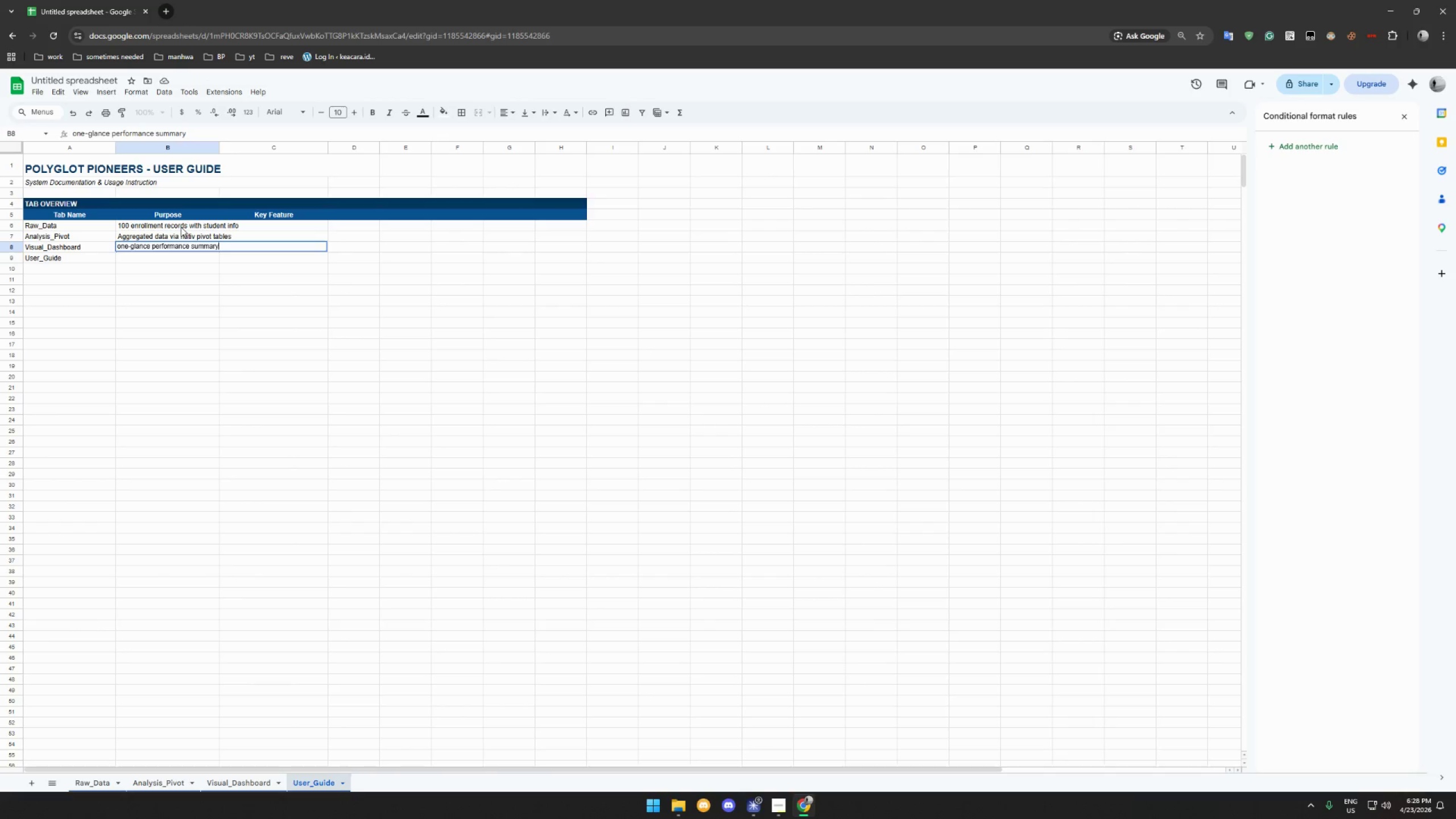 
key(Enter)
 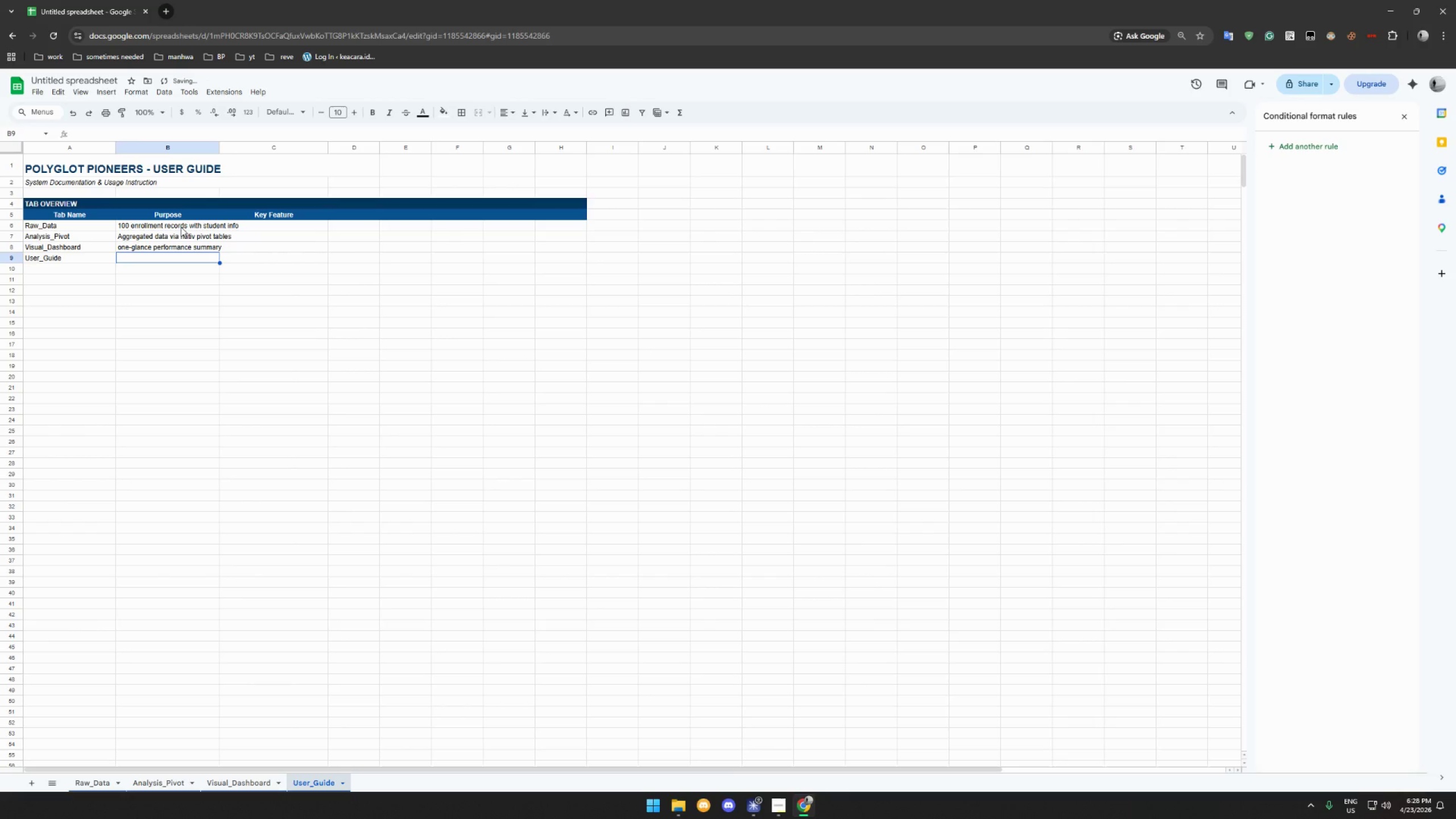 
hold_key(key=ShiftLeft, duration=1.5)
 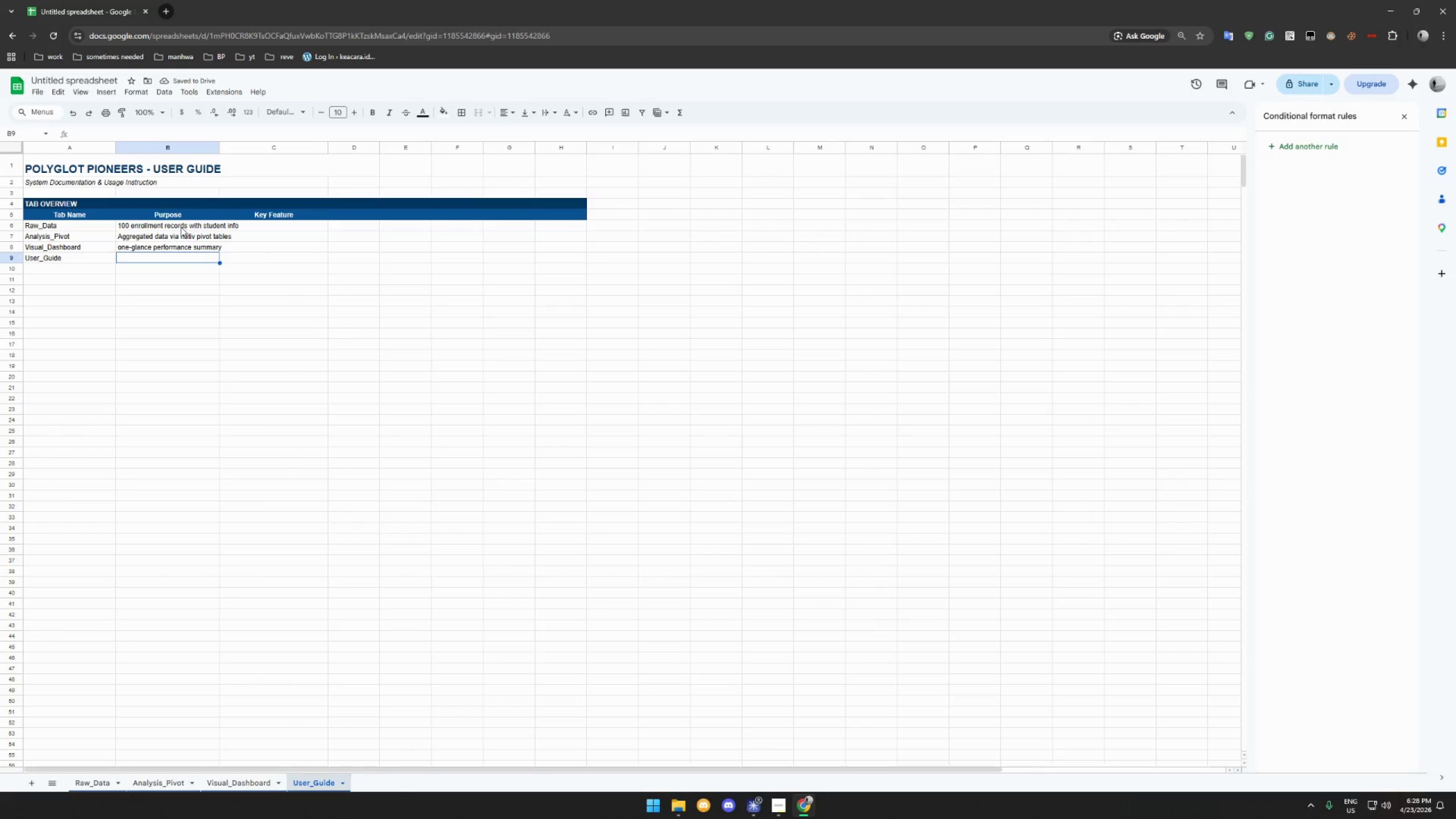 
type(This tab,)
key(Backspace)
type( - System documentait)
key(Backspace)
key(Backspace)
type(tion)
 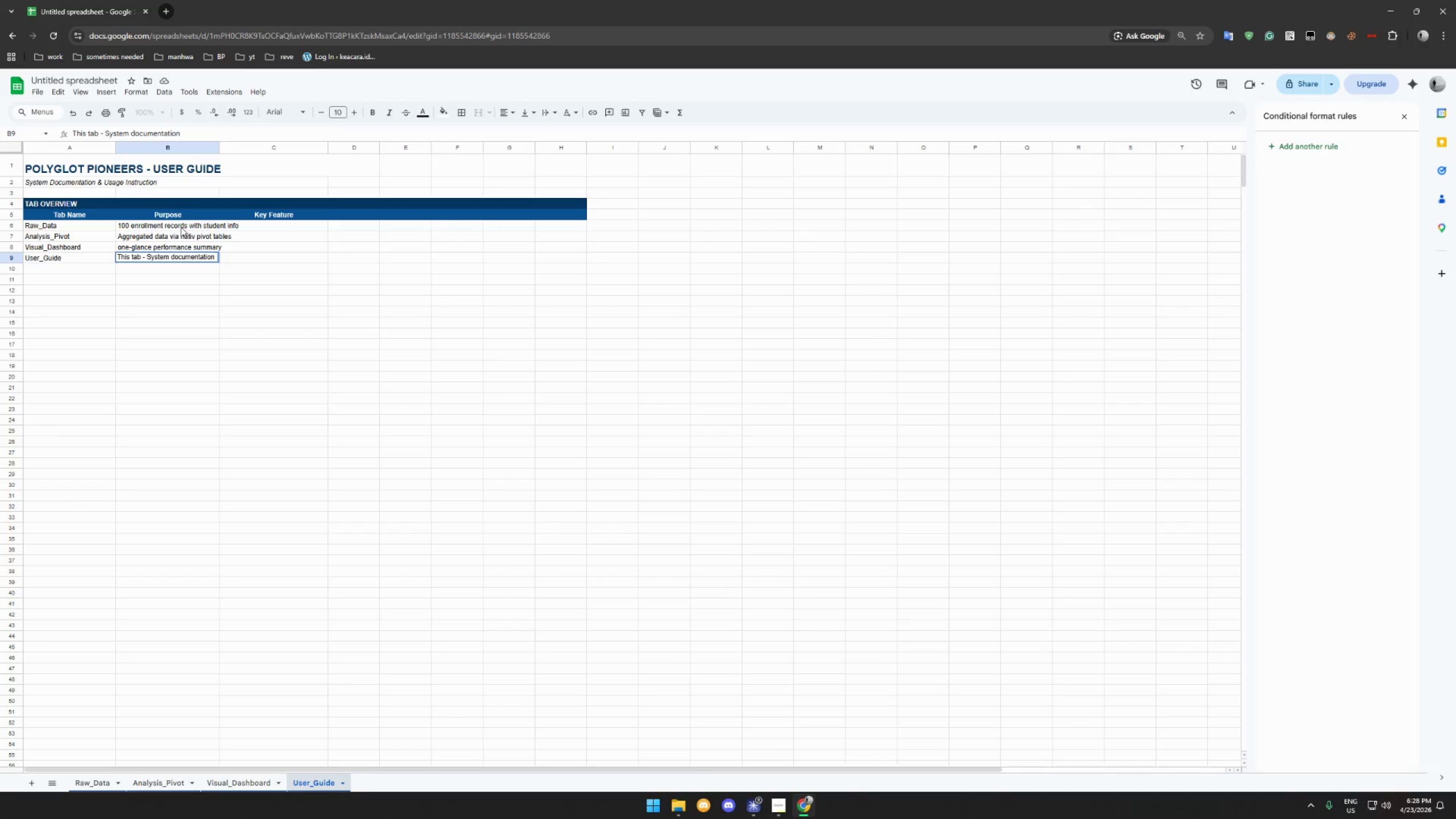 
left_click([130, 248])
 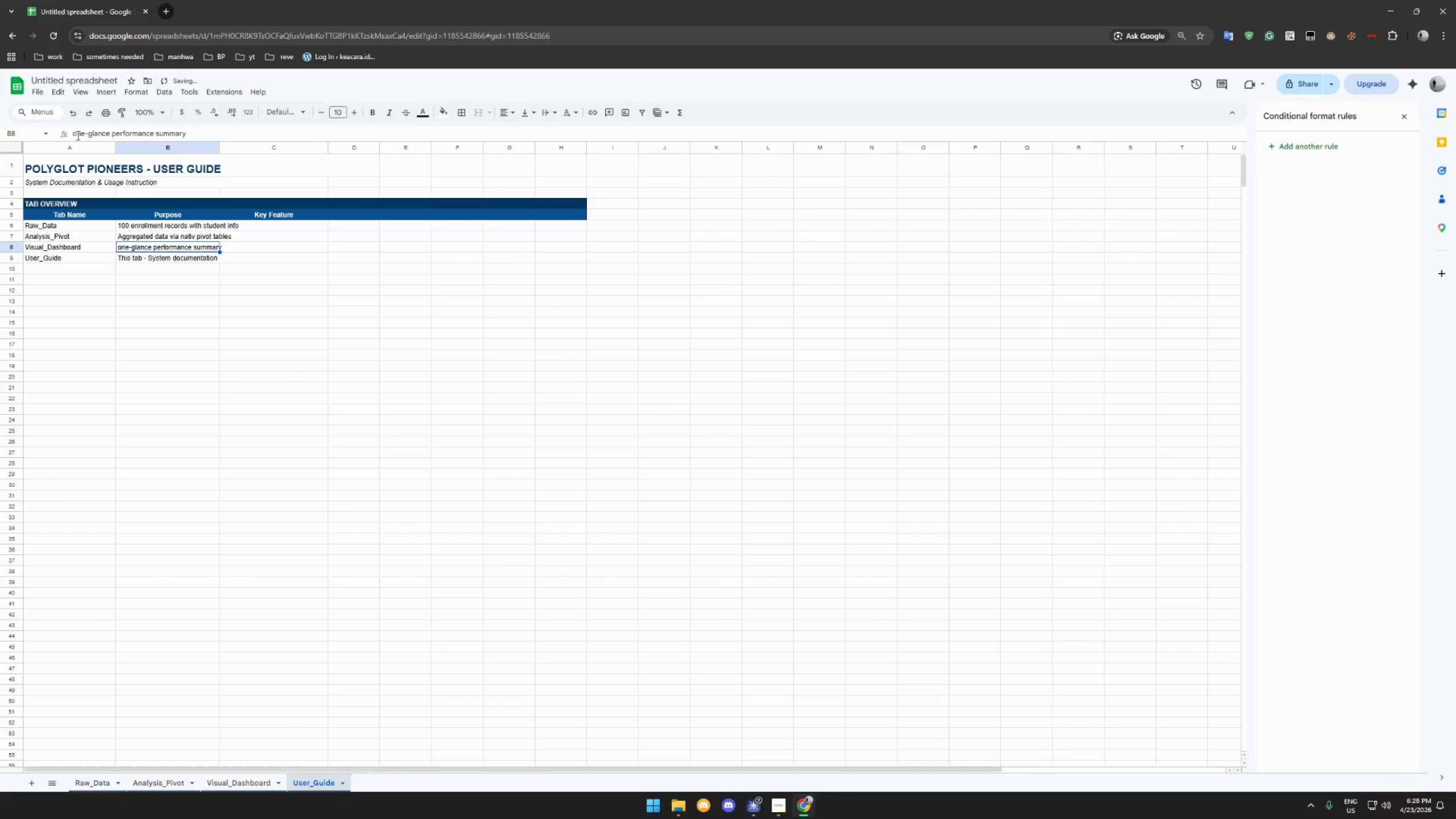 
left_click_drag(start_coordinate=[76, 135], to_coordinate=[69, 135])
 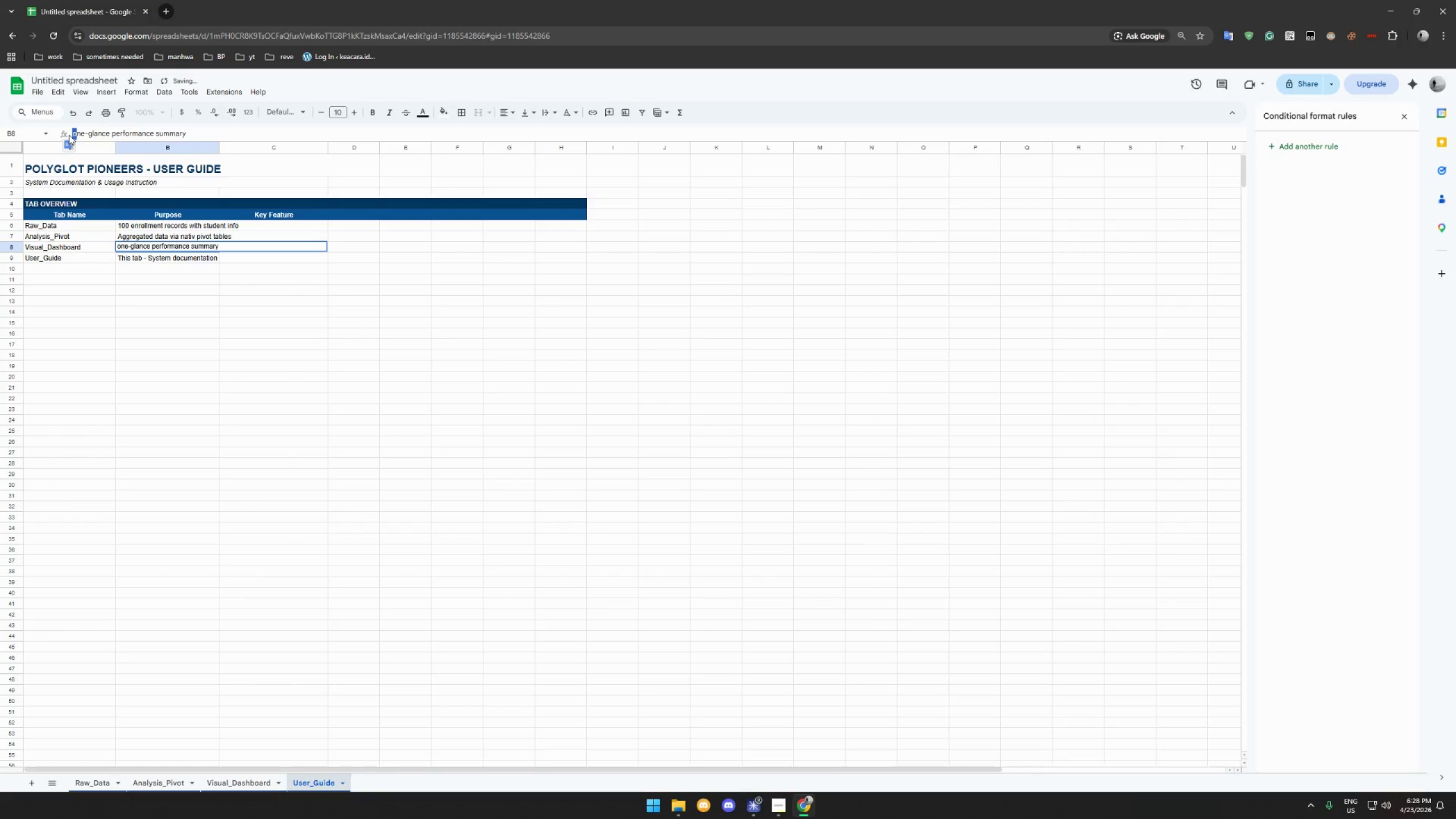 
key(Shift+O)
 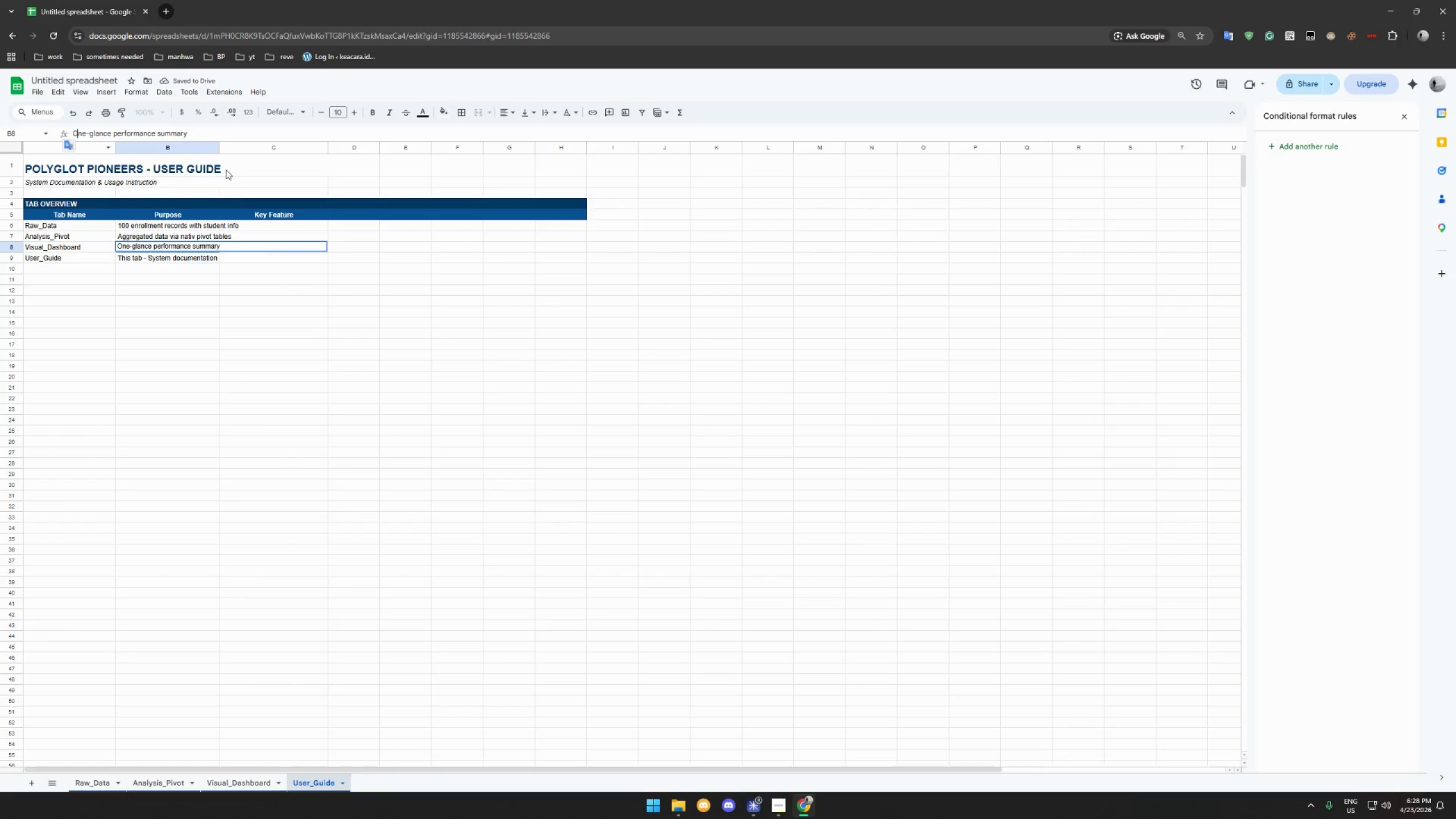 
double_click([220, 148])
 